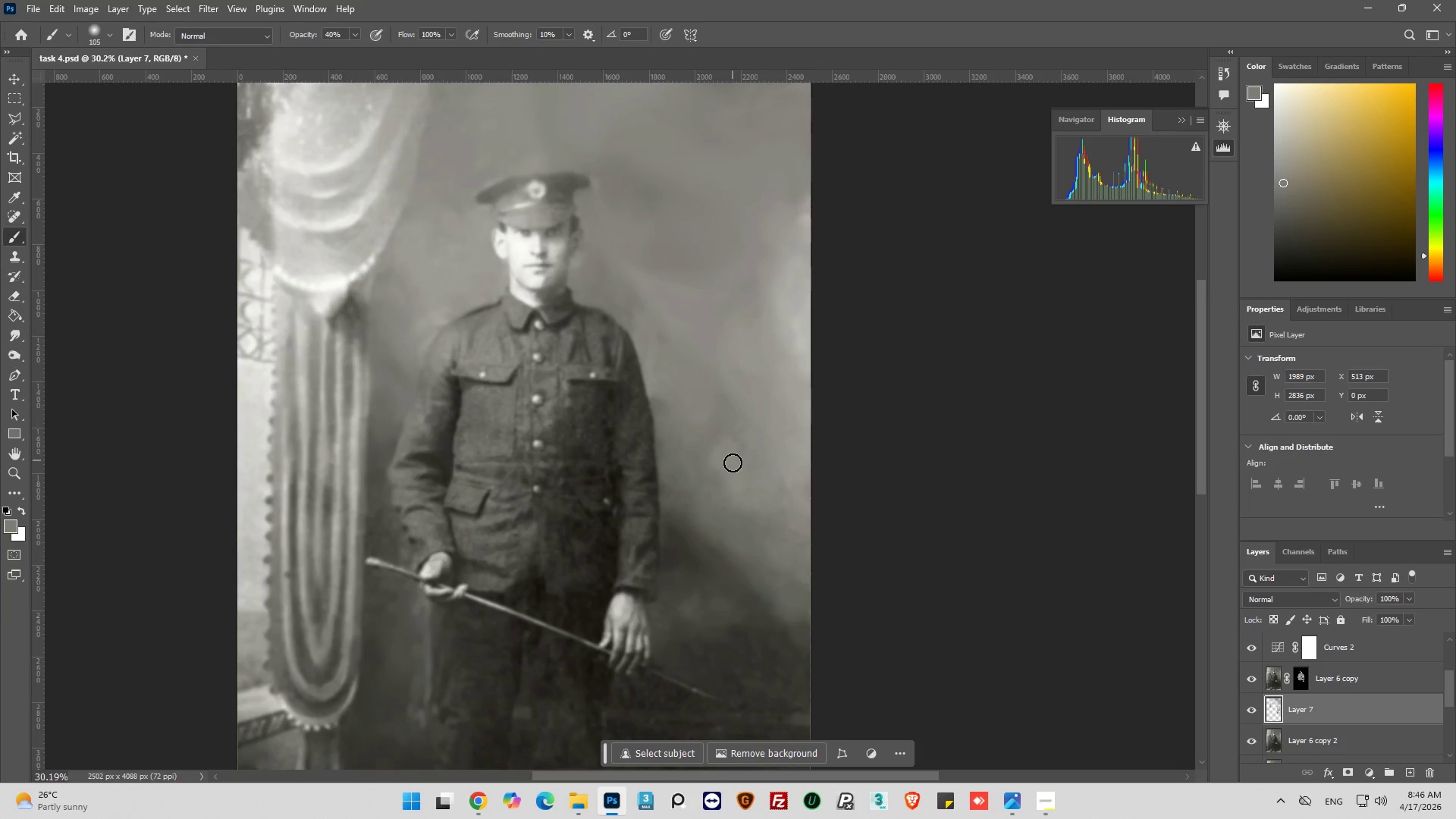 
hold_key(key=AltLeft, duration=0.42)
left_click([740, 531])
 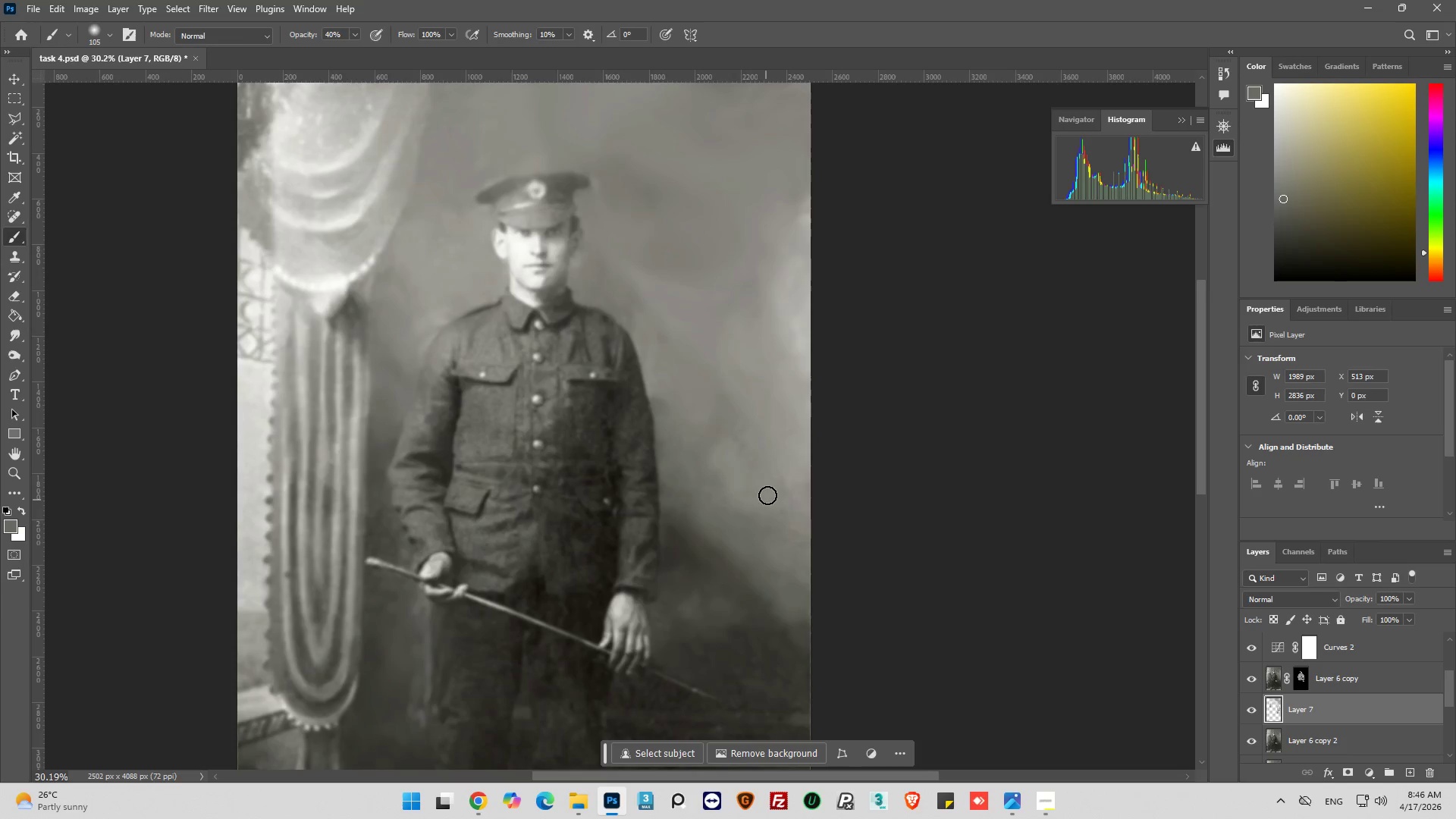 
left_click_drag(start_coordinate=[767, 504], to_coordinate=[752, 428])
 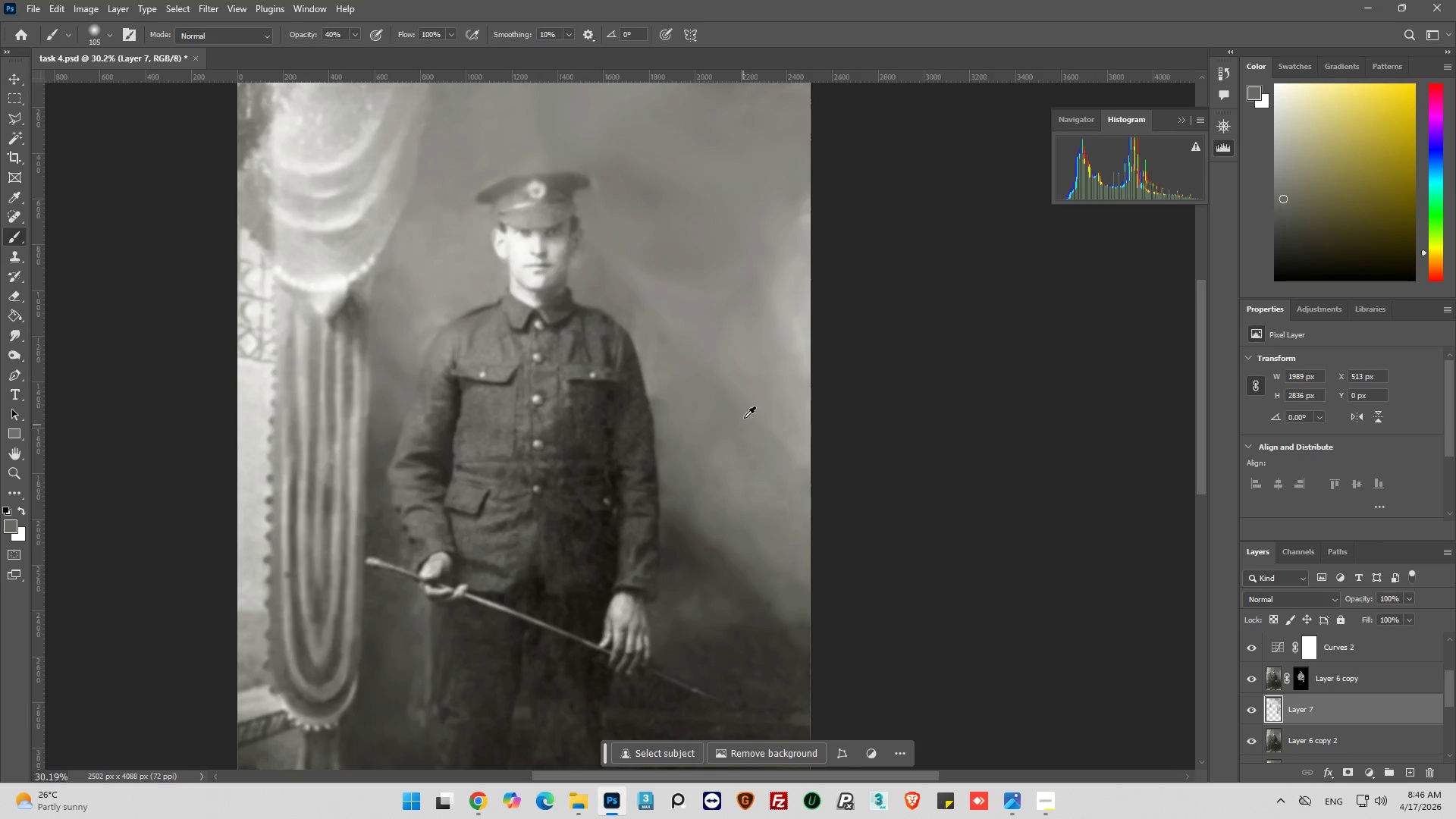 
hold_key(key=AltLeft, duration=0.47)
left_click([746, 371])
 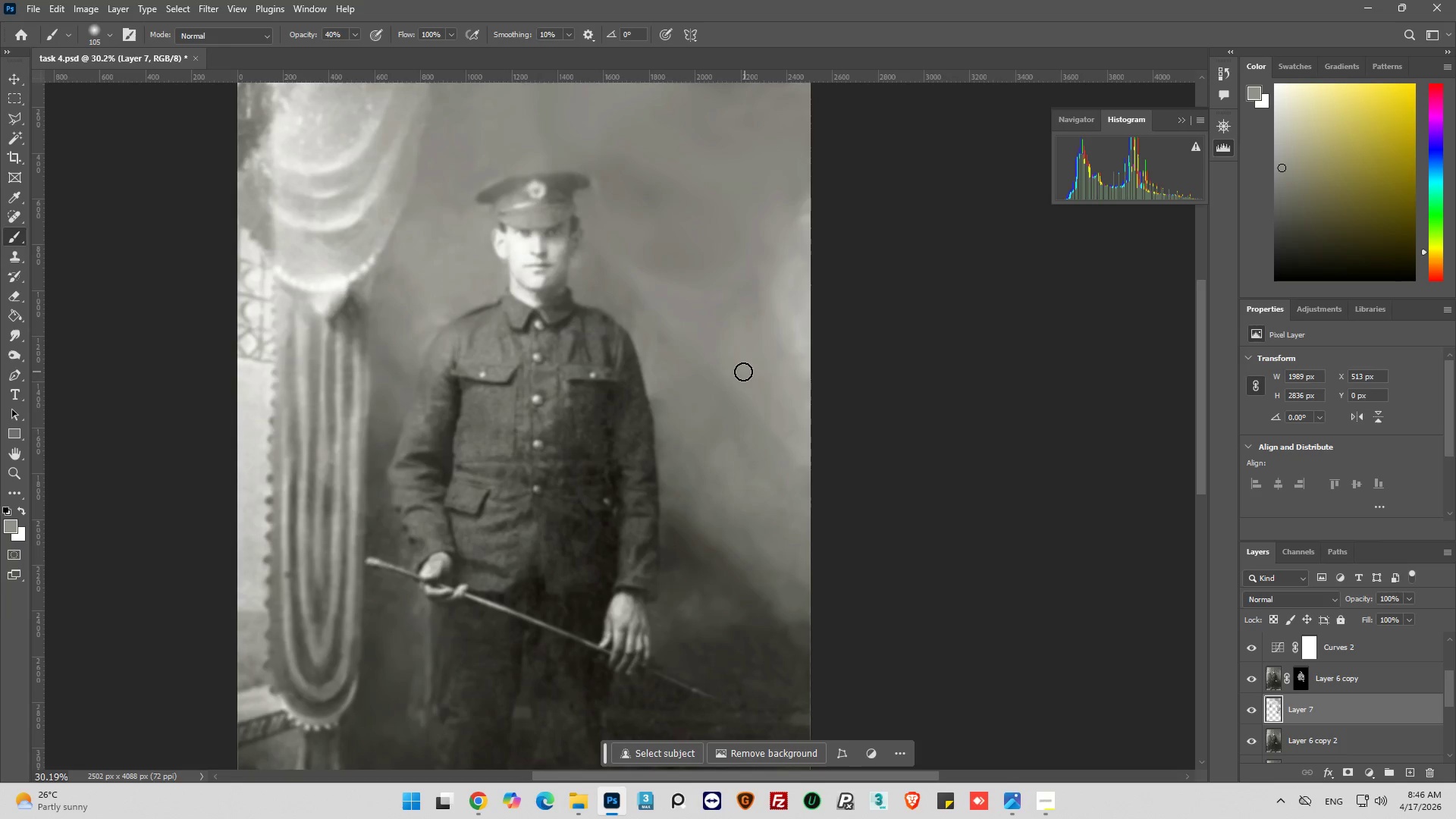 
left_click_drag(start_coordinate=[743, 372], to_coordinate=[758, 435])
 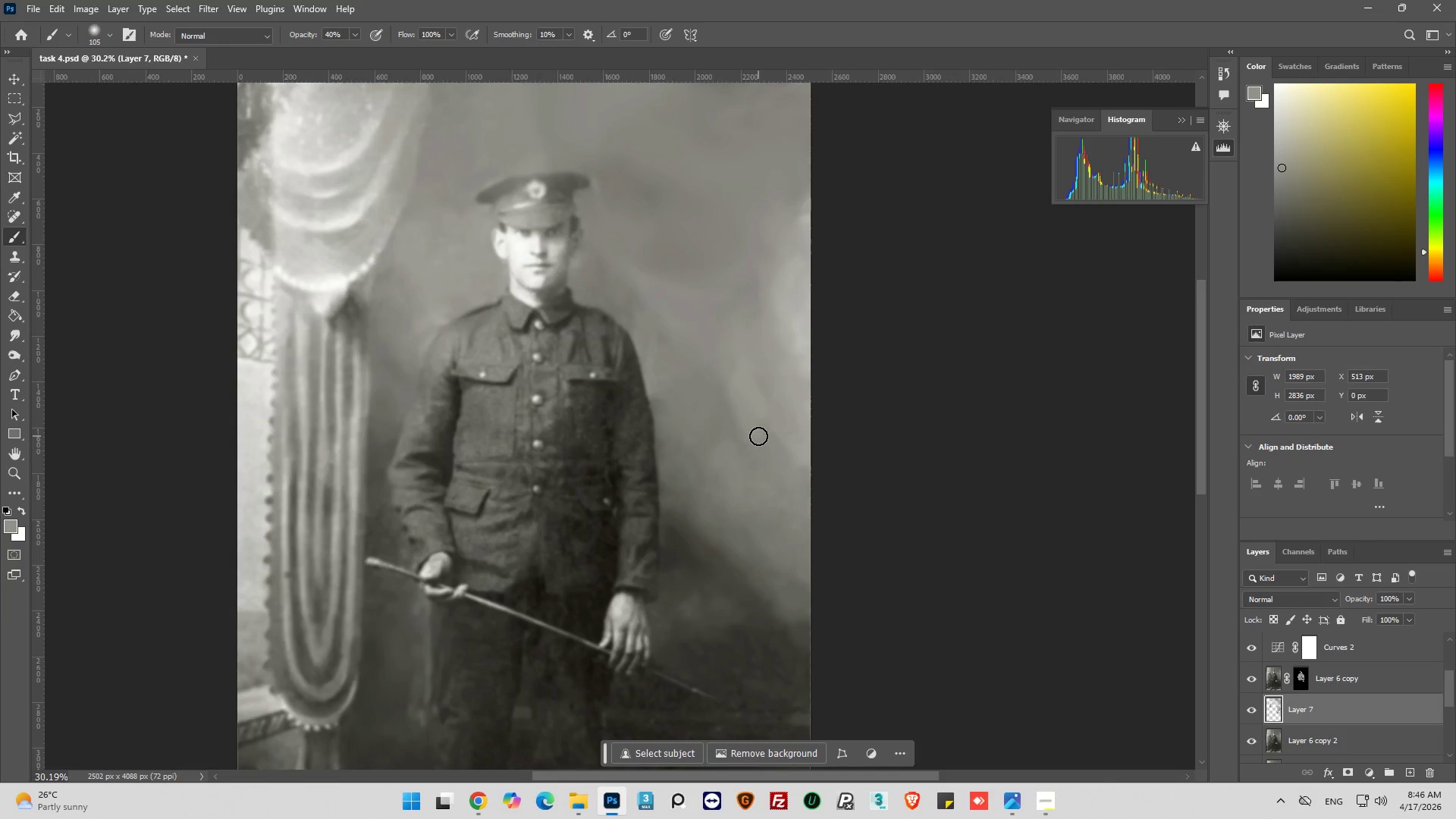 
key(Control+Z)
 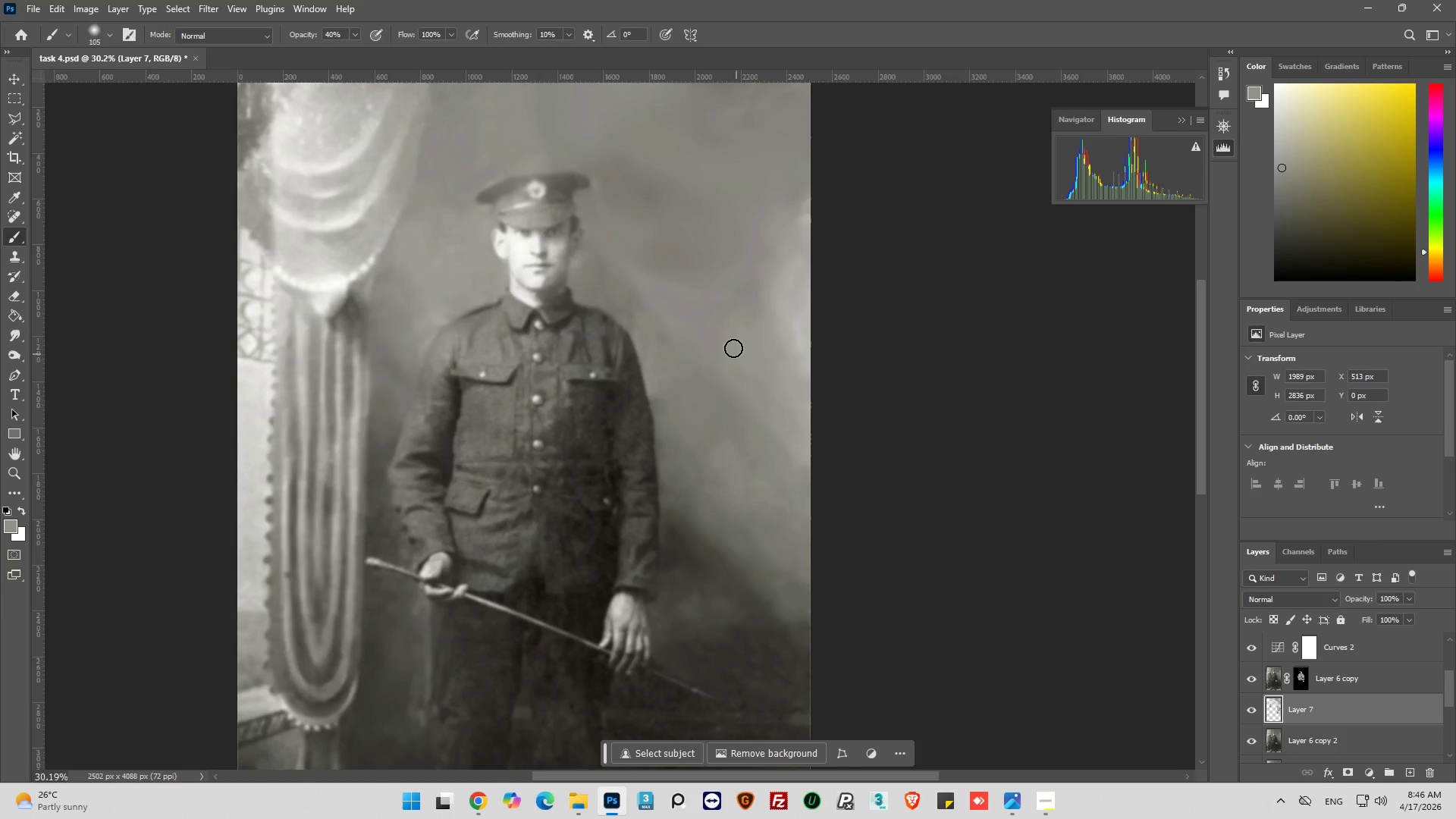 
hold_key(key=AltLeft, duration=0.67)
left_click([692, 340])
 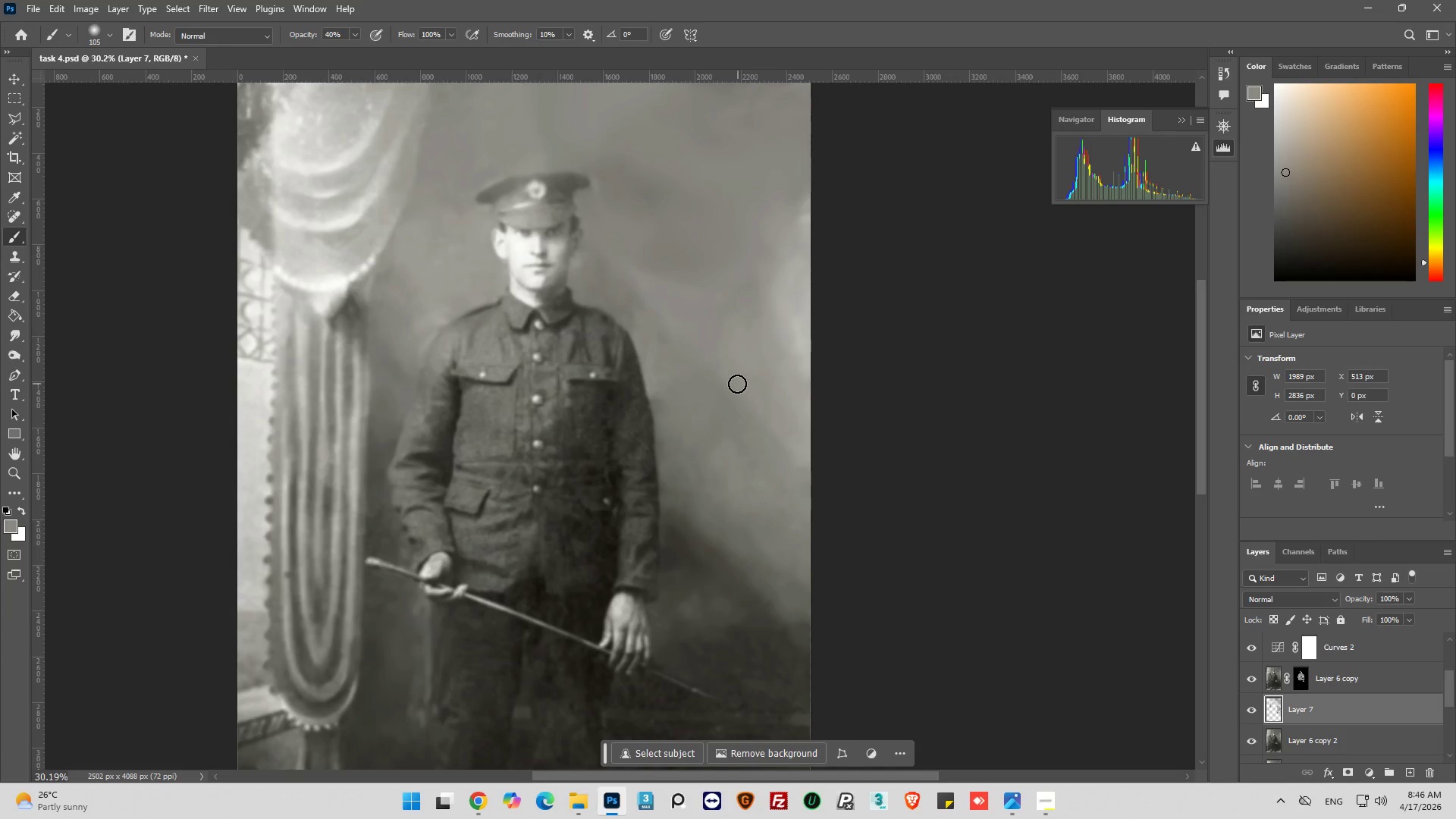 
left_click_drag(start_coordinate=[726, 377], to_coordinate=[803, 463])
 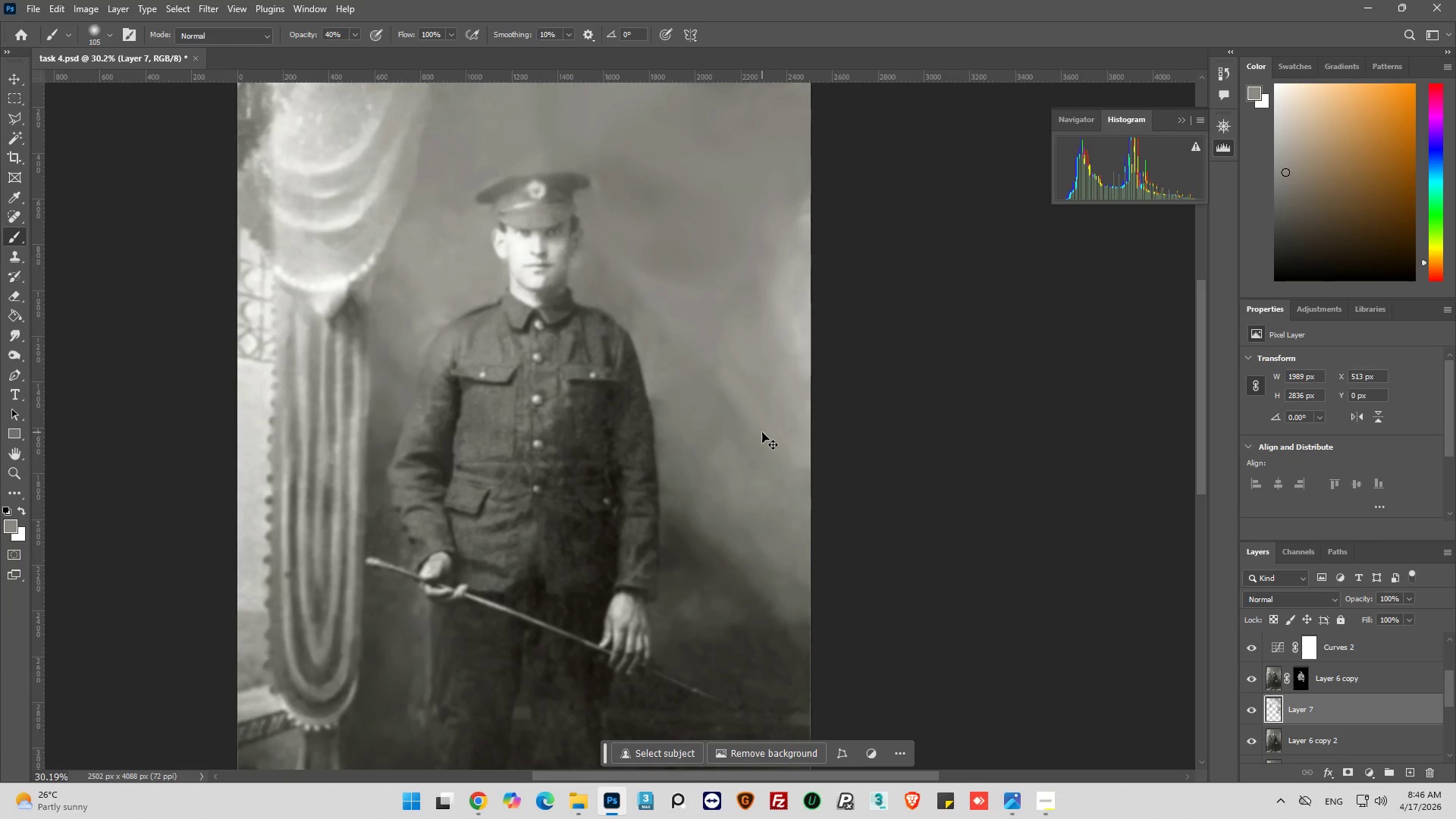 
hold_key(key=ControlLeft, duration=0.34)
 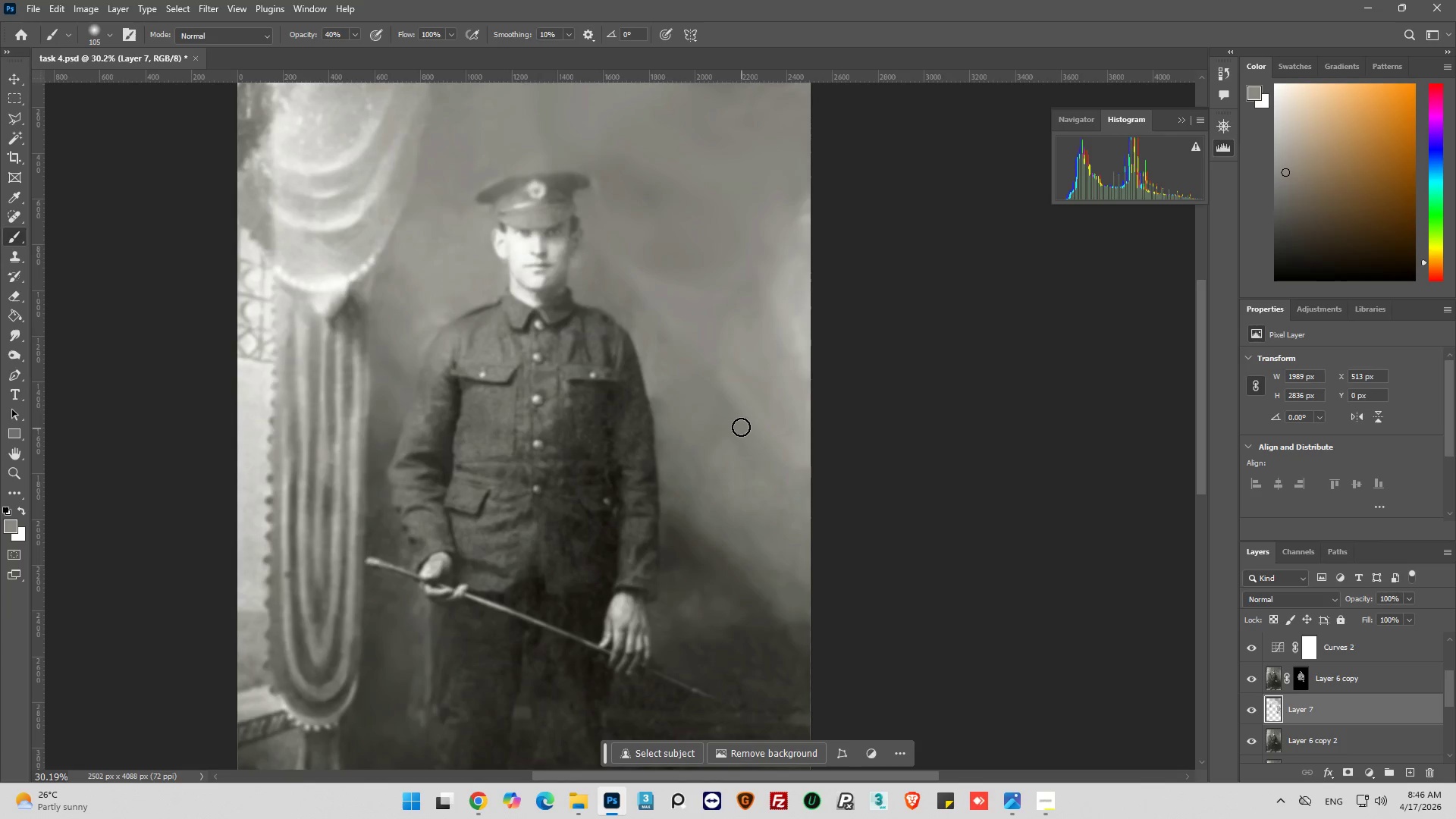 
hold_key(key=AltLeft, duration=1.06)
 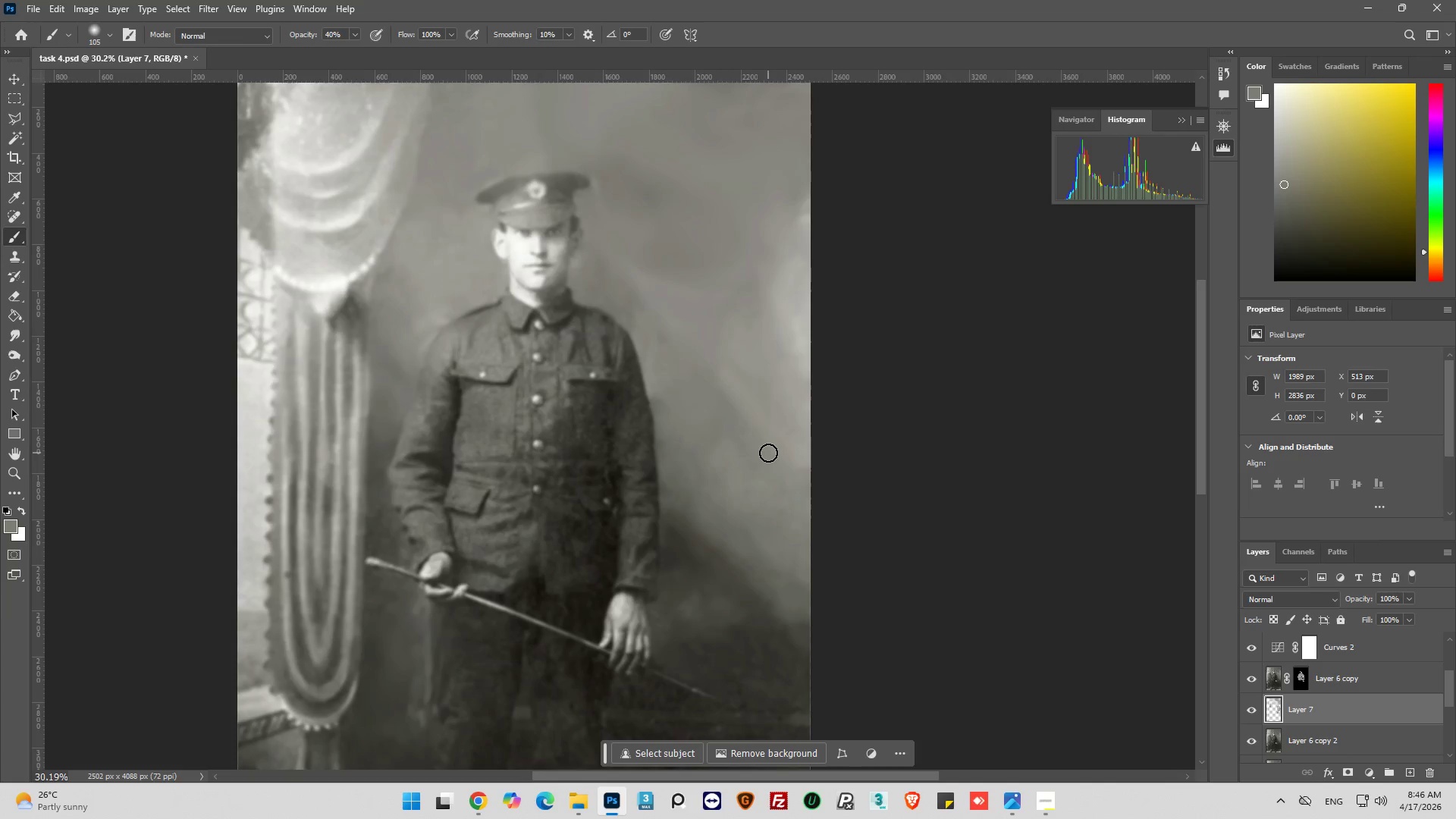 
left_click_drag(start_coordinate=[768, 453], to_coordinate=[734, 271])
 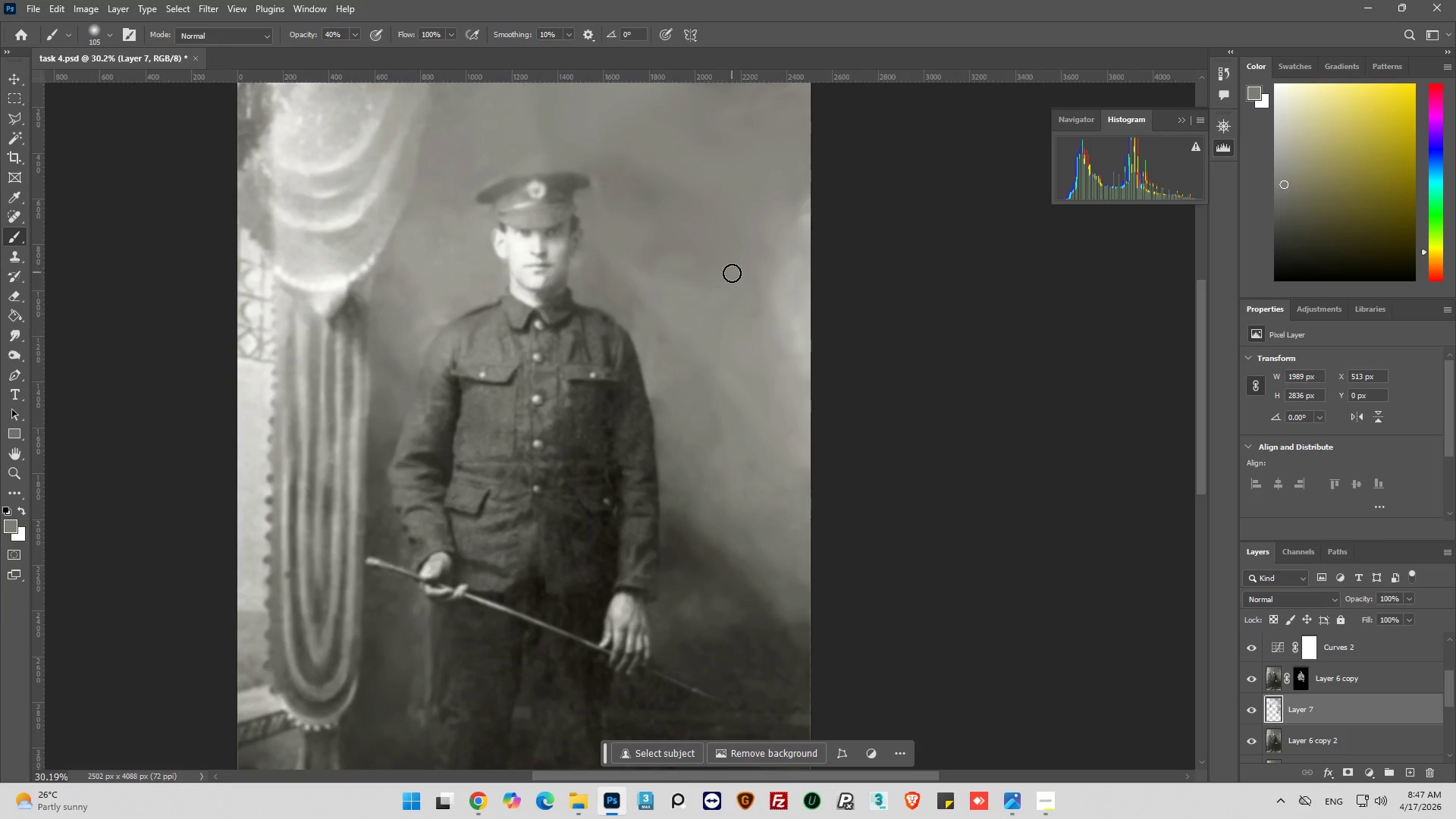 
key(Alt+AltLeft)
 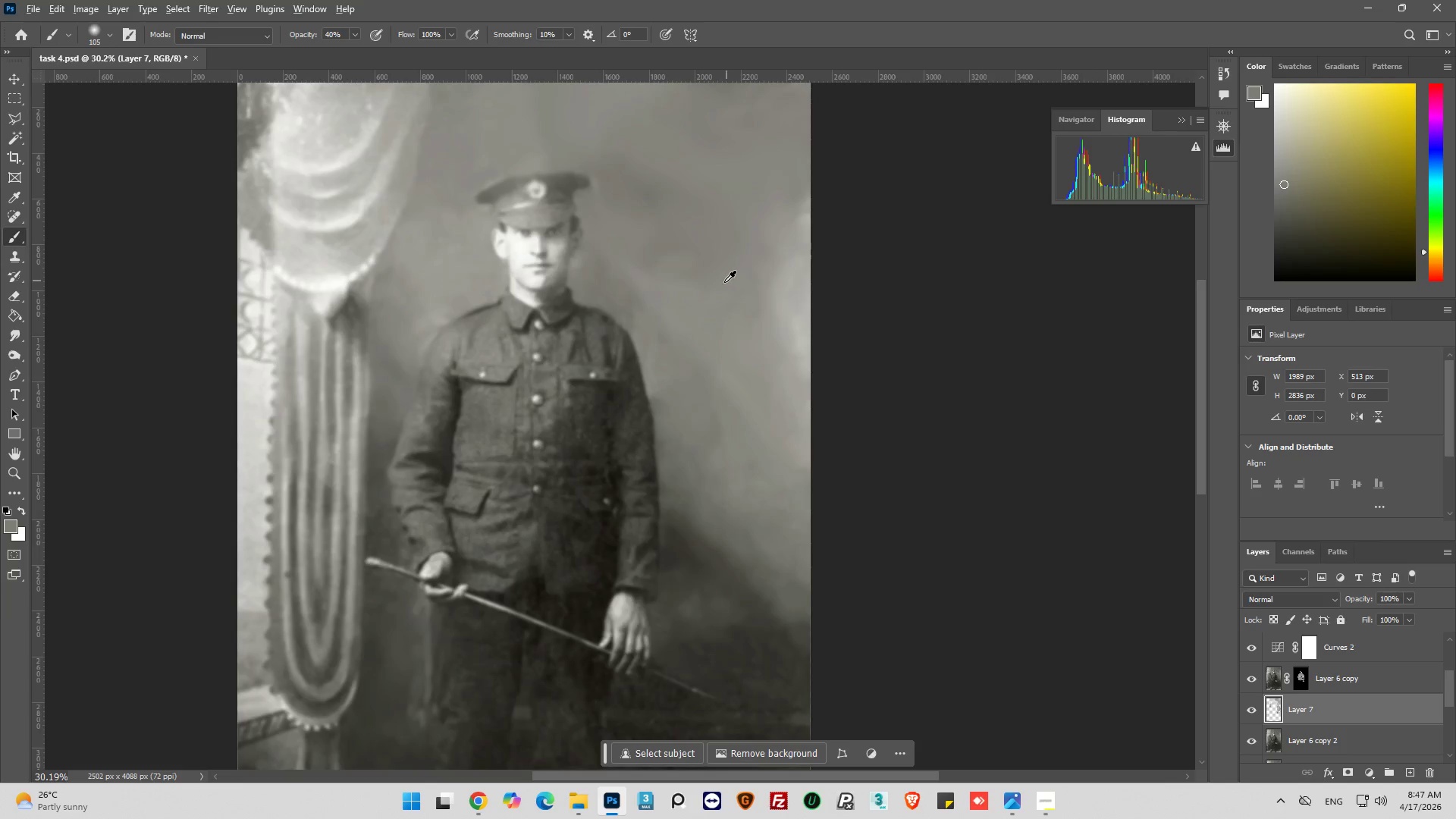 
hold_key(key=AltLeft, duration=0.48)
 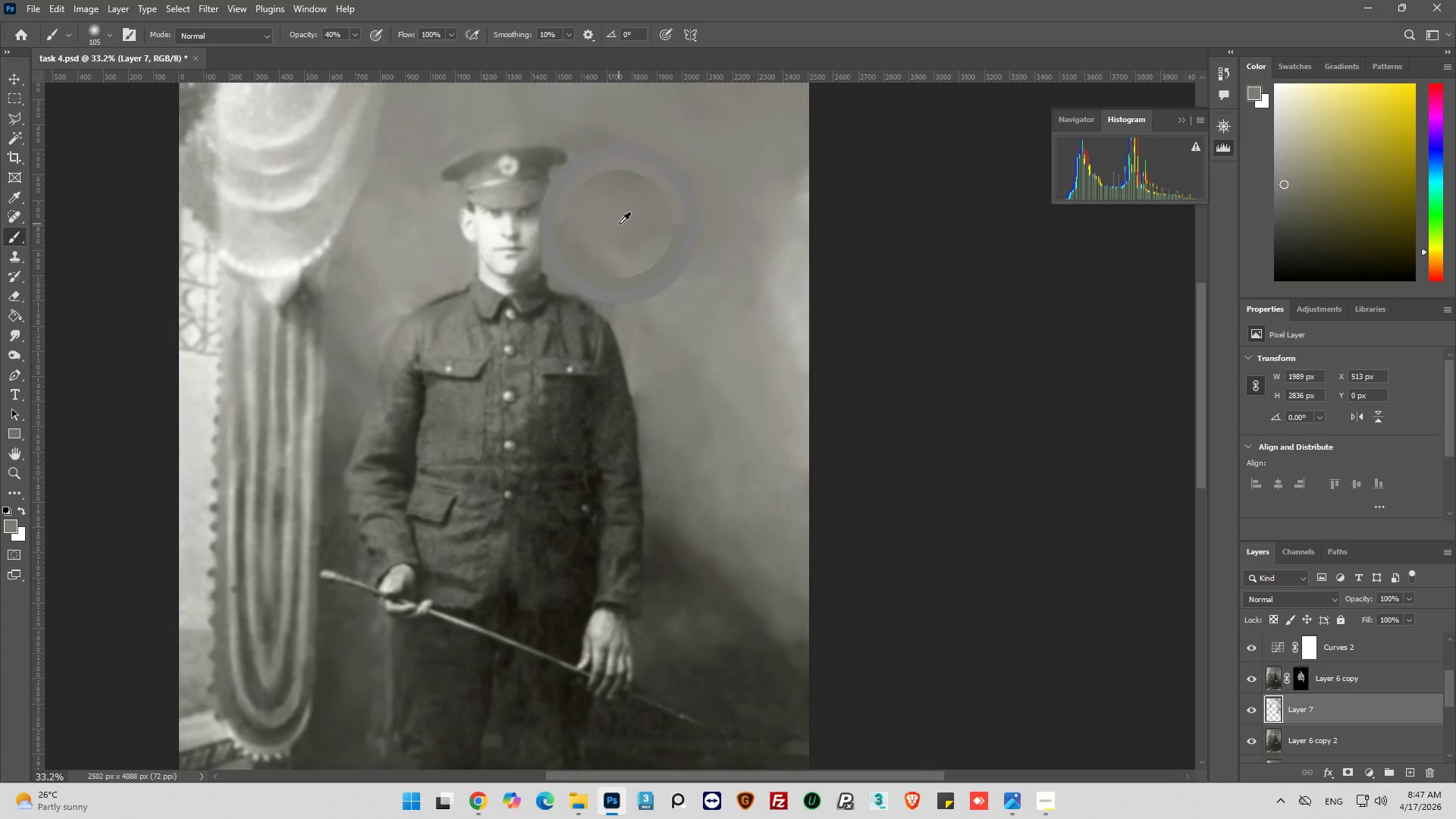 
scroll: coordinate [711, 306], scroll_direction: down, amount: 7.0
 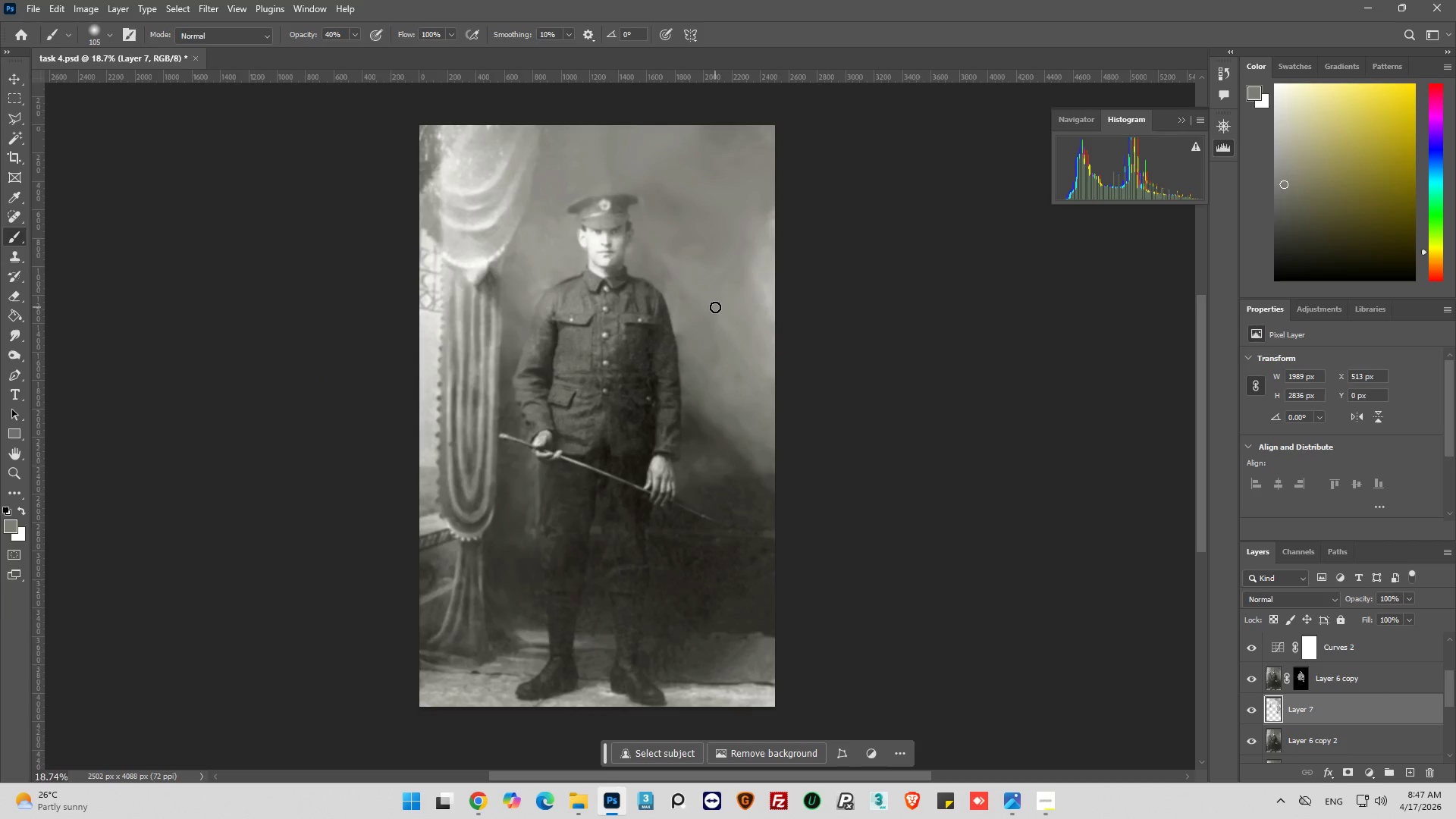 
hold_key(key=AltLeft, duration=0.55)
left_click([619, 224])
 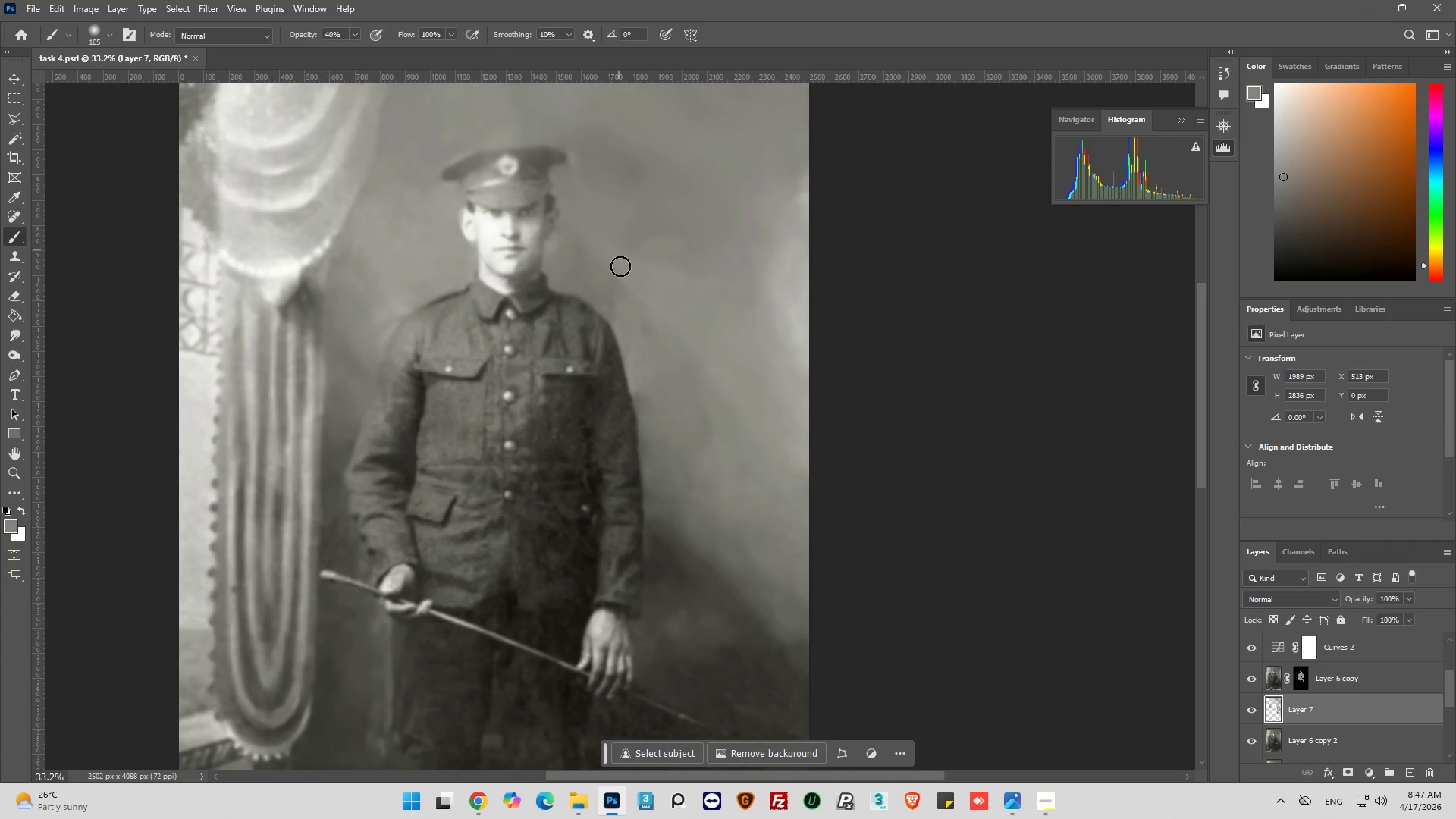 
scroll: coordinate [621, 231], scroll_direction: up, amount: 6.0
 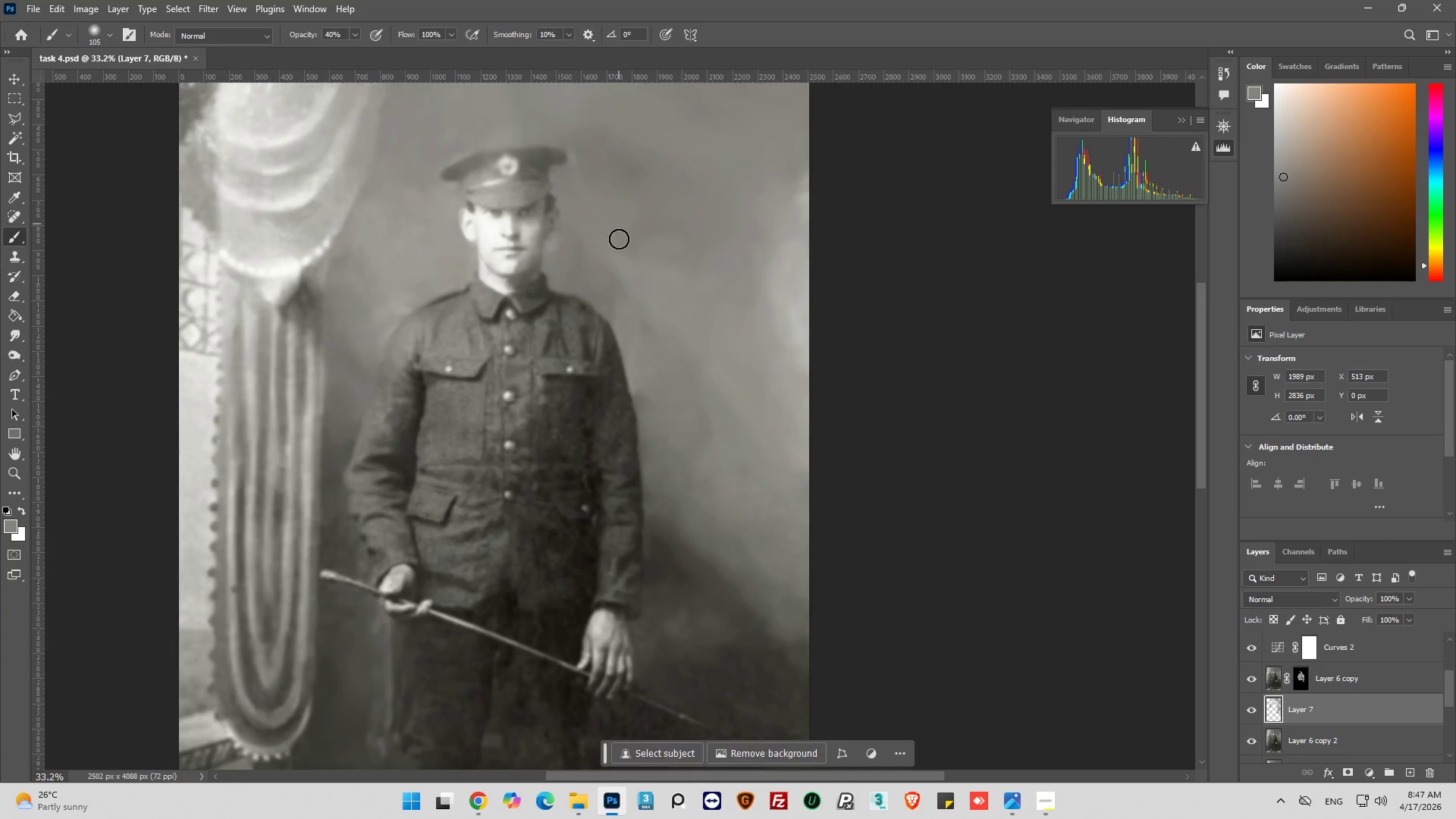 
left_click_drag(start_coordinate=[620, 267], to_coordinate=[673, 334])
 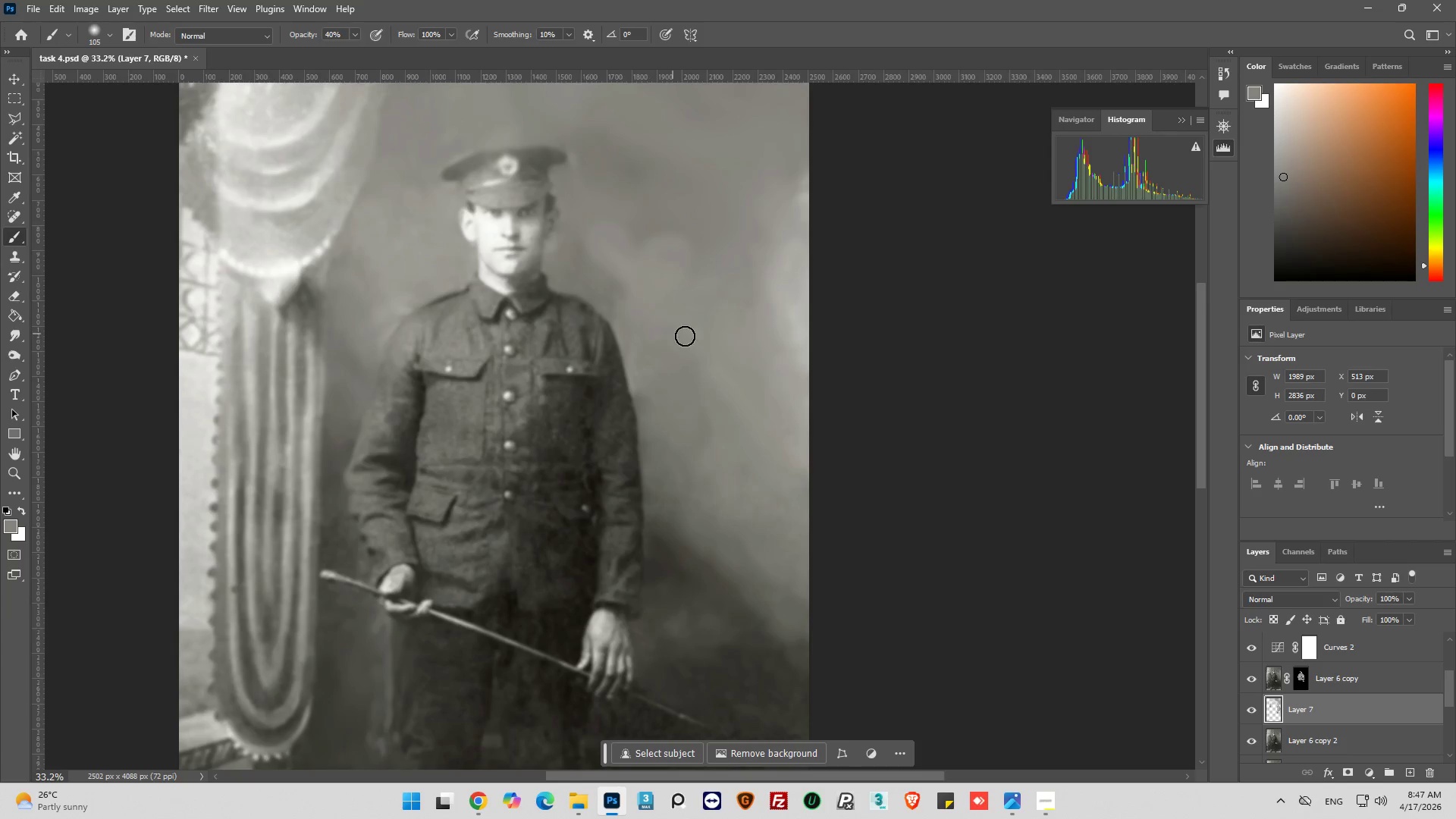 
key(Alt+AltLeft)
 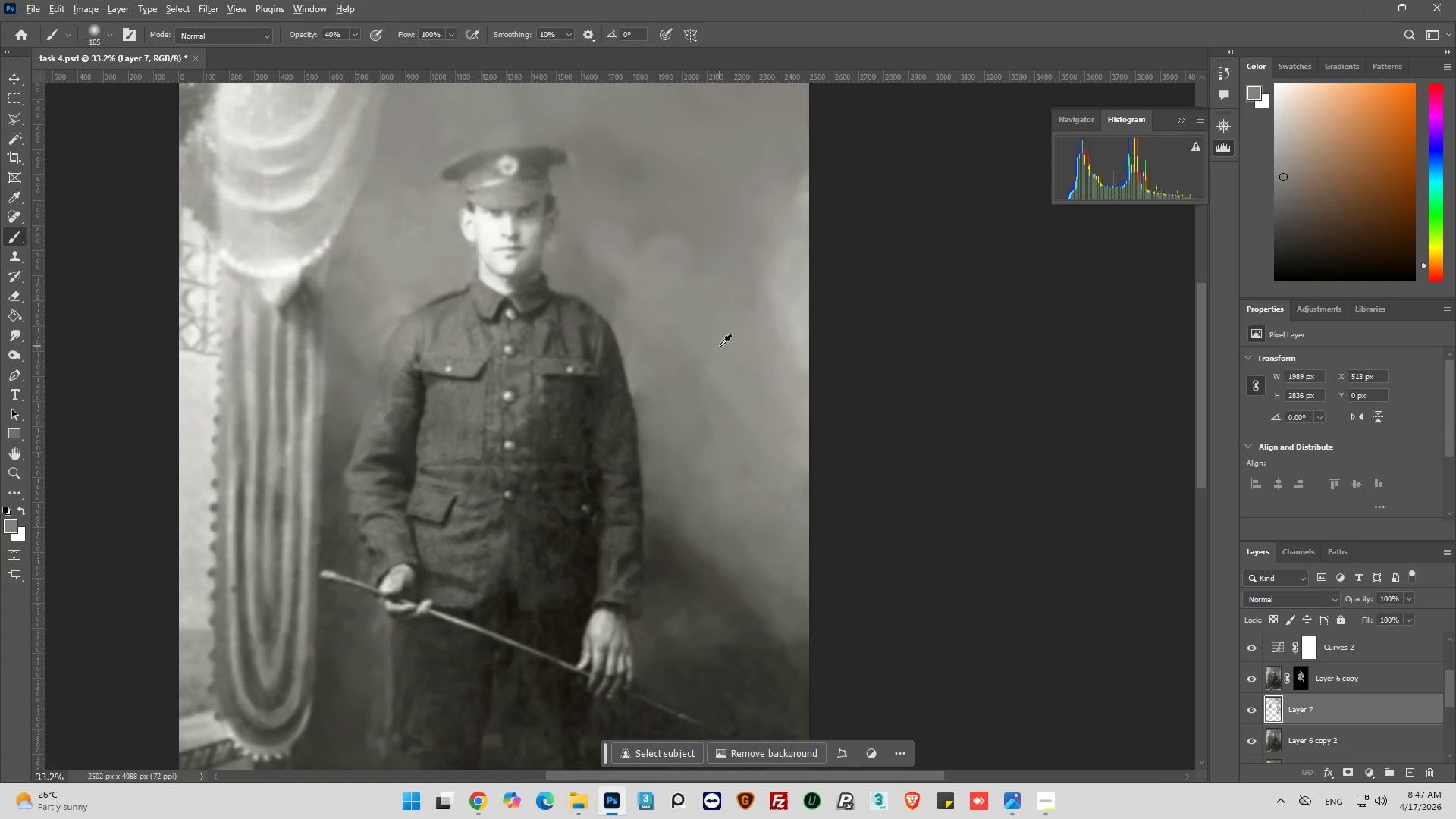 
scroll: coordinate [732, 338], scroll_direction: down, amount: 8.0
 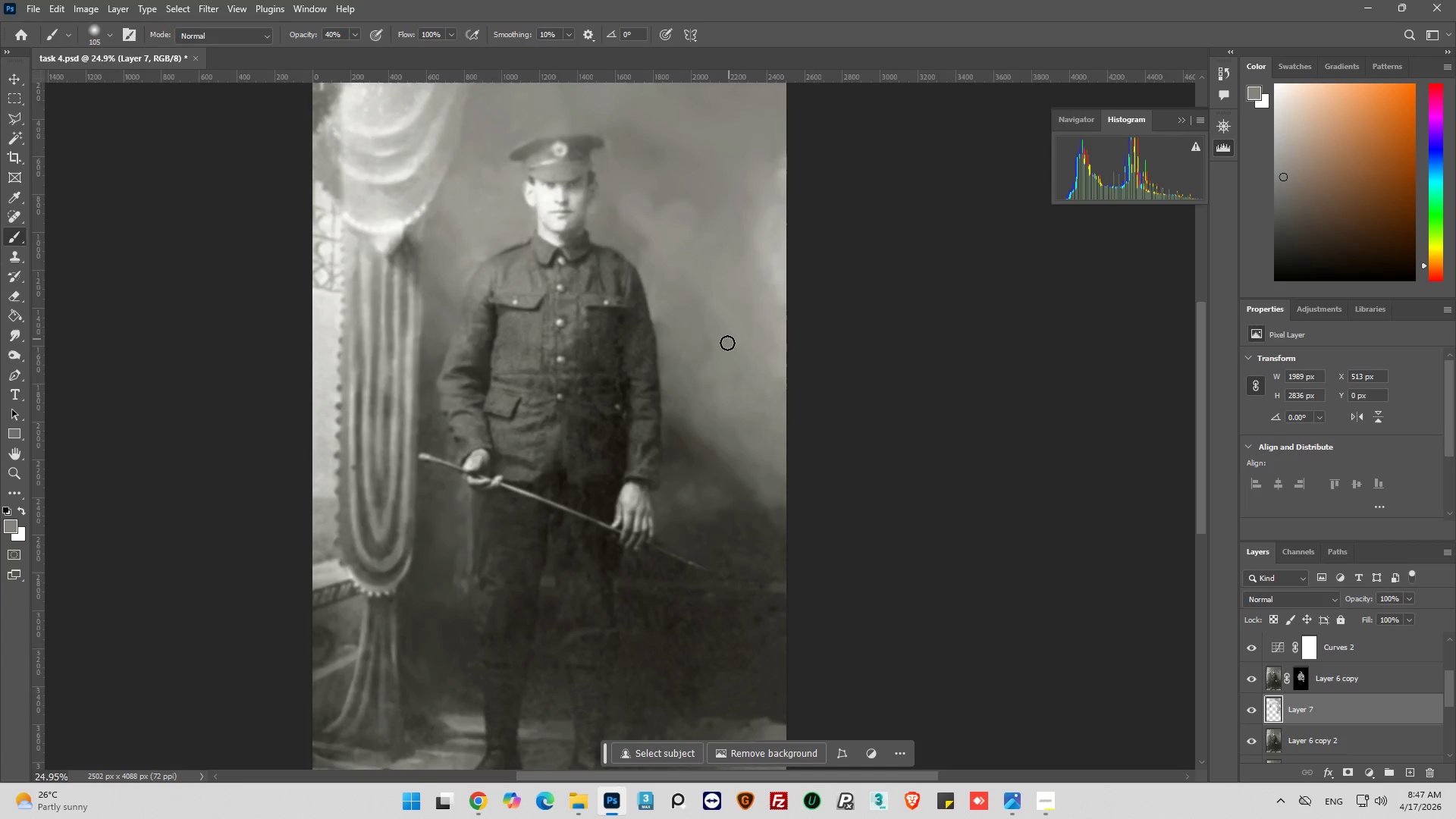 
hold_key(key=AltLeft, duration=0.72)
left_click([692, 372])
 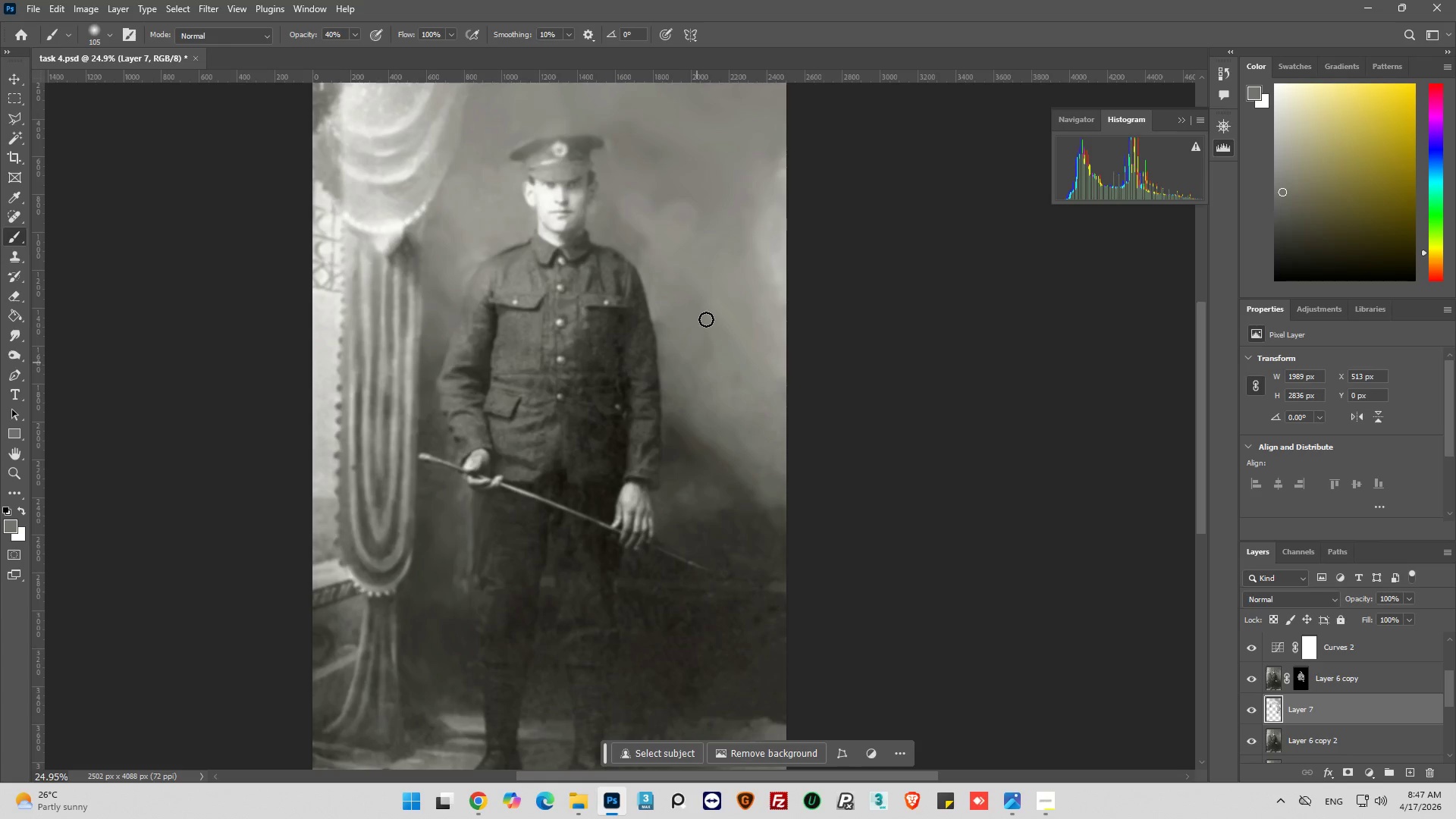 
hold_key(key=AltLeft, duration=0.81)
 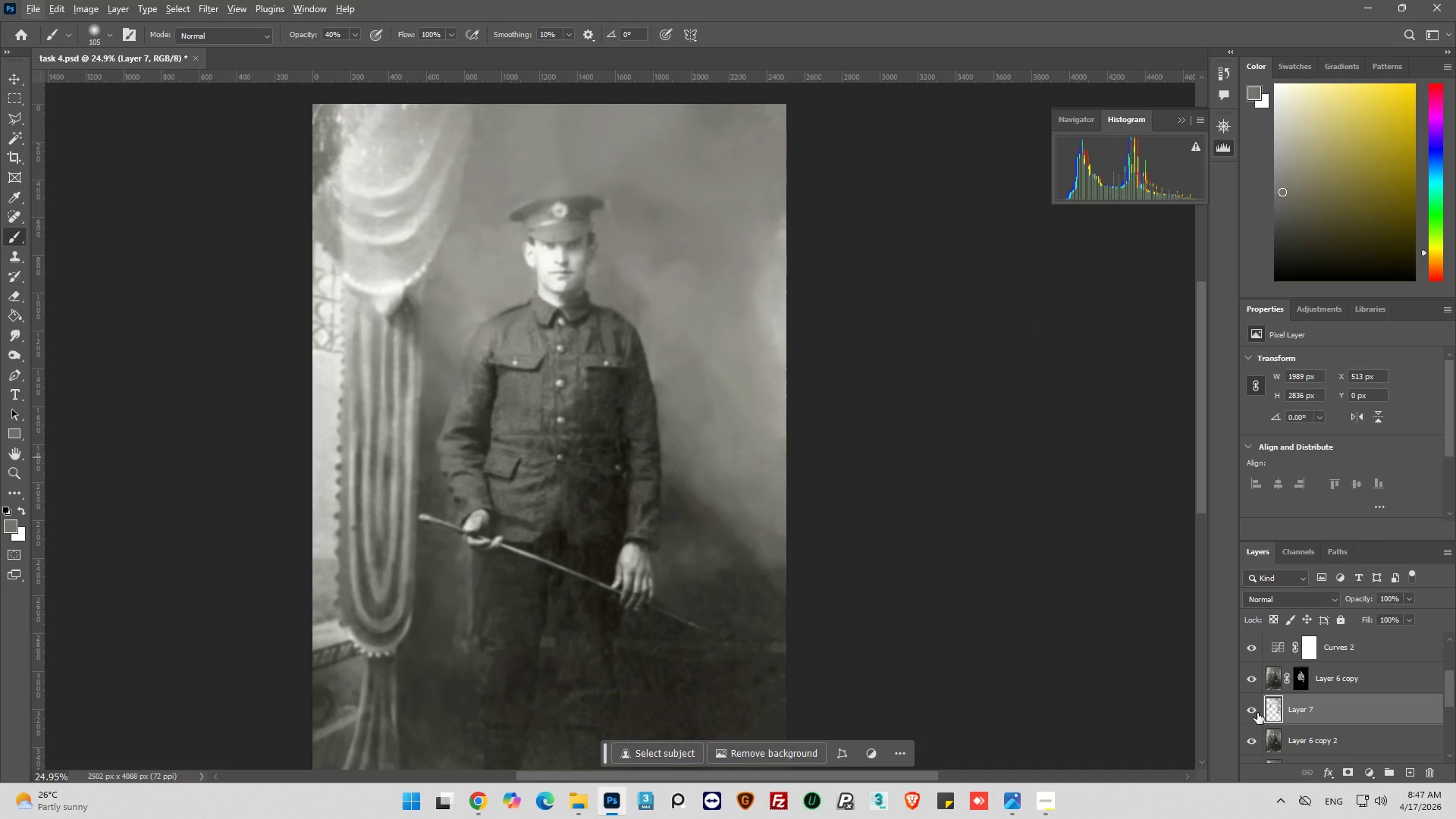 
scroll: coordinate [693, 246], scroll_direction: up, amount: 5.0
 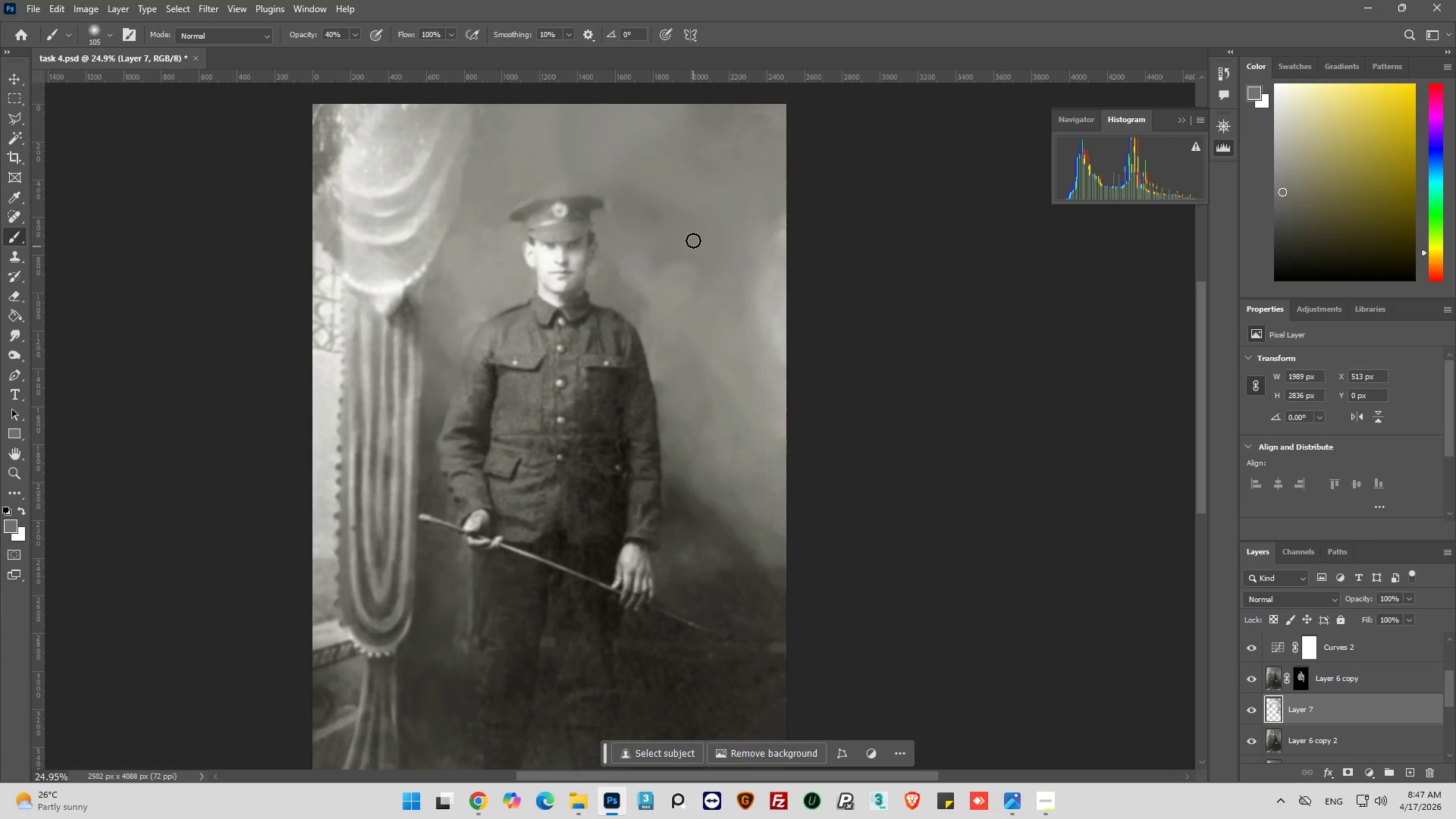 
left_click([1251, 711])
 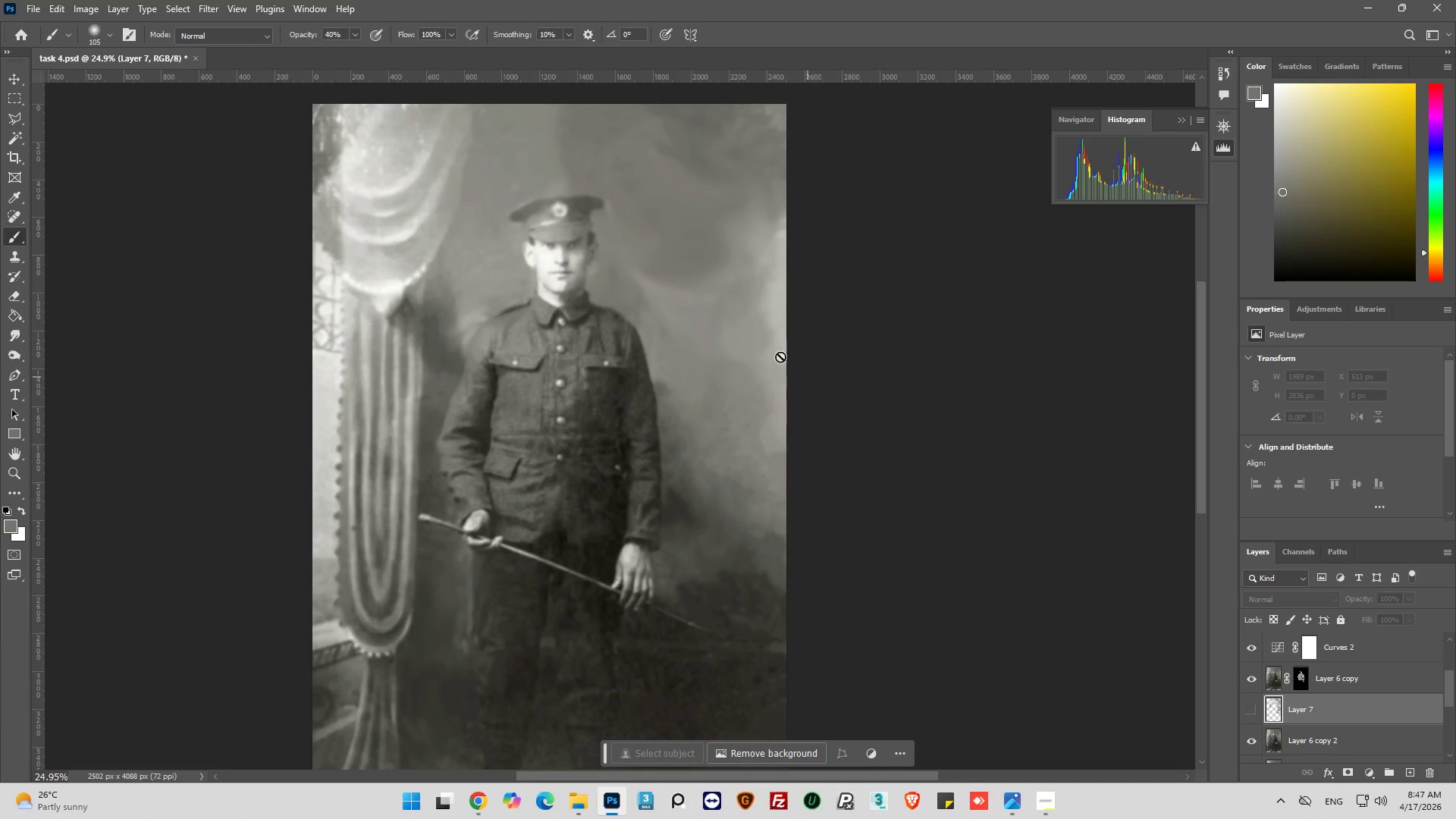 
hold_key(key=AltLeft, duration=1.42)
left_click([687, 153])
 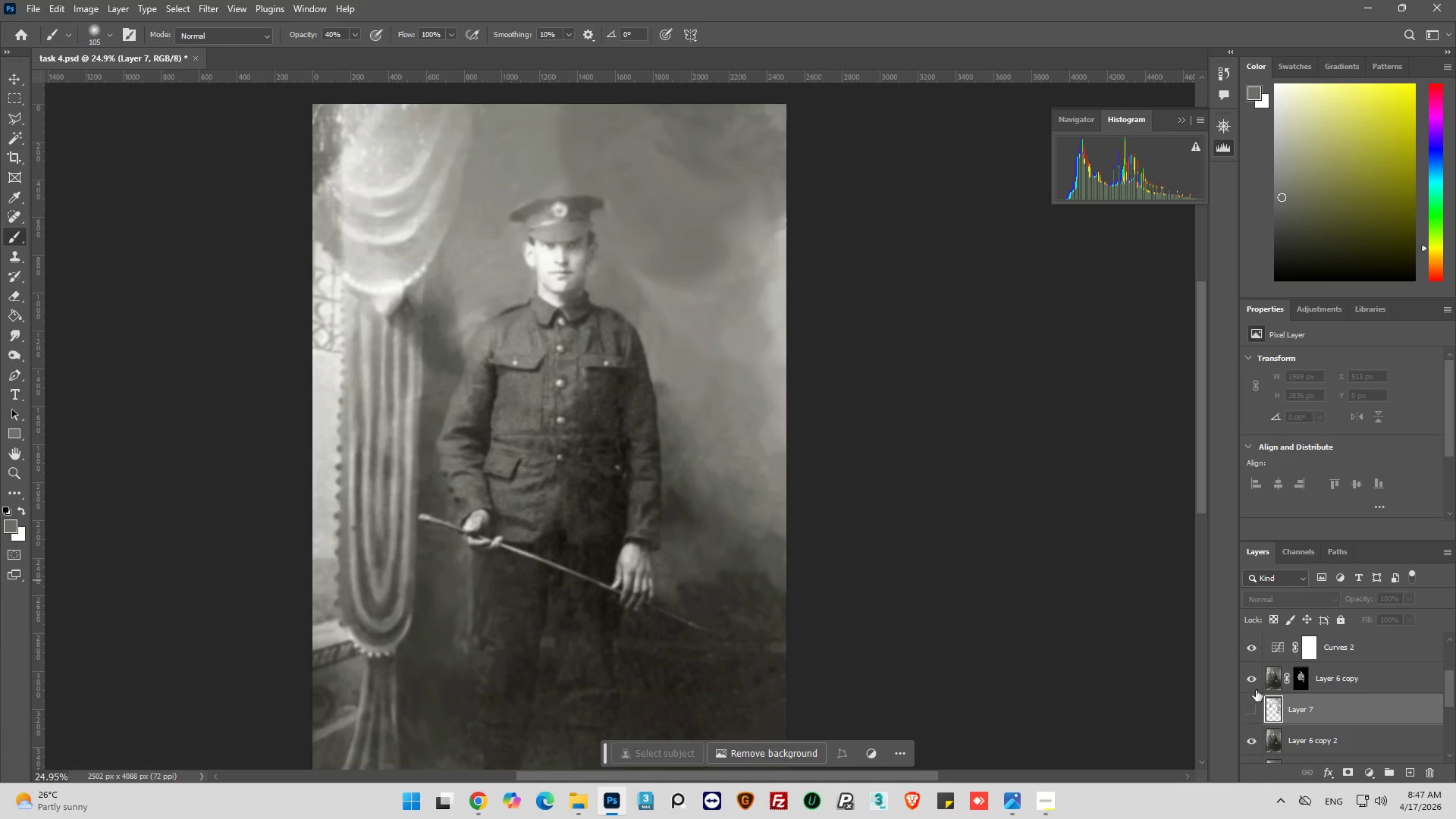 
left_click([1254, 713])
 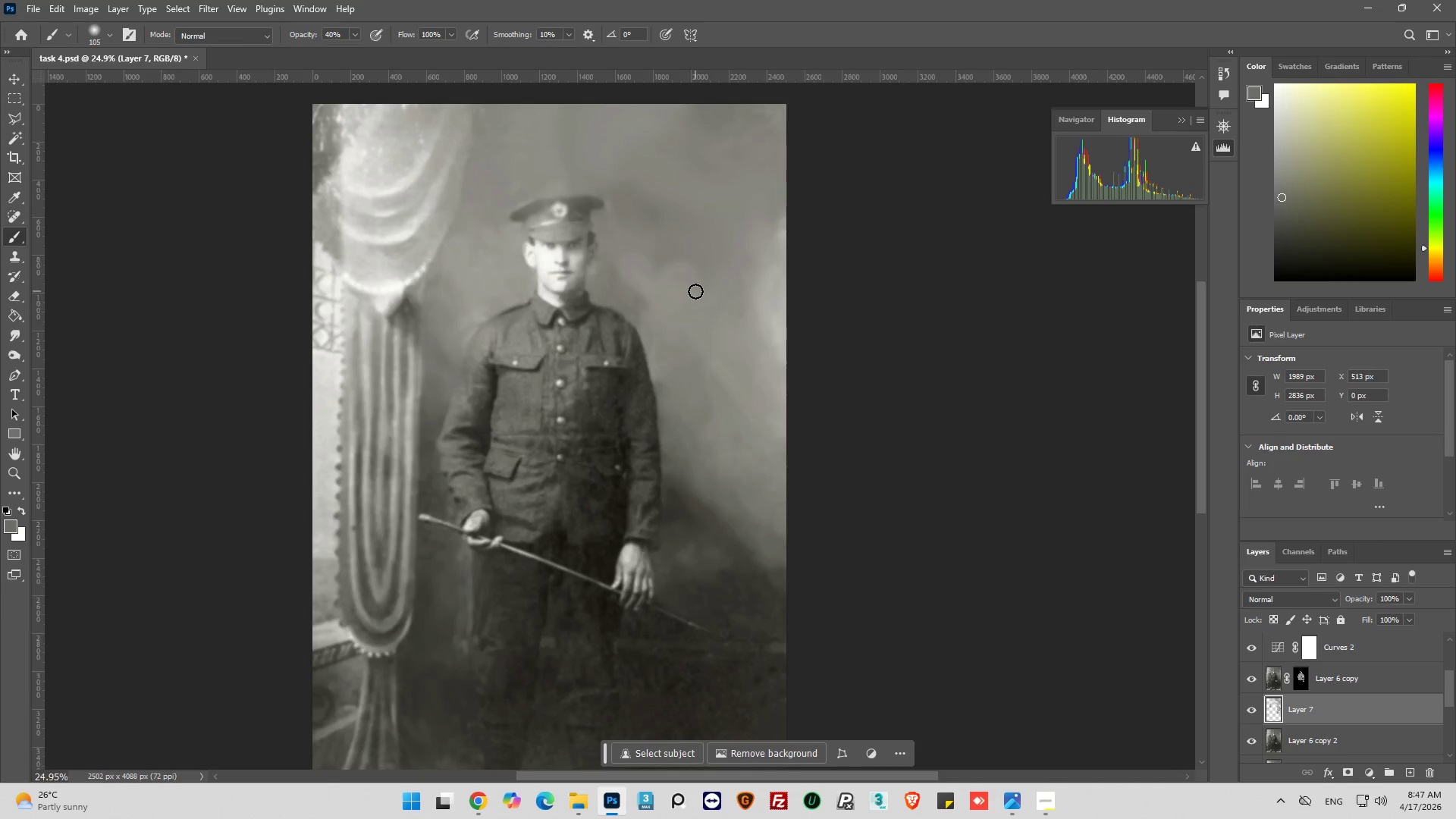 
left_click_drag(start_coordinate=[673, 294], to_coordinate=[642, 308])
 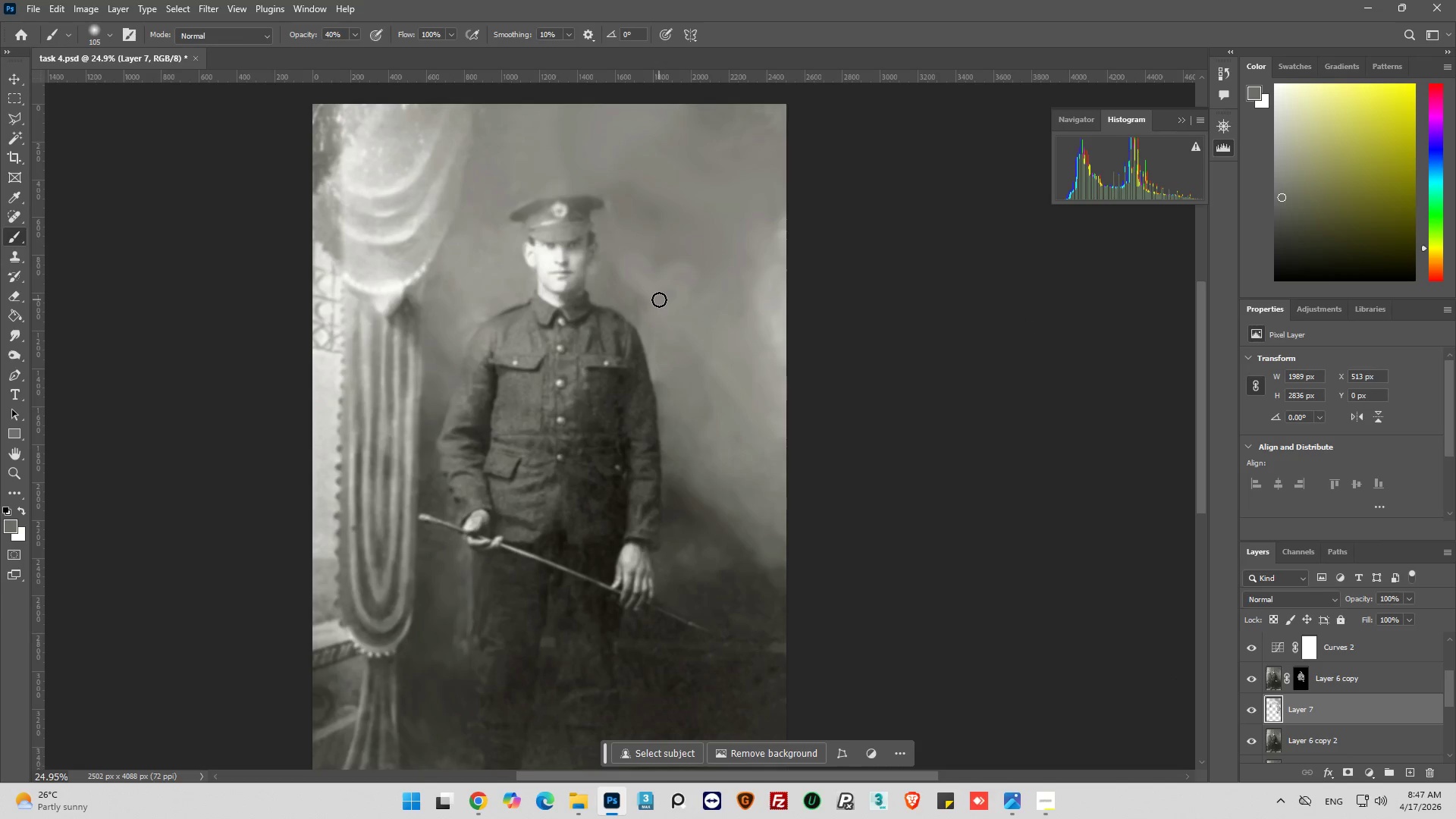 
left_click_drag(start_coordinate=[660, 300], to_coordinate=[710, 374])
 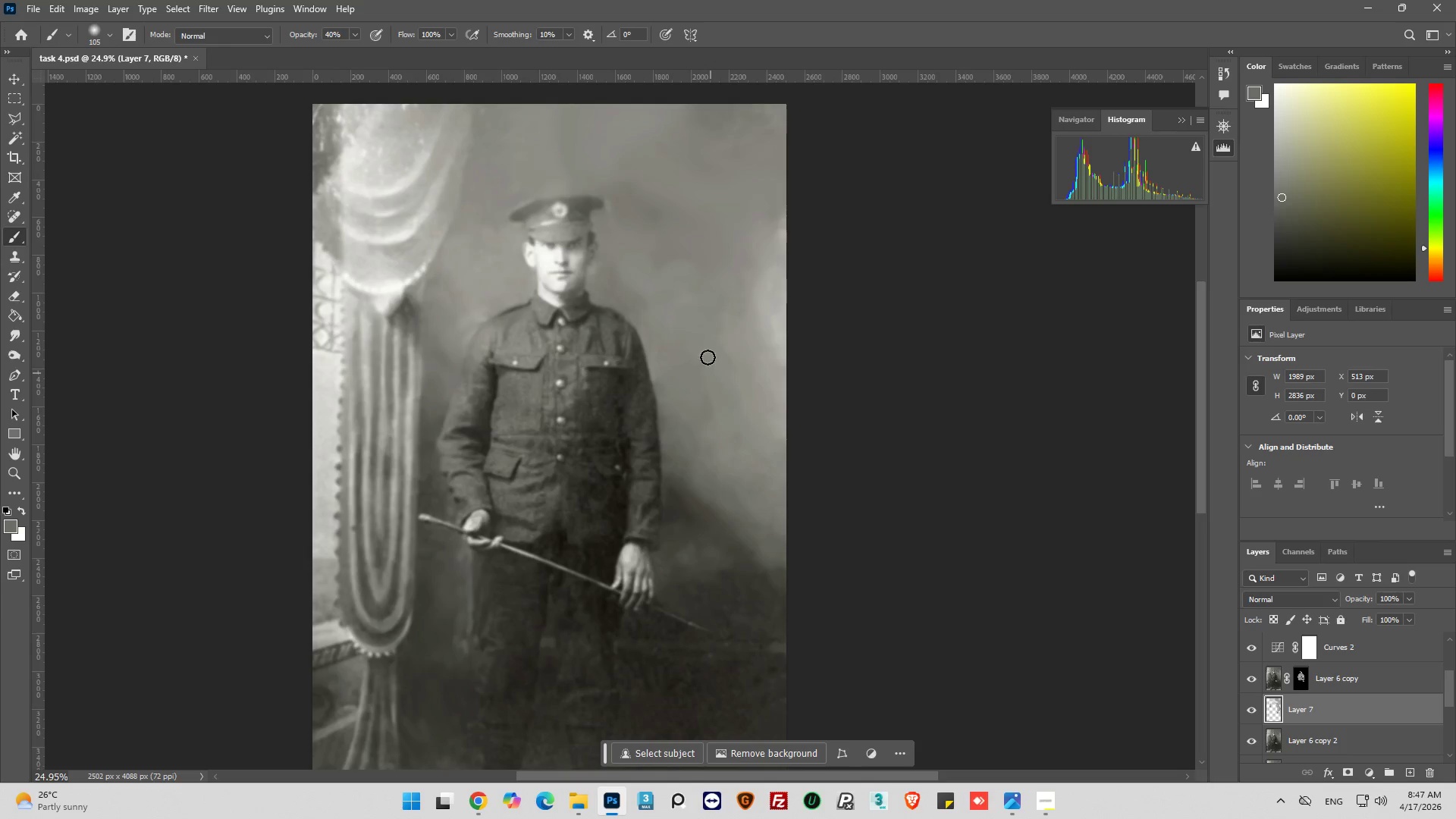 
key(Alt+AltLeft)
 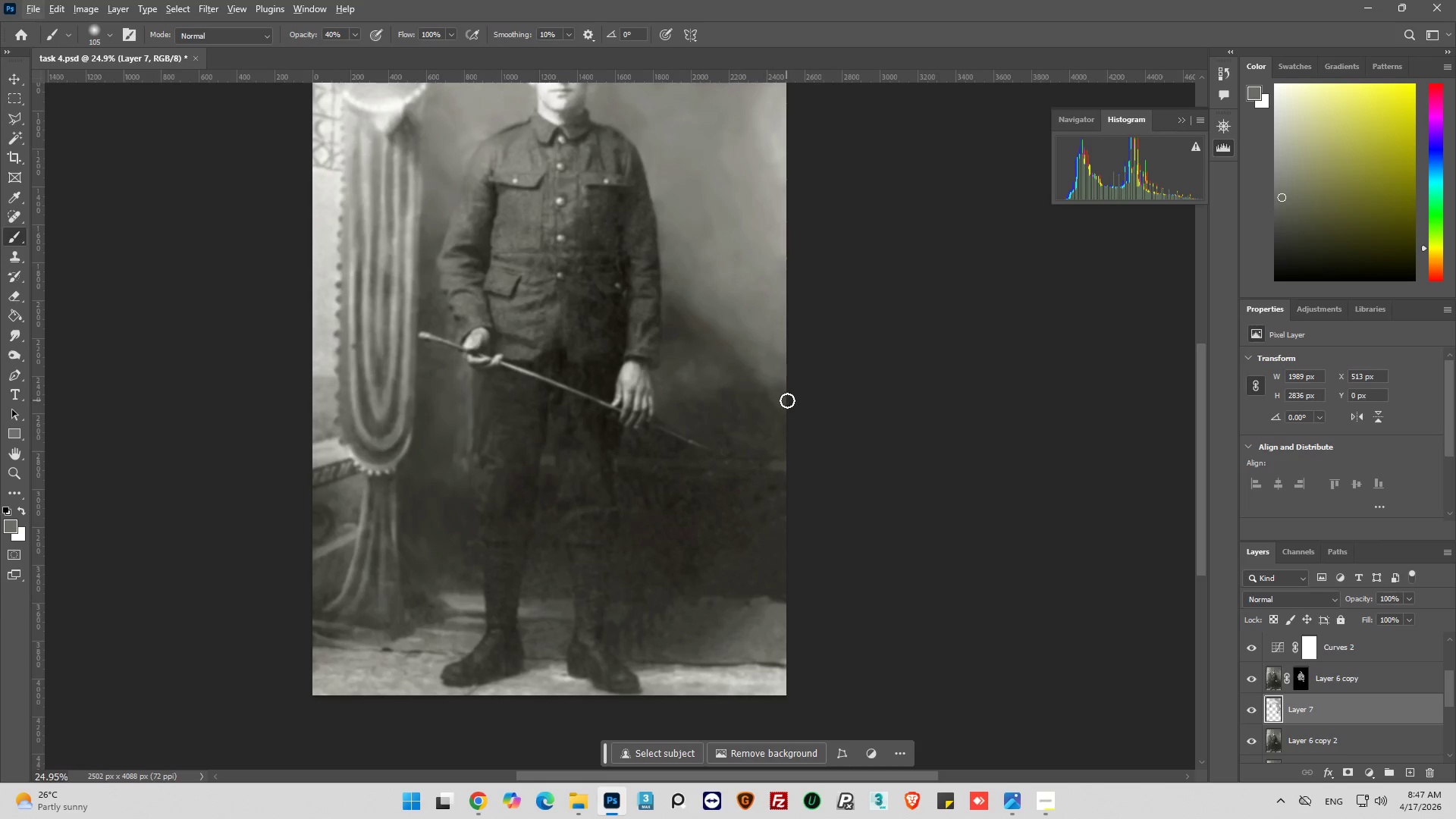 
scroll: coordinate [713, 331], scroll_direction: down, amount: 15.0
 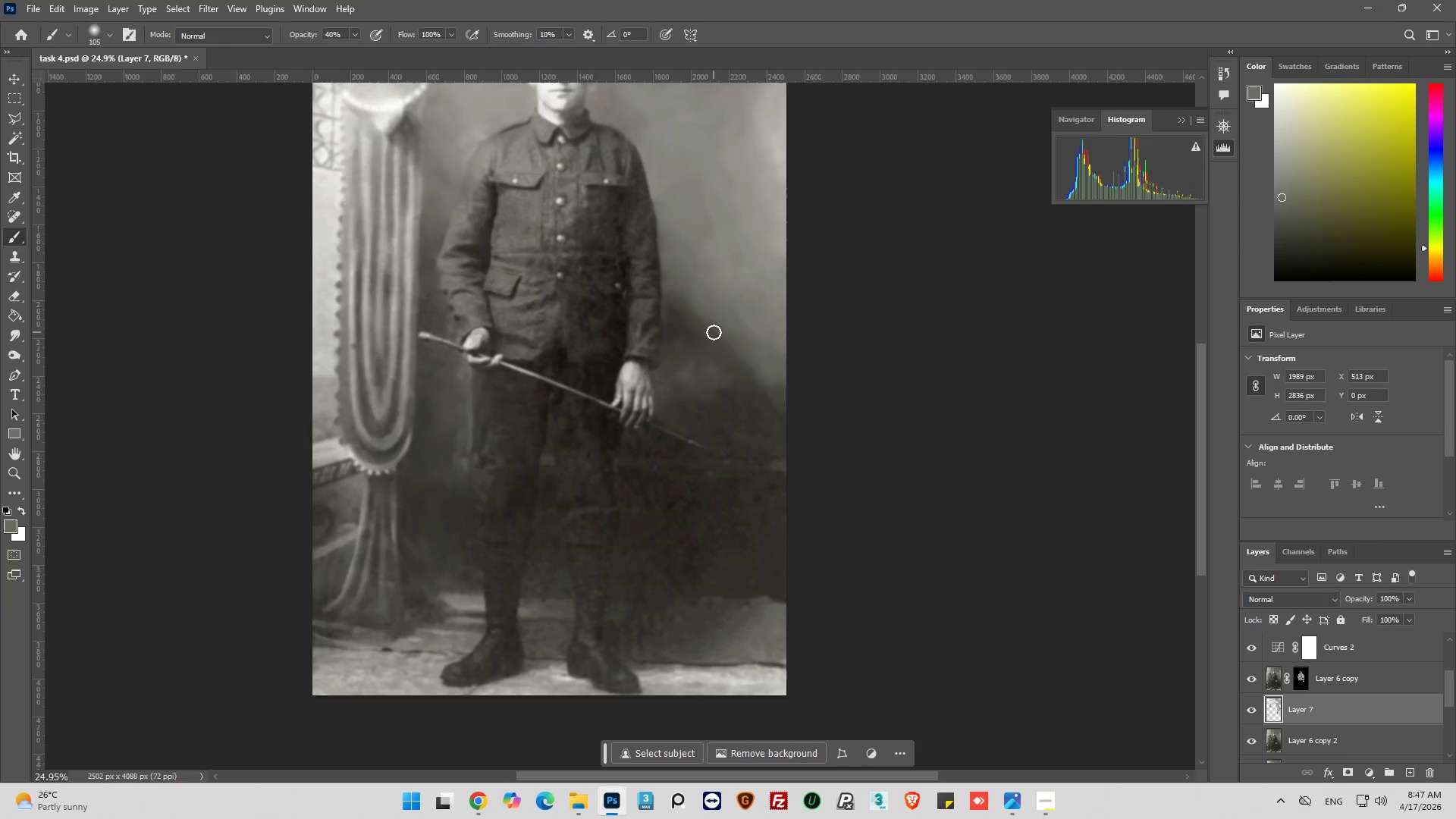 
key(Alt+AltLeft)
 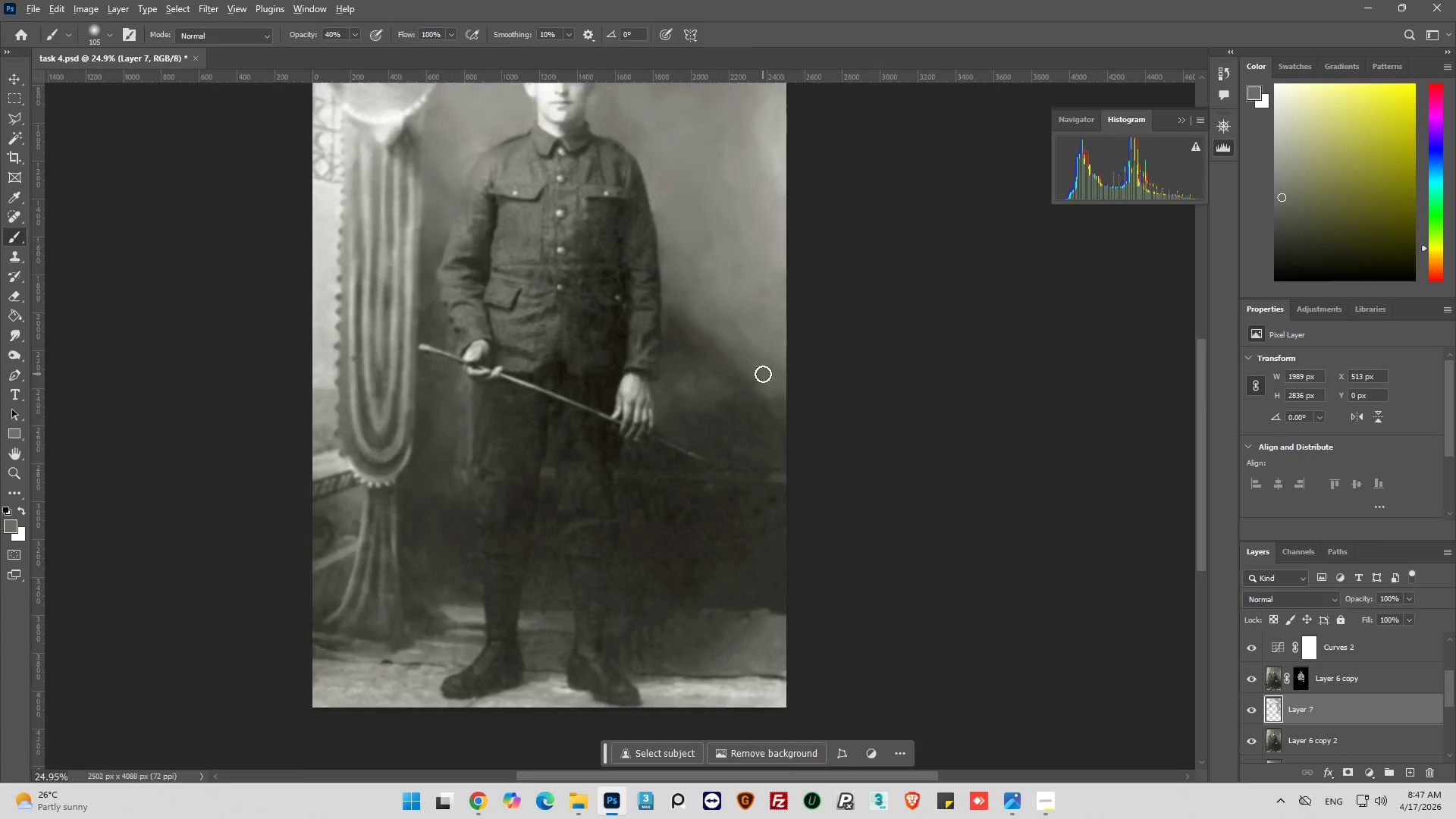 
hold_key(key=AltLeft, duration=0.83)
 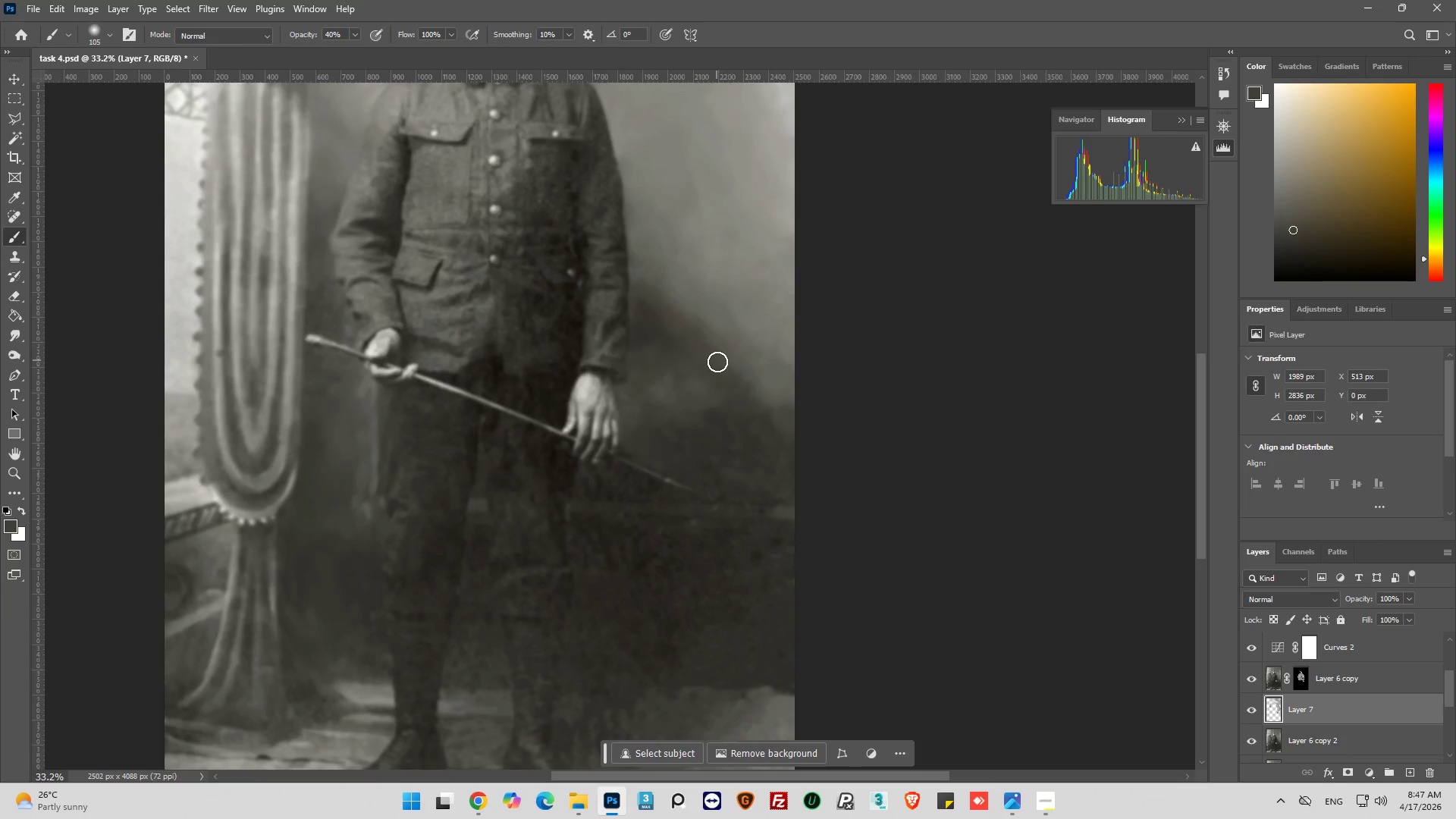 
scroll: coordinate [763, 374], scroll_direction: up, amount: 4.0
 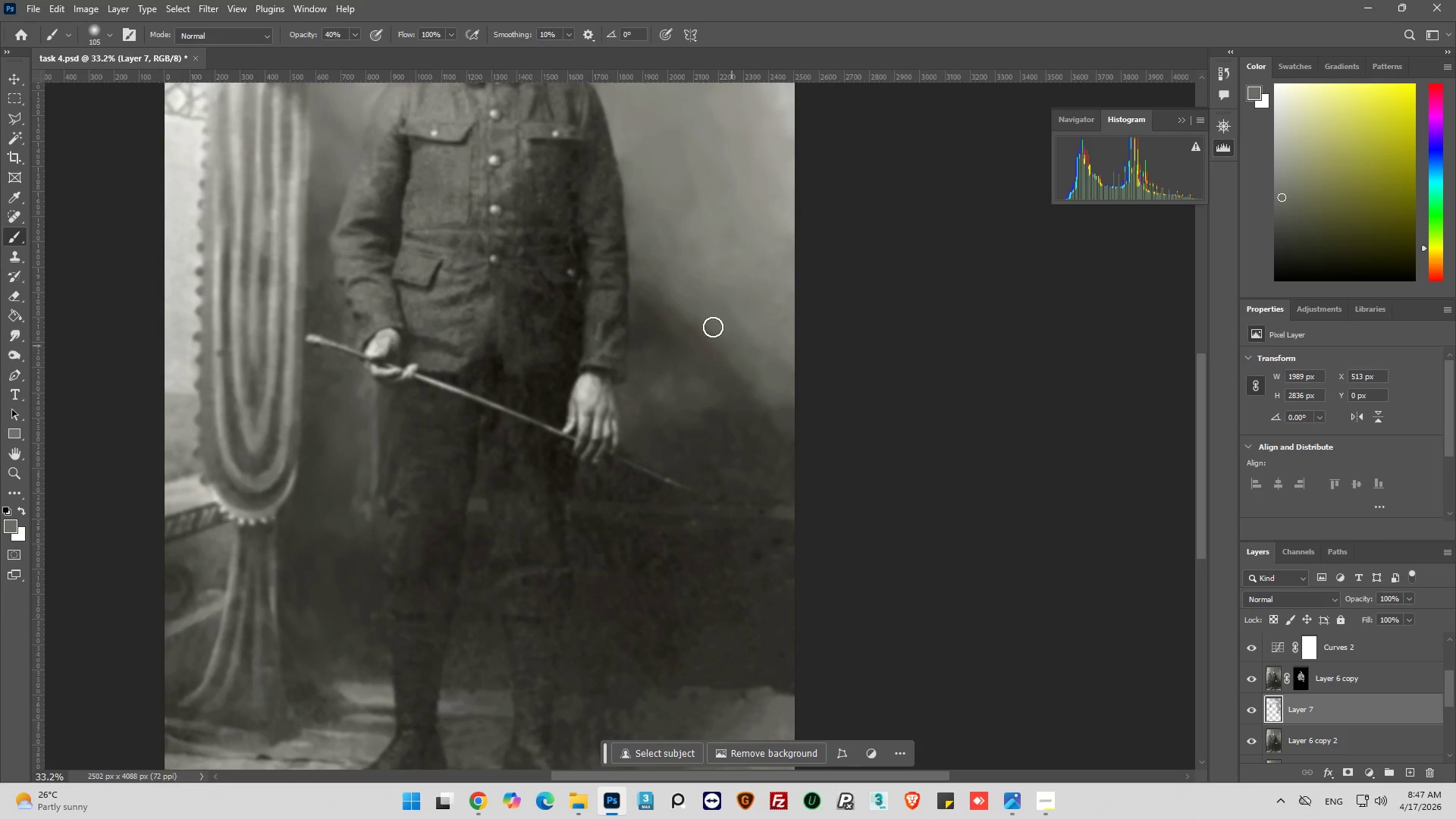 
left_click([682, 336])
 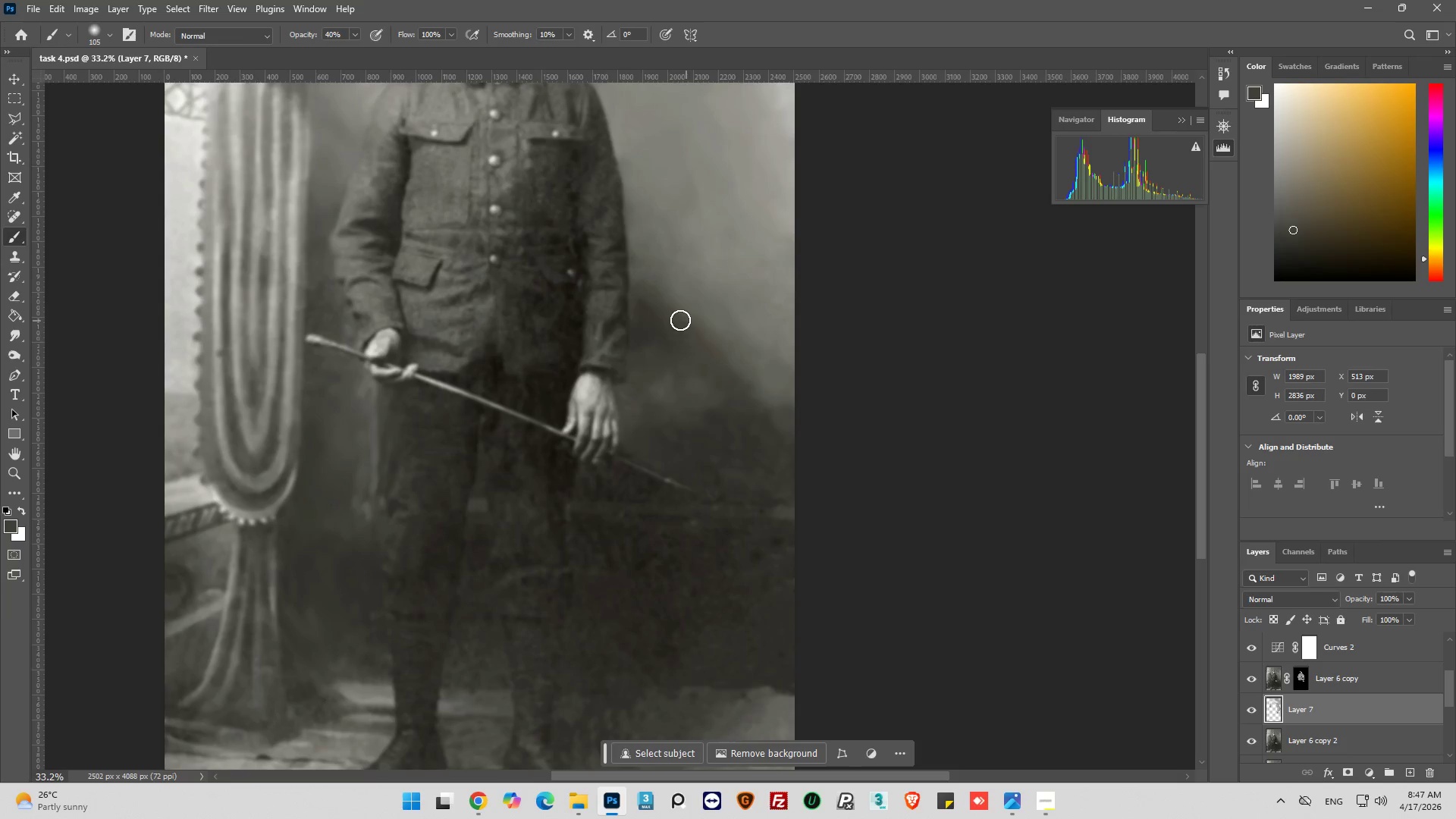 
left_click_drag(start_coordinate=[679, 320], to_coordinate=[790, 423])
 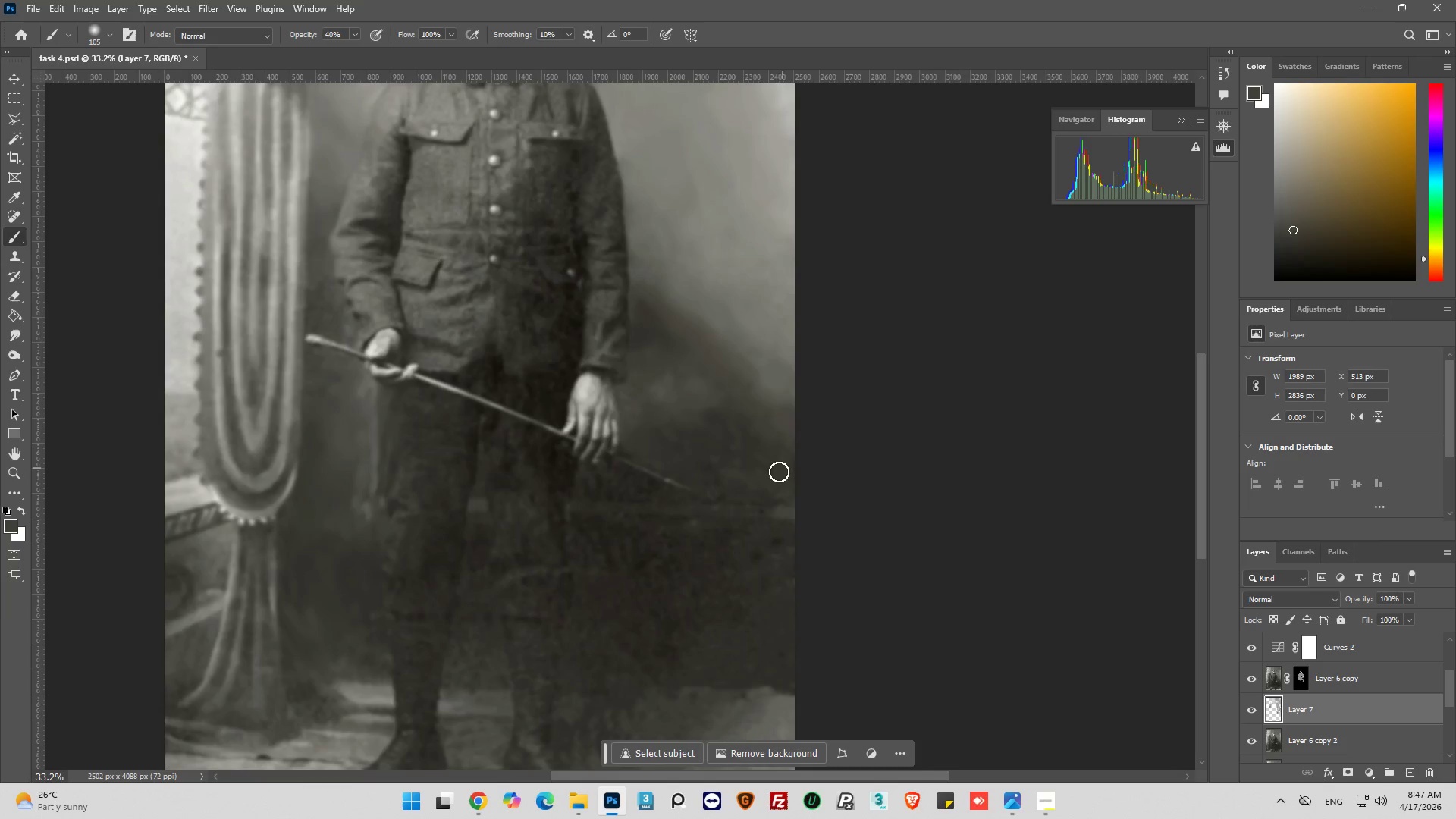 
hold_key(key=AltLeft, duration=0.48)
 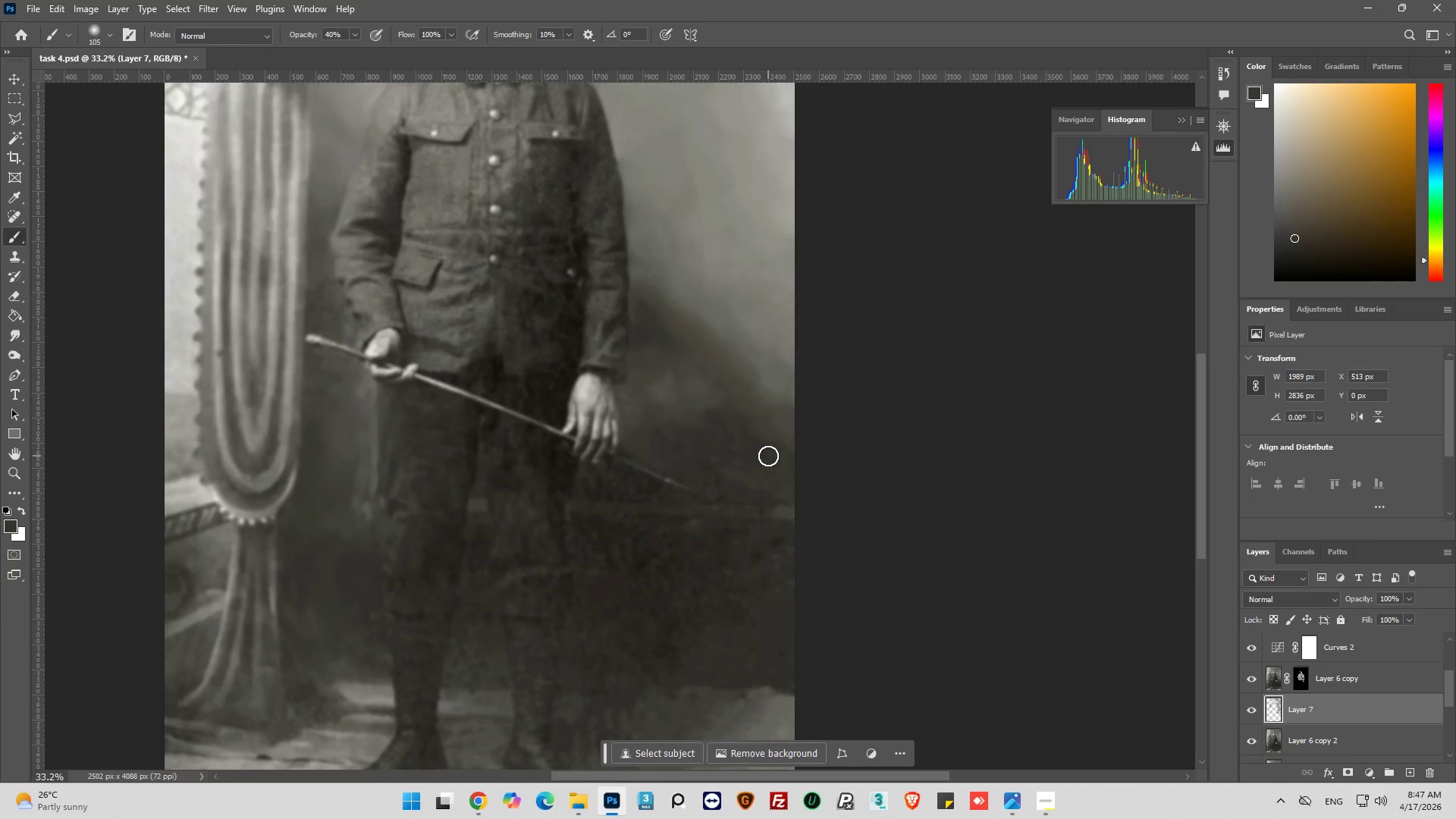 
left_click_drag(start_coordinate=[768, 456], to_coordinate=[667, 318])
 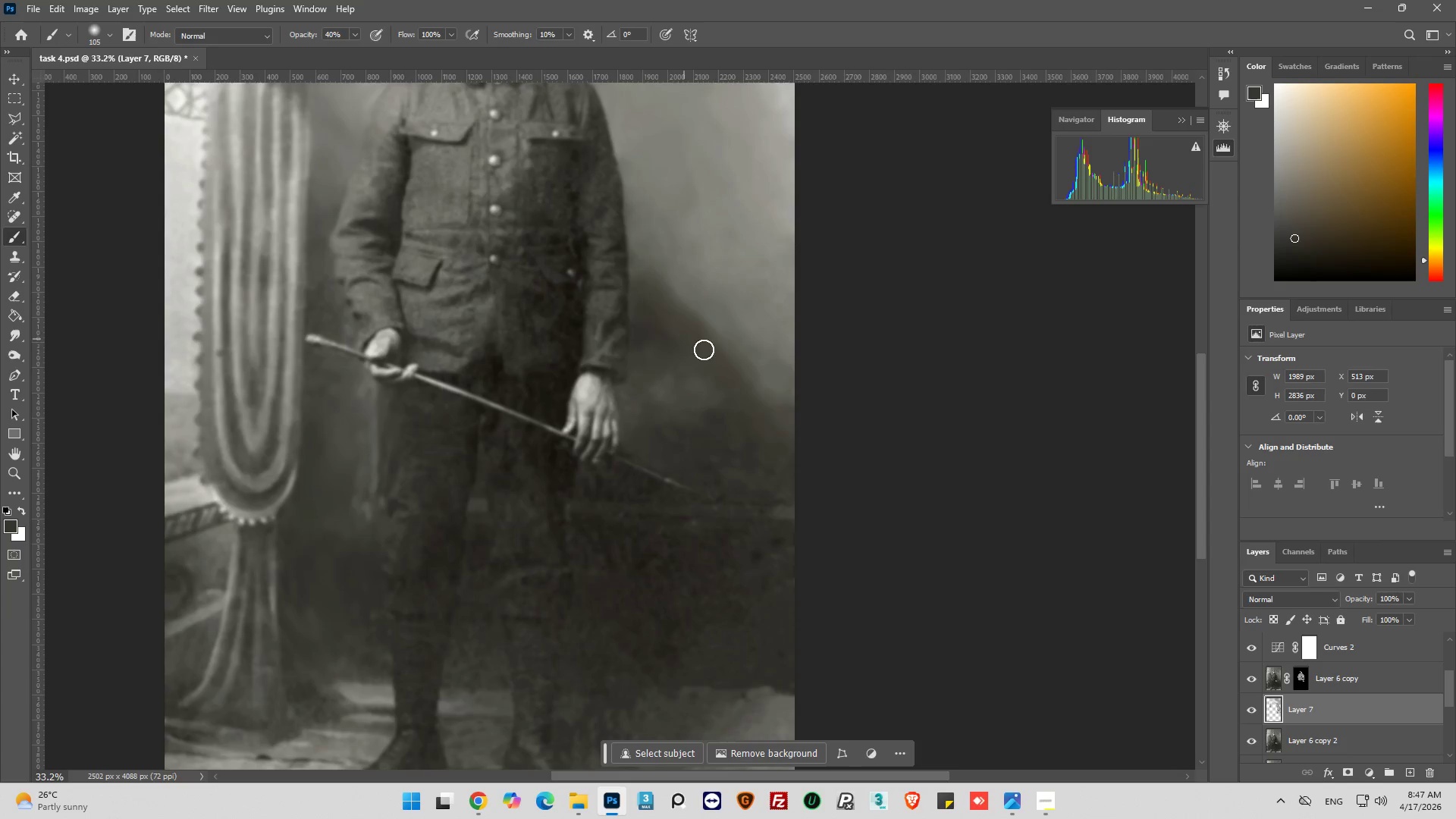 
hold_key(key=AltLeft, duration=0.77)
left_click([748, 292])
 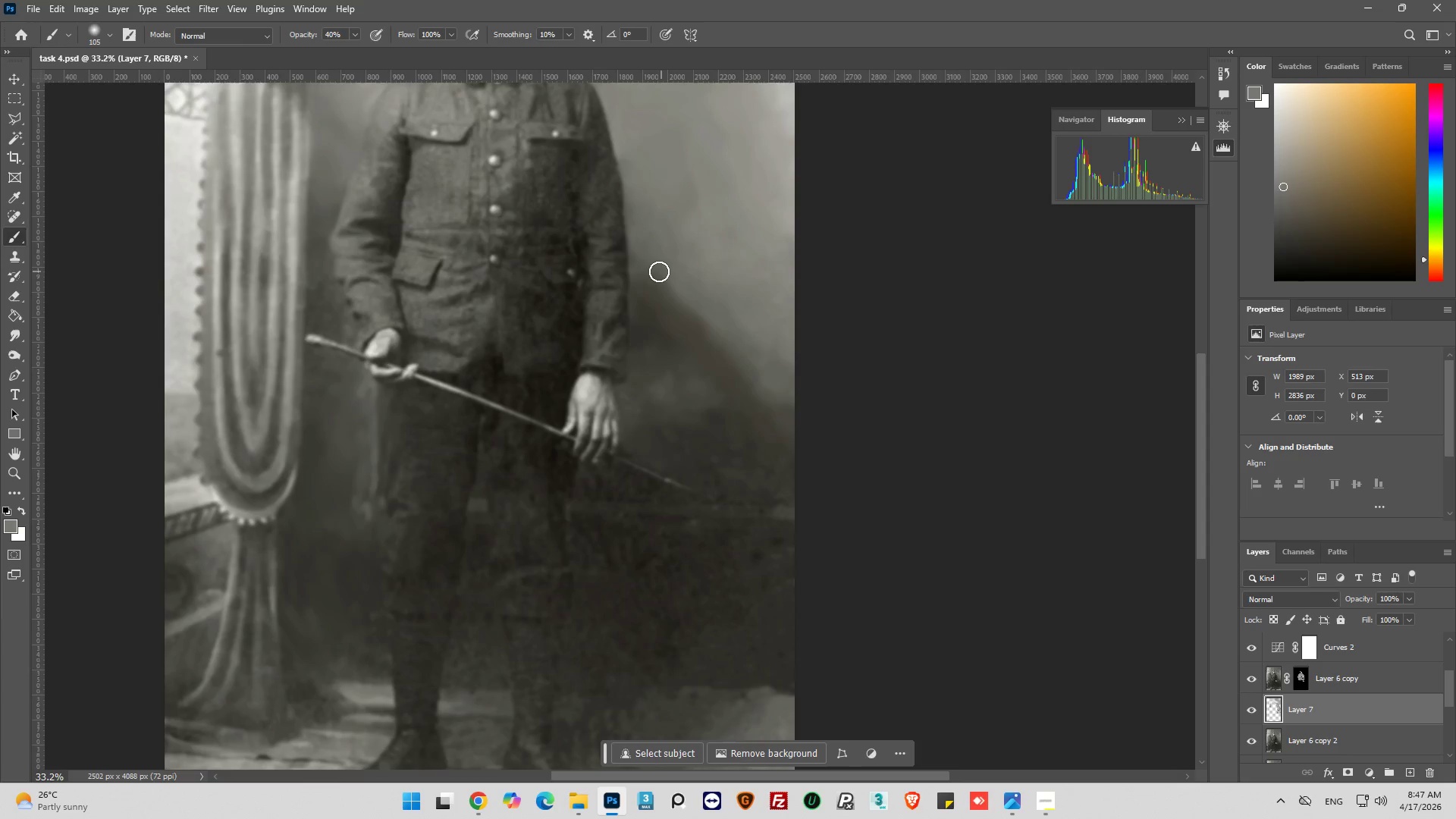 
left_click_drag(start_coordinate=[657, 272], to_coordinate=[701, 324])
 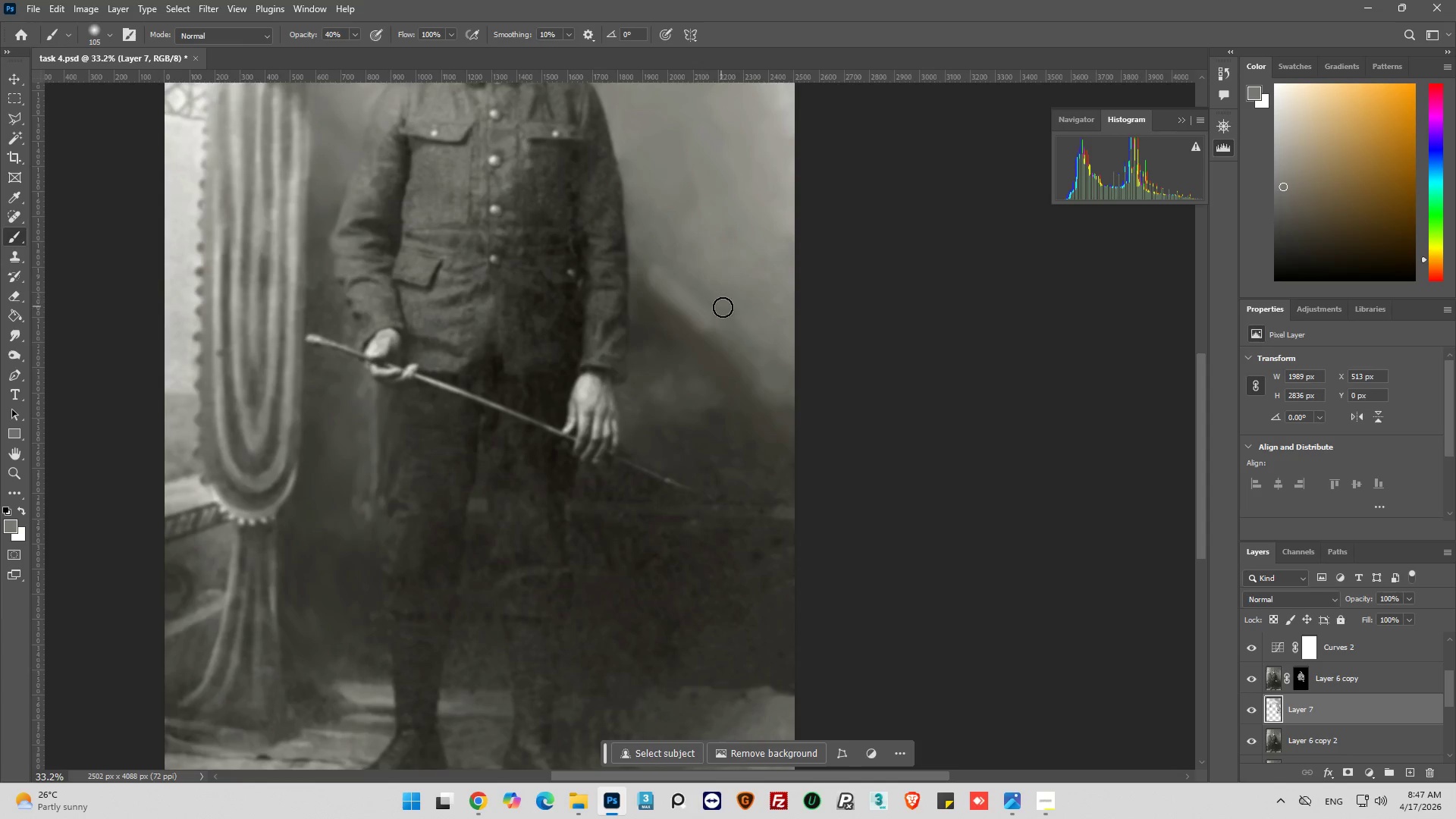 
hold_key(key=ControlLeft, duration=0.39)
 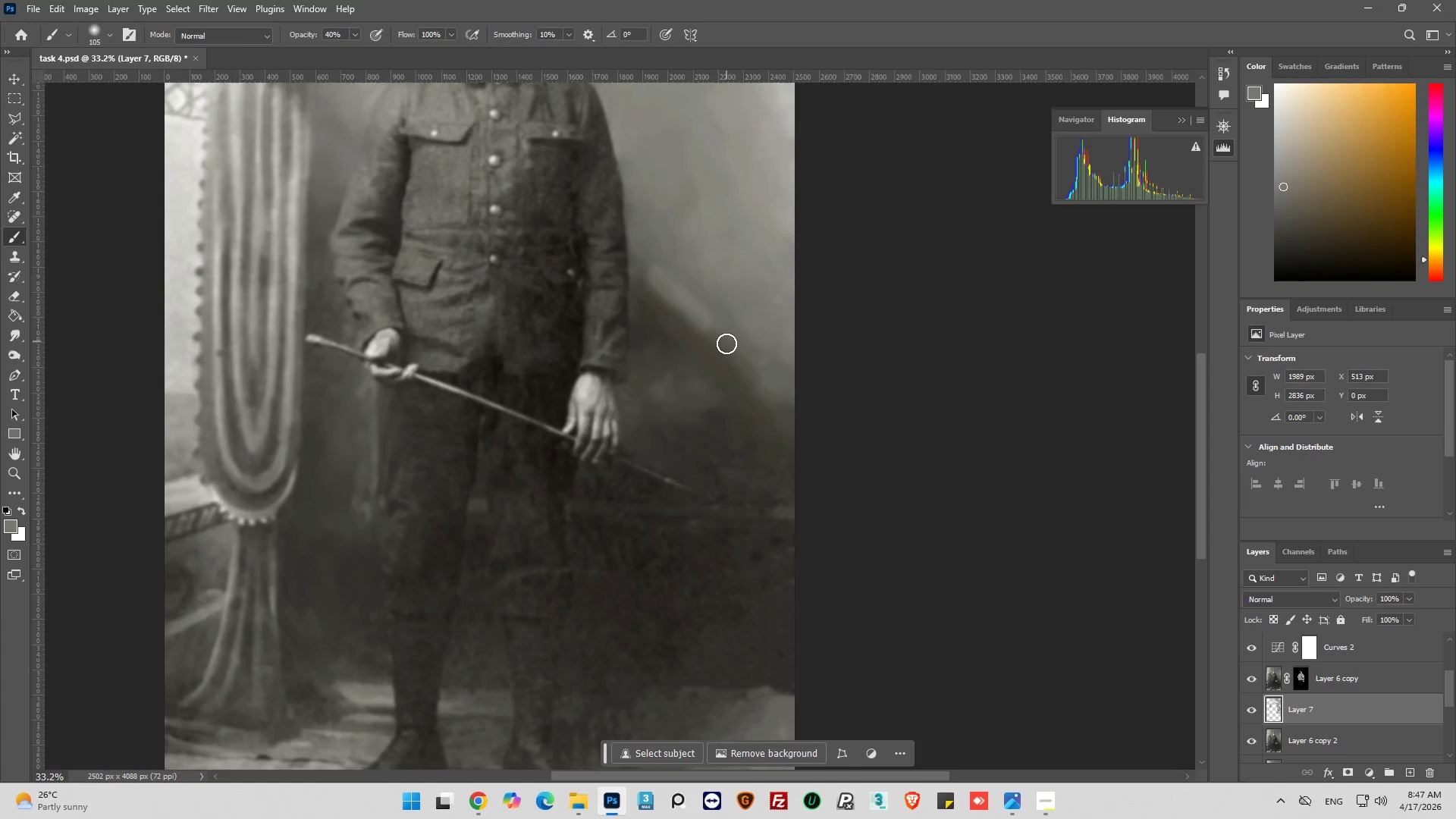 
key(Control+Z)
 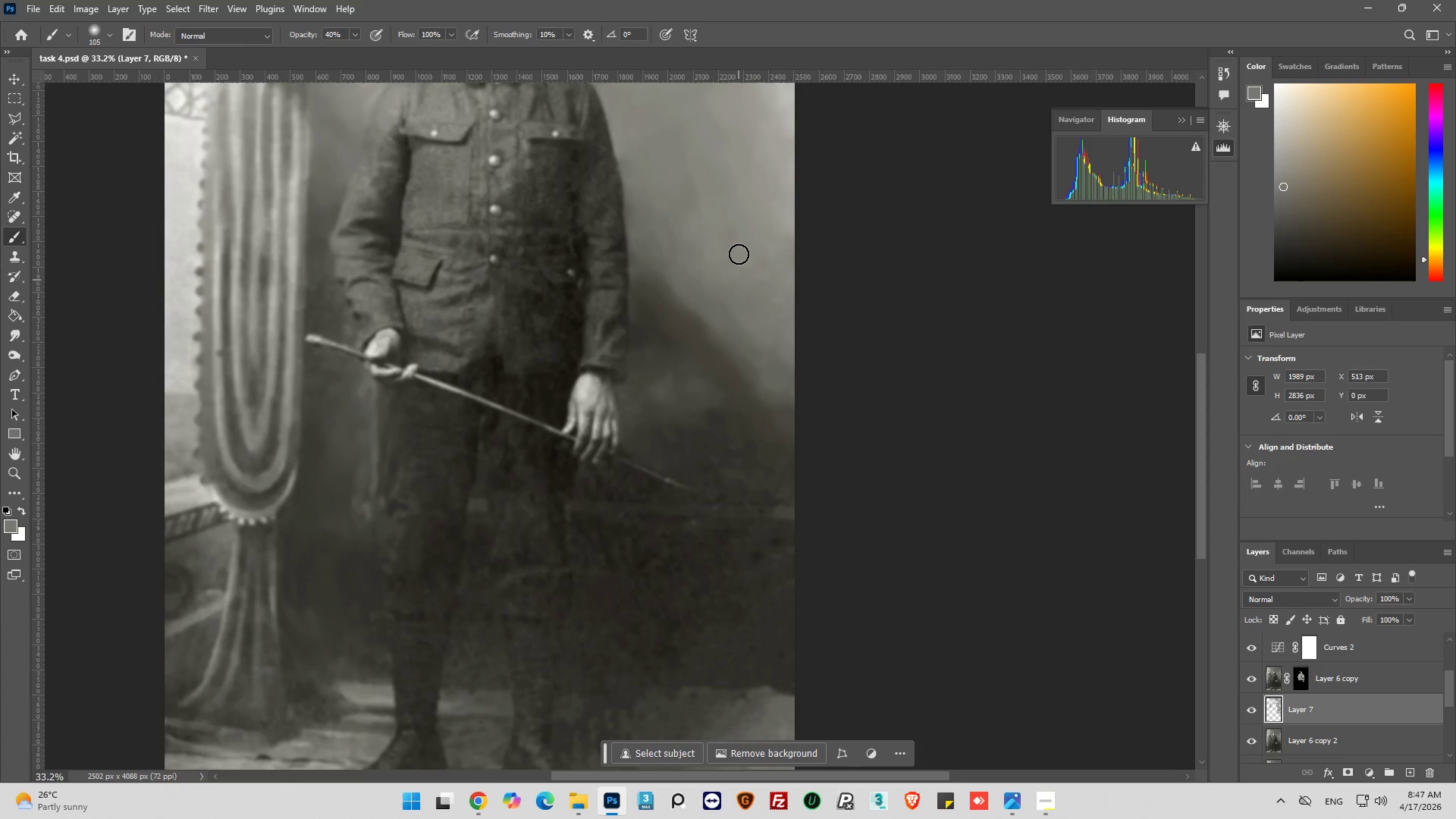 
scroll: coordinate [732, 199], scroll_direction: up, amount: 13.0
 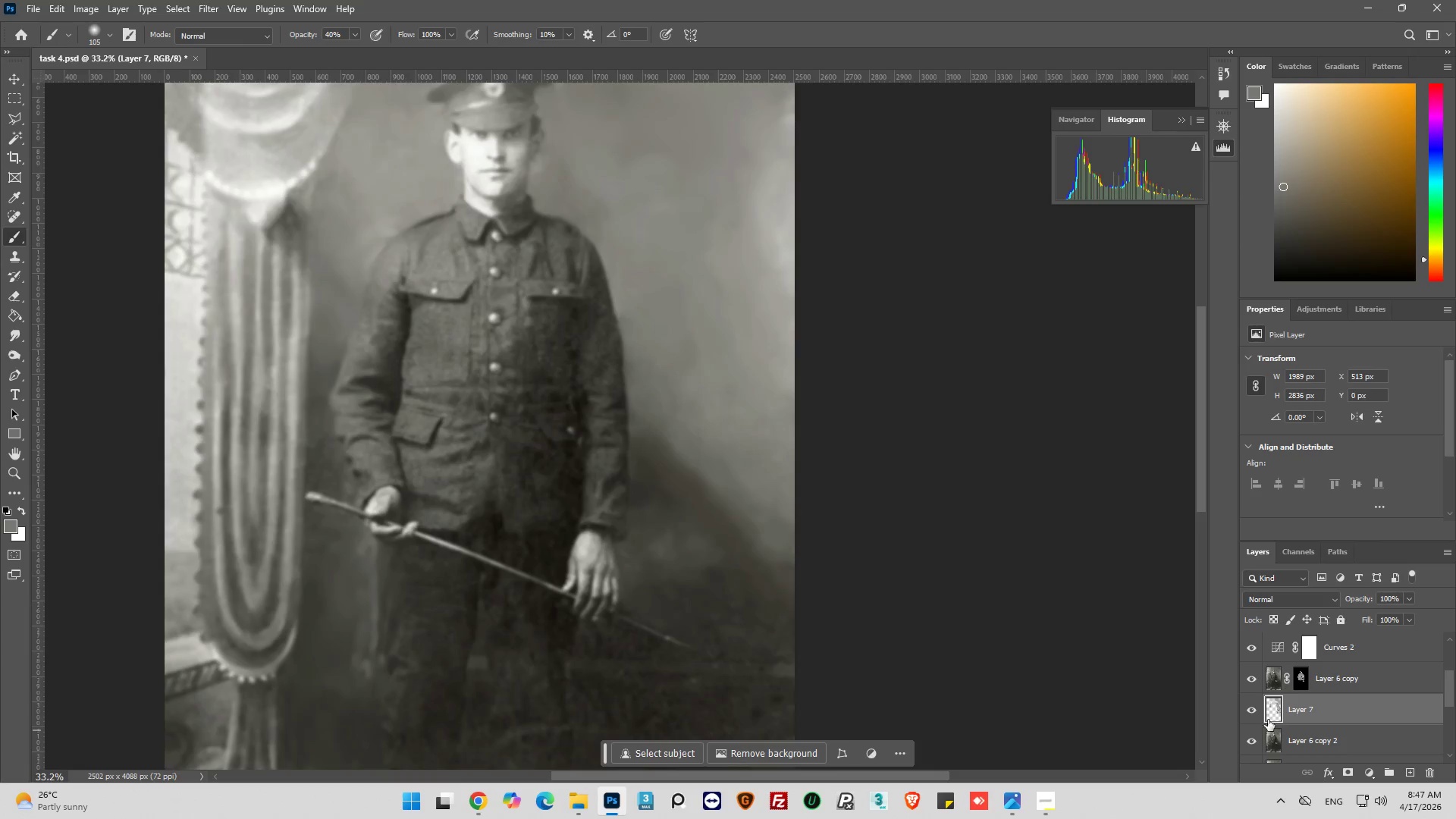 
left_click([1255, 711])
 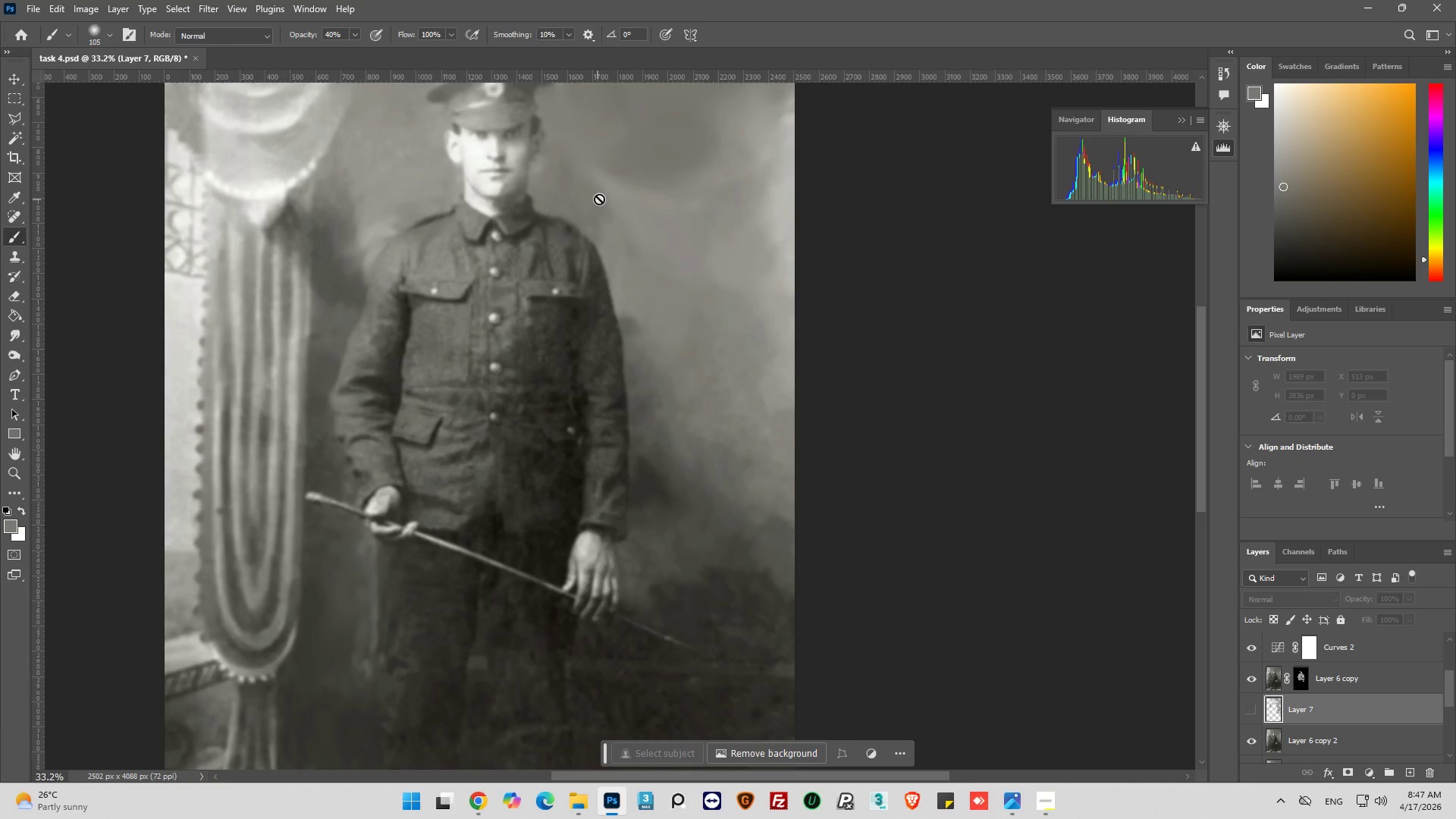 
hold_key(key=AltLeft, duration=0.72)
 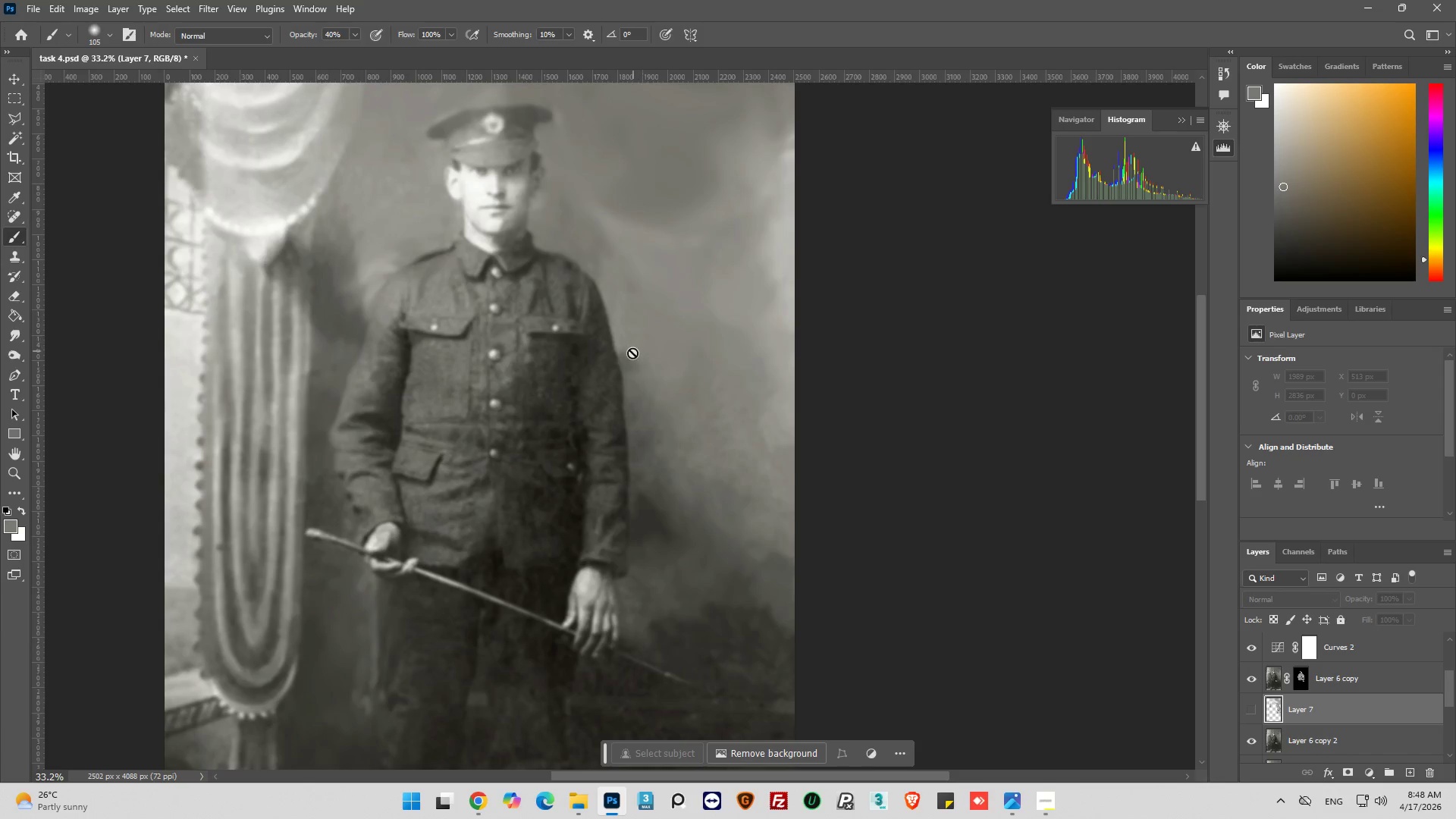 
scroll: coordinate [612, 194], scroll_direction: up, amount: 3.0
 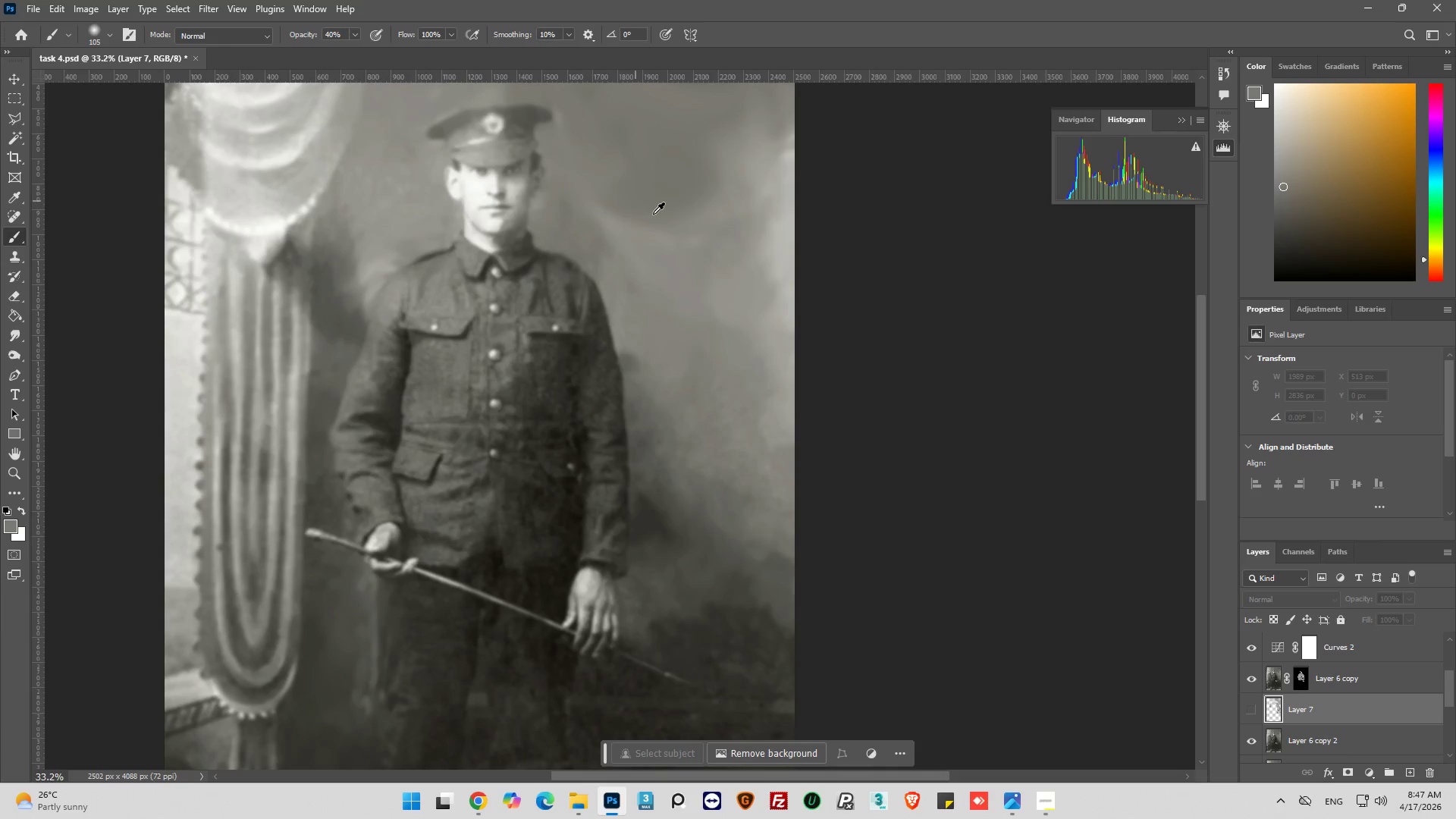 
hold_key(key=AltLeft, duration=0.61)
left_click([632, 359])
 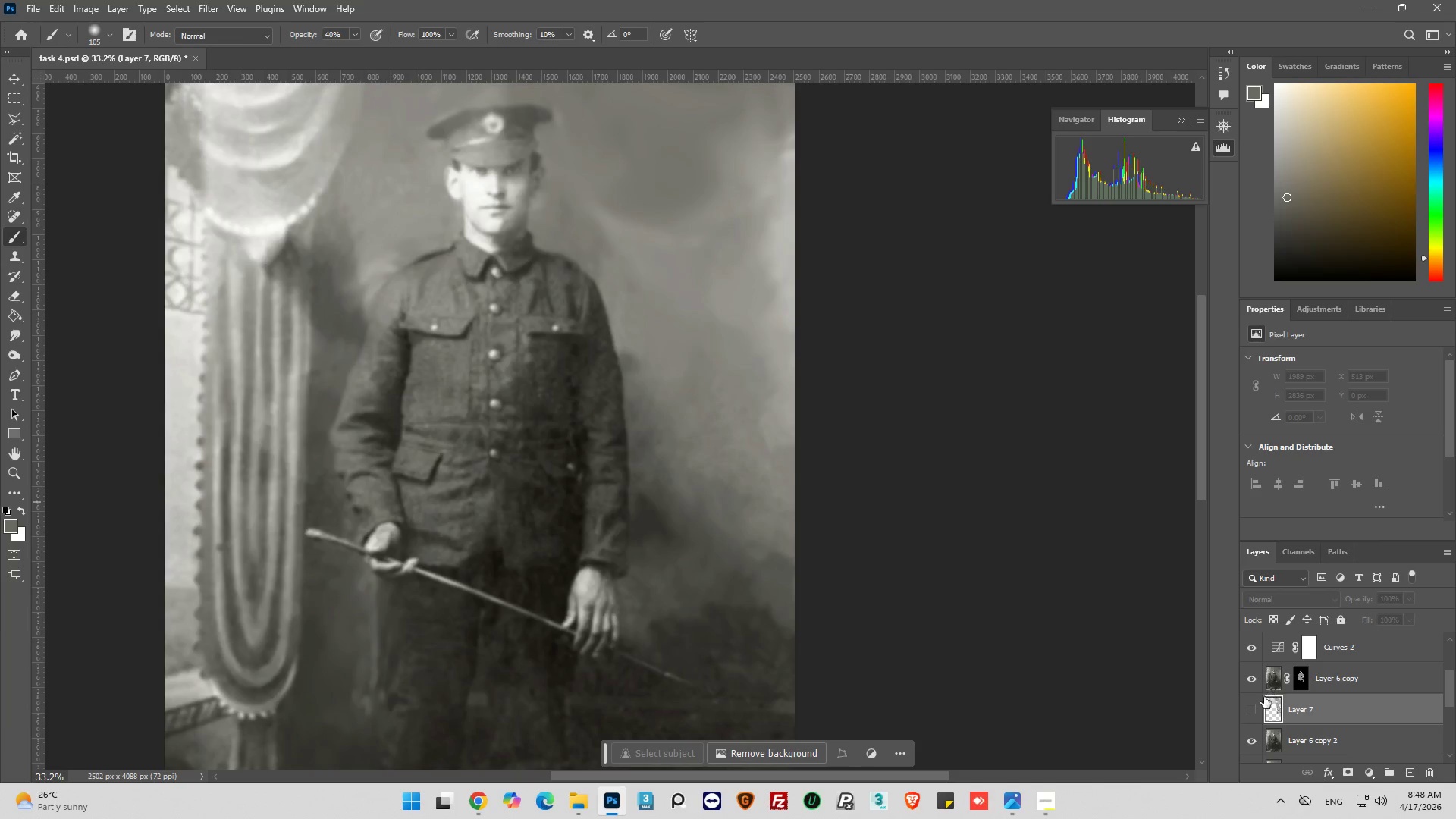 
left_click([1248, 706])
 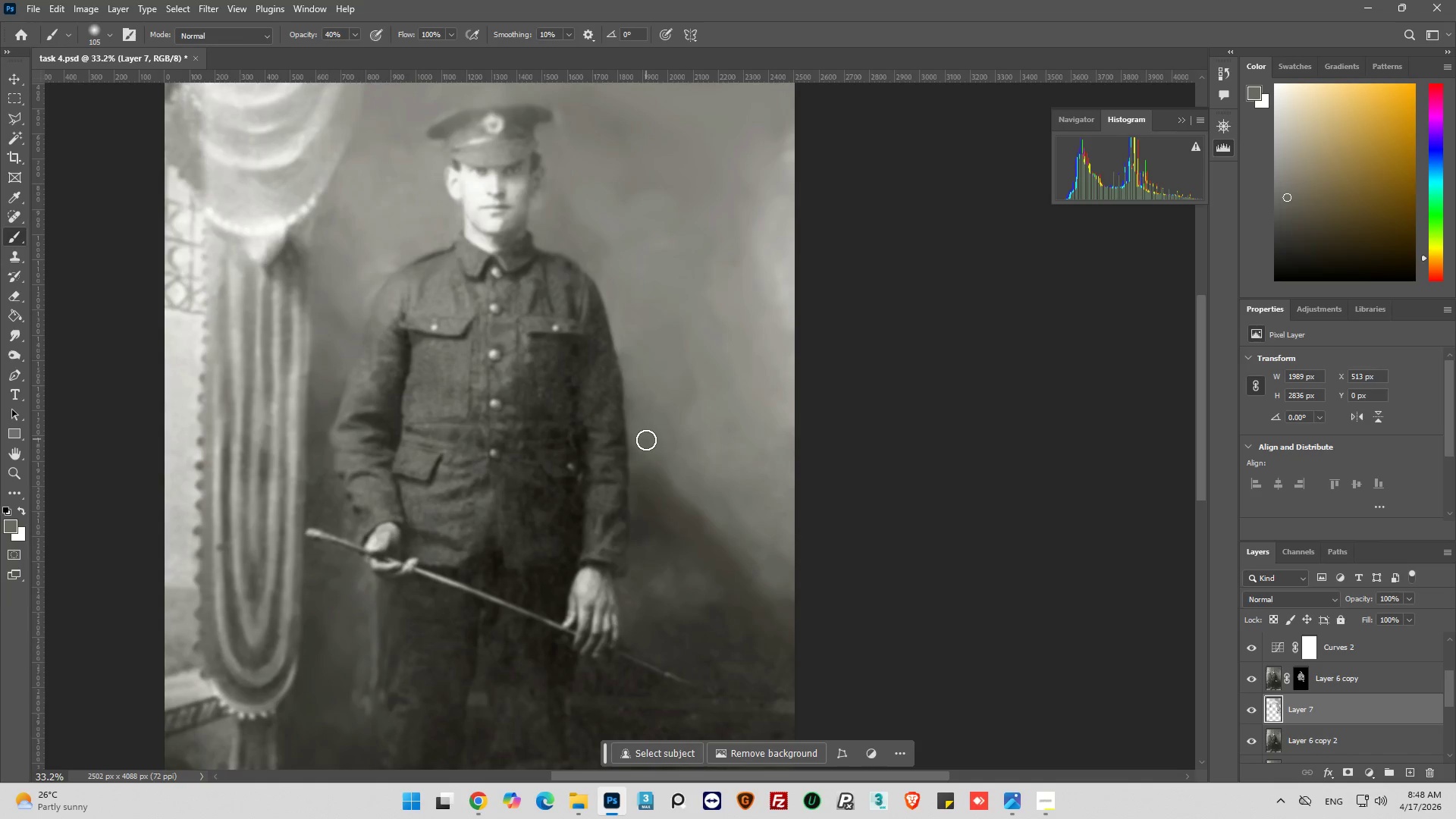 
left_click_drag(start_coordinate=[642, 449], to_coordinate=[806, 617])
 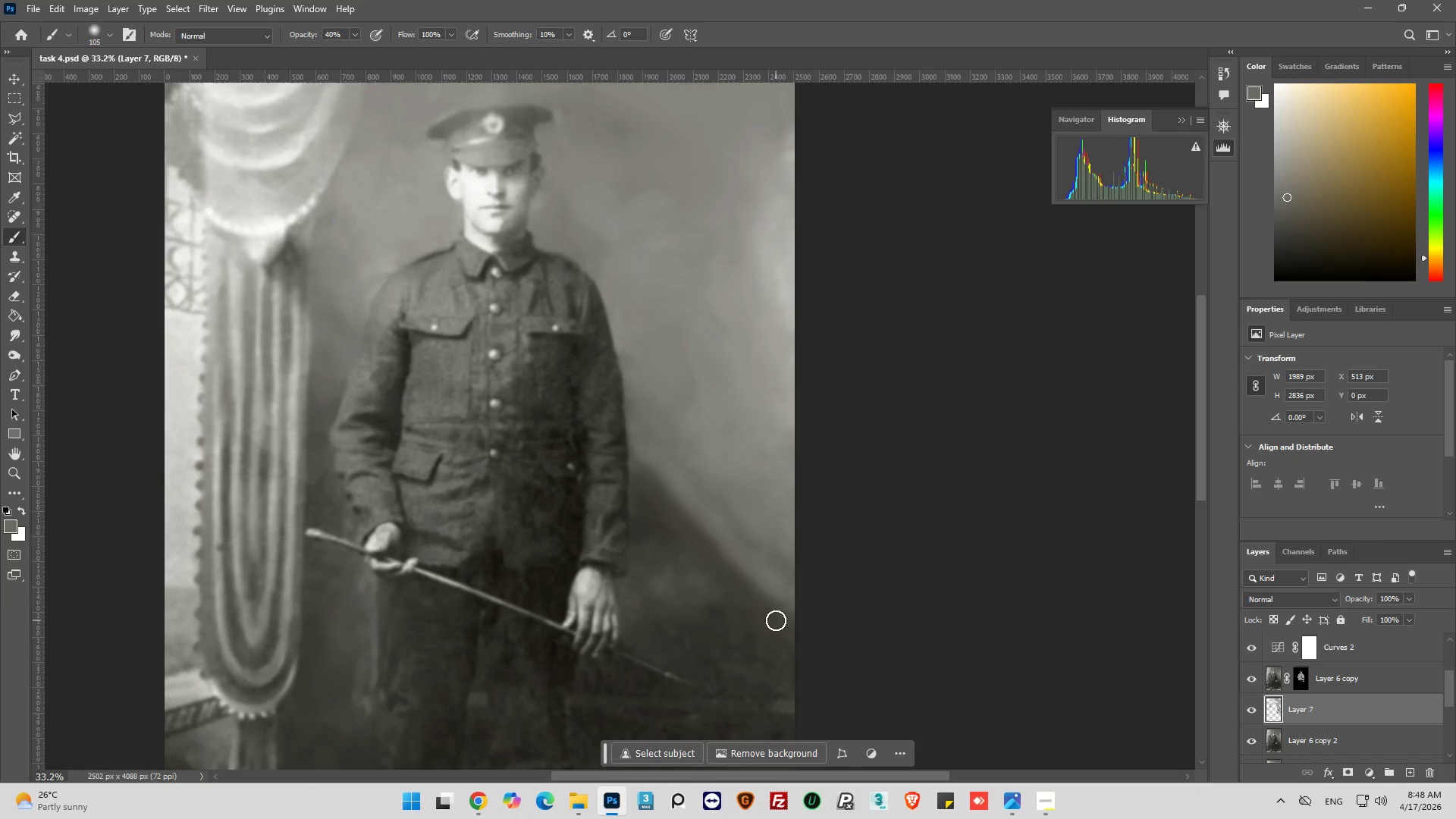 
key(Control+ControlLeft)
 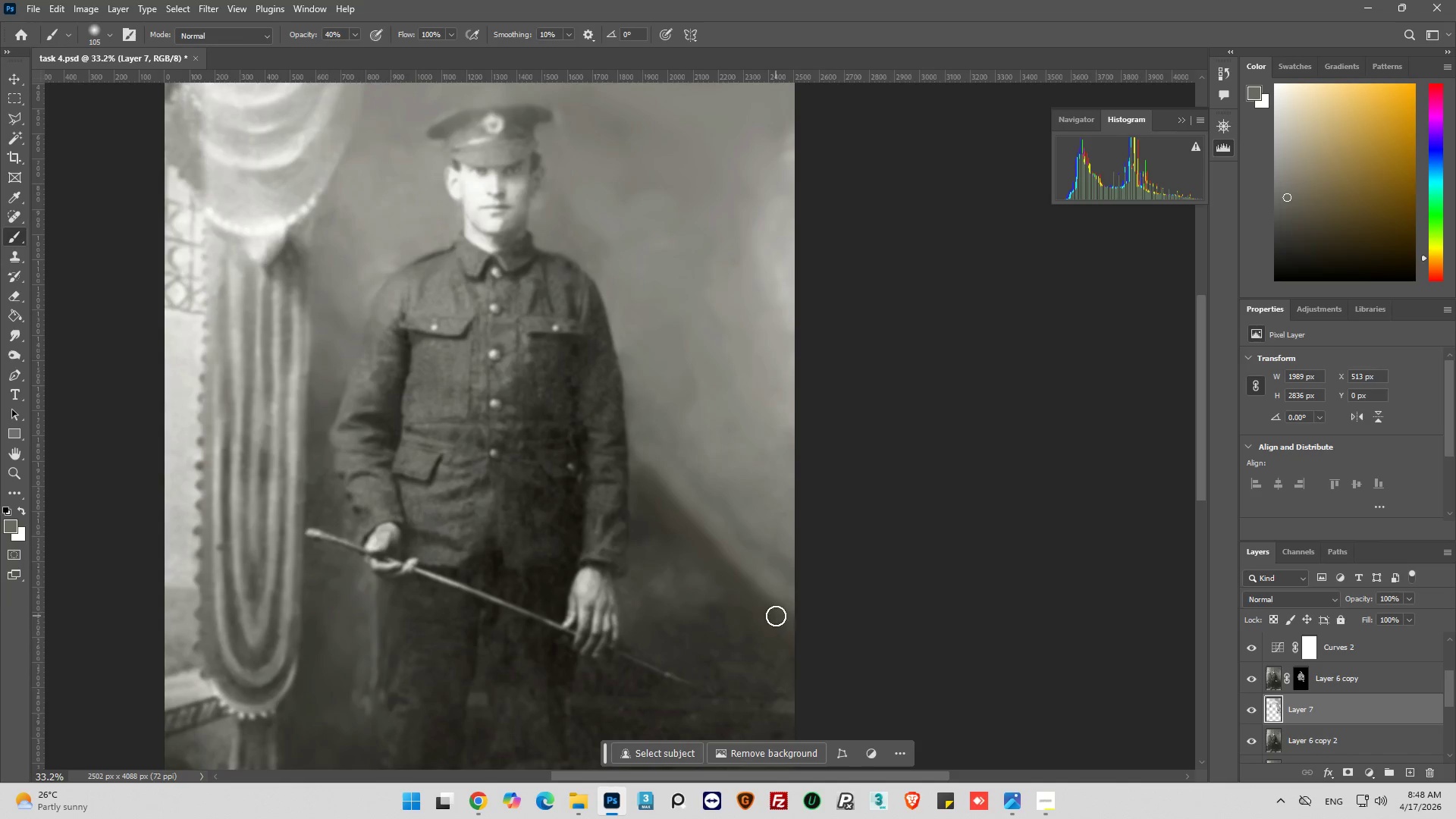 
key(Control+Z)
 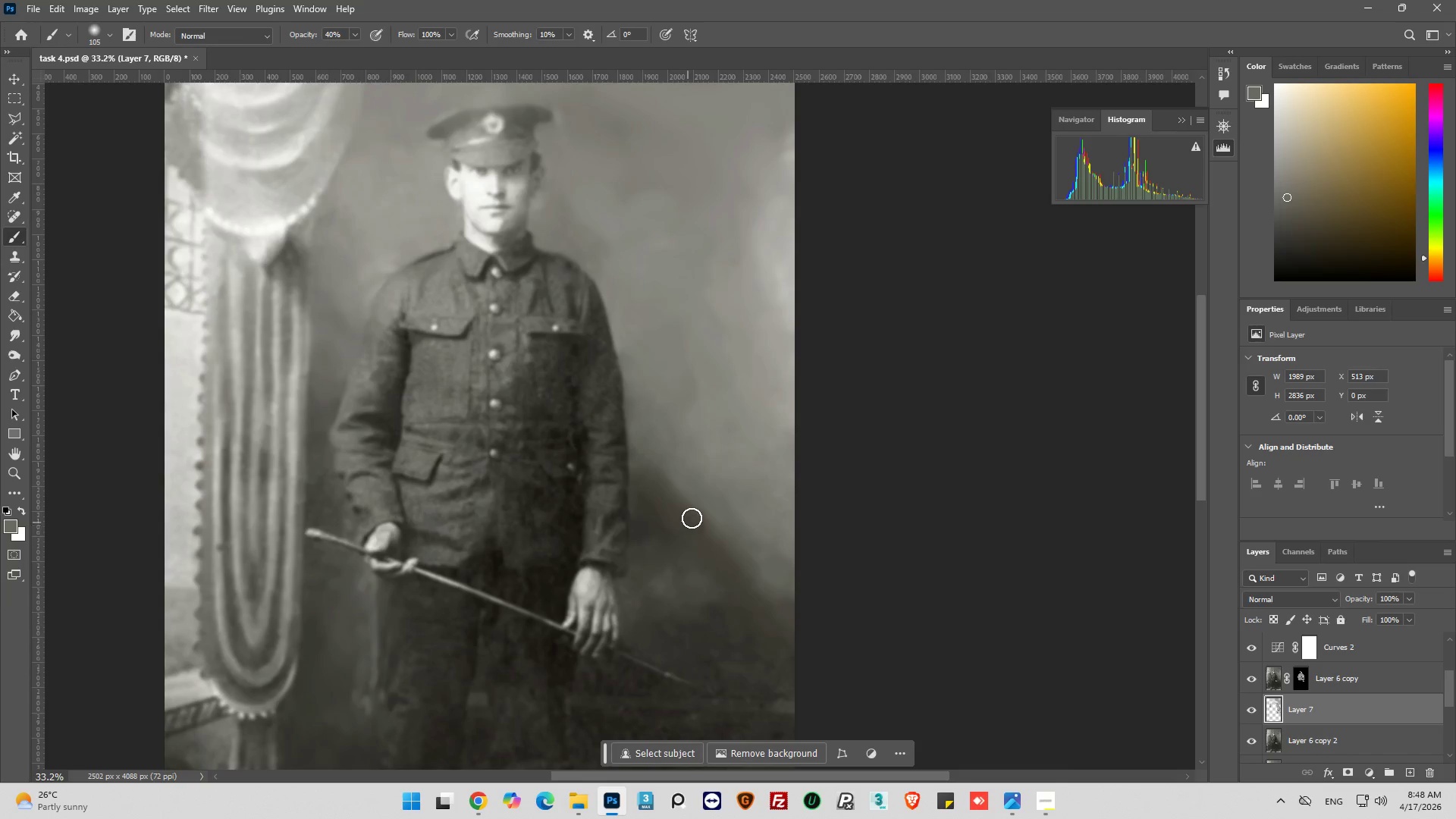 
key(Alt+AltLeft)
 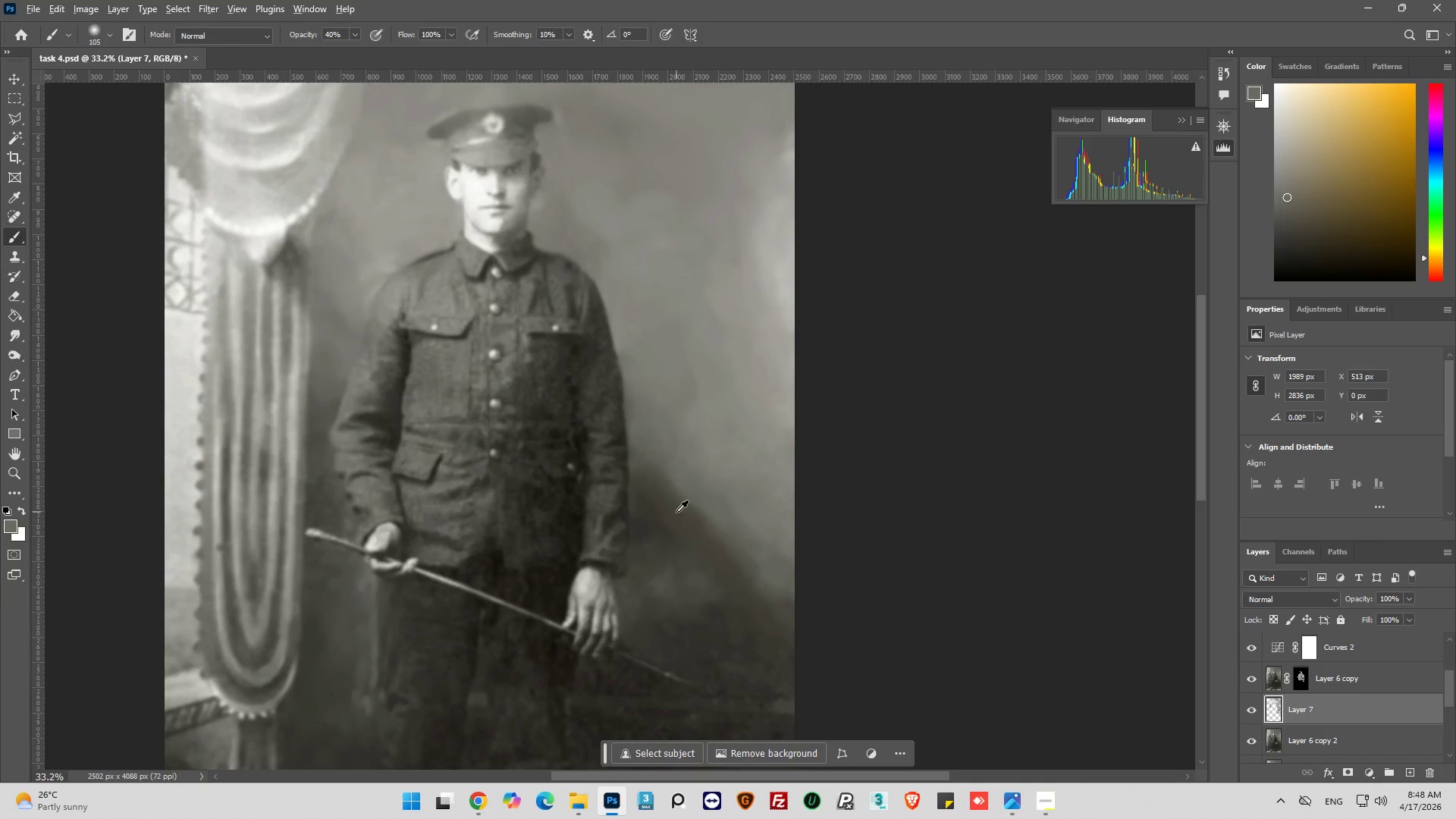 
left_click([676, 512])
 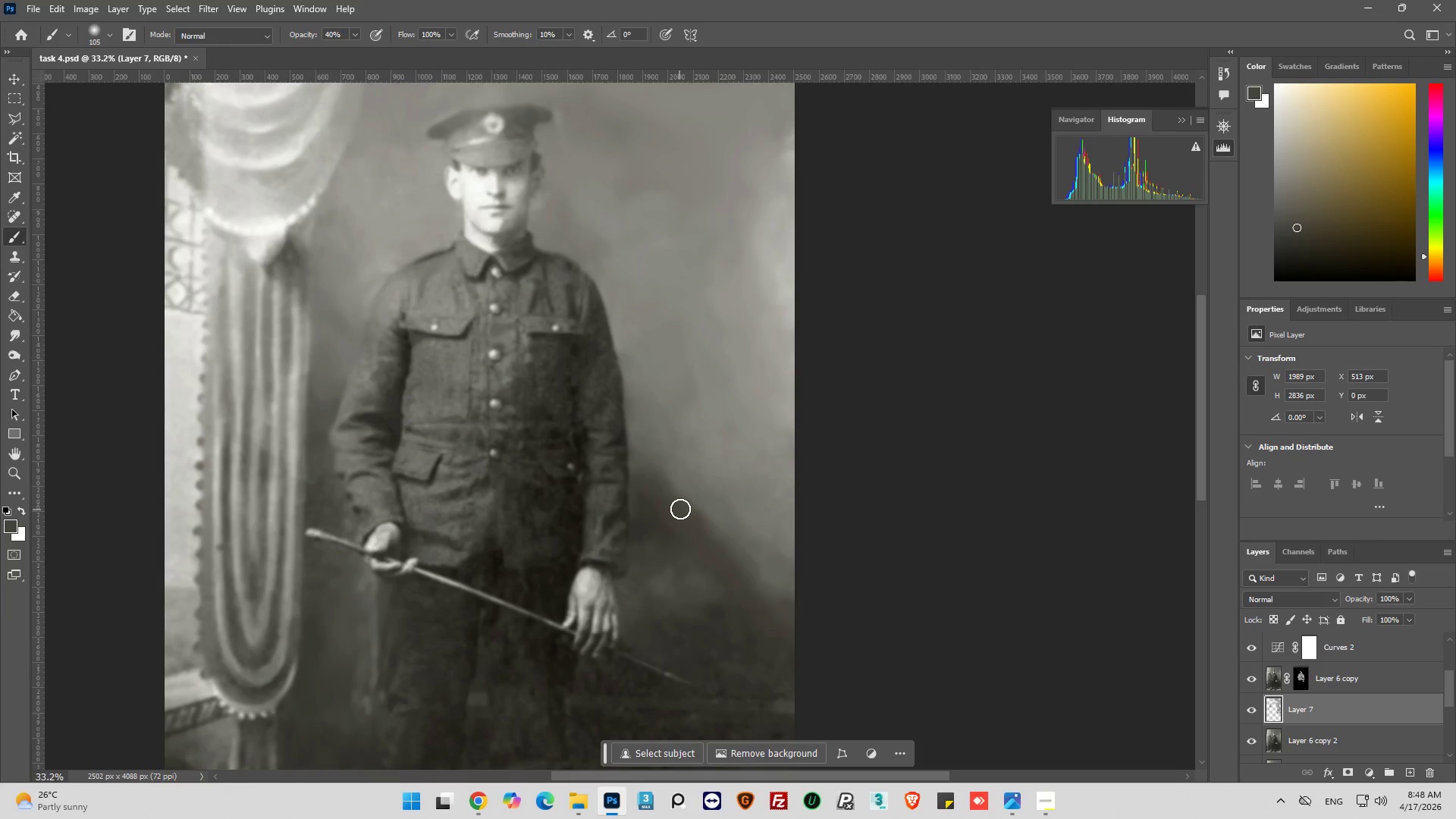 
left_click_drag(start_coordinate=[681, 508], to_coordinate=[792, 632])
 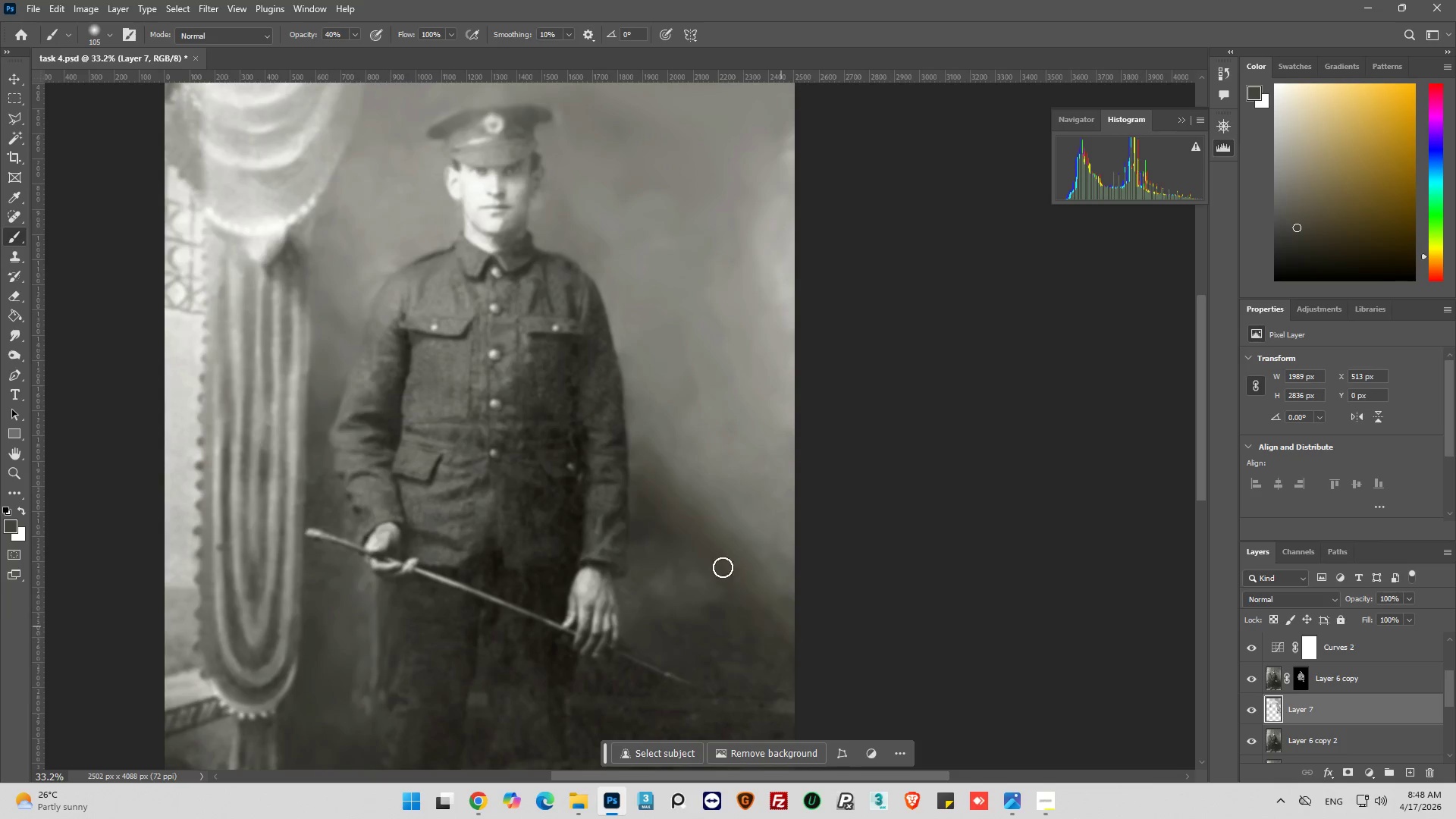 
hold_key(key=AltLeft, duration=0.48)
scroll: coordinate [720, 241], scroll_direction: down, amount: 12.0
 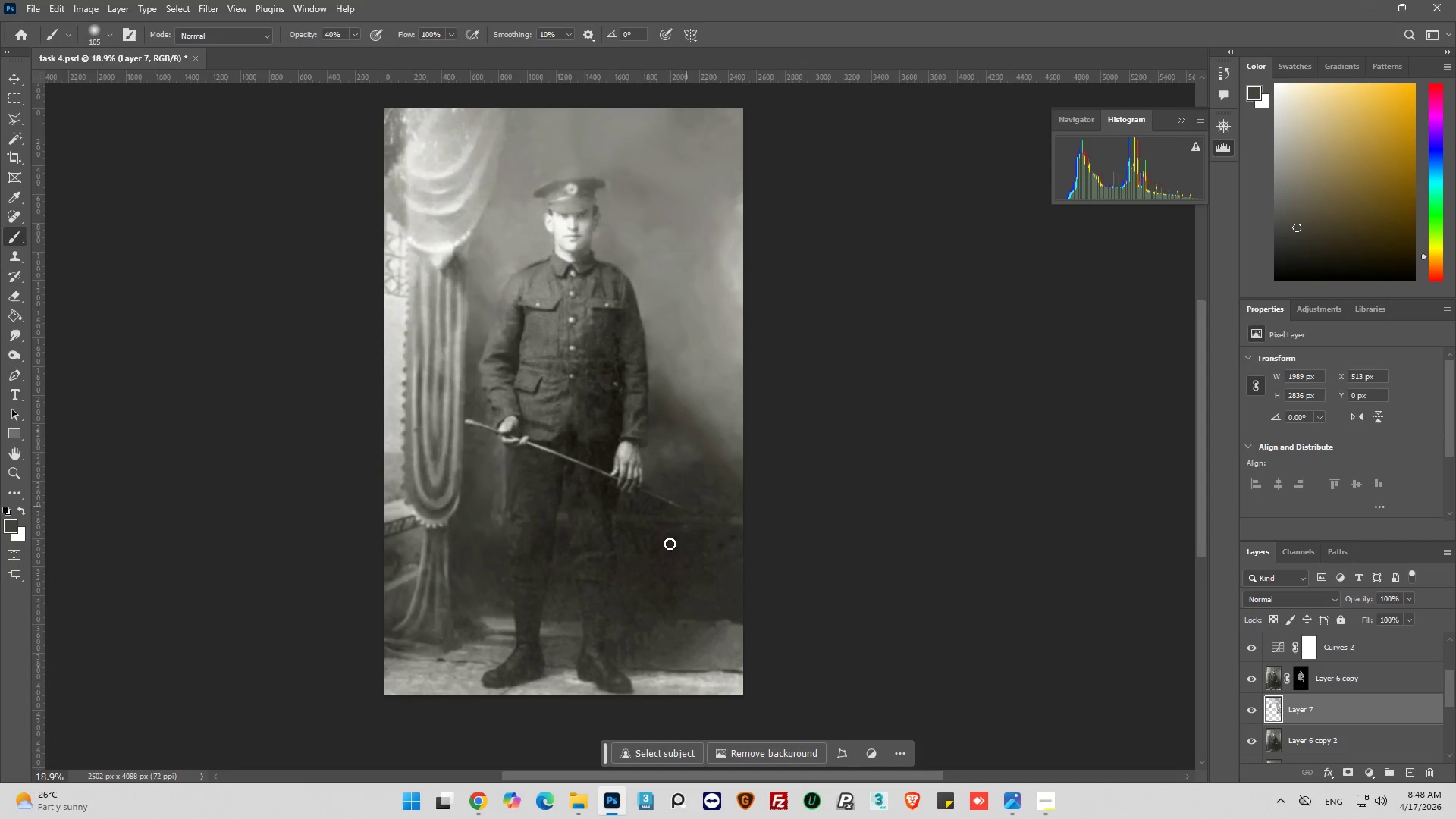 
hold_key(key=AltLeft, duration=0.41)
 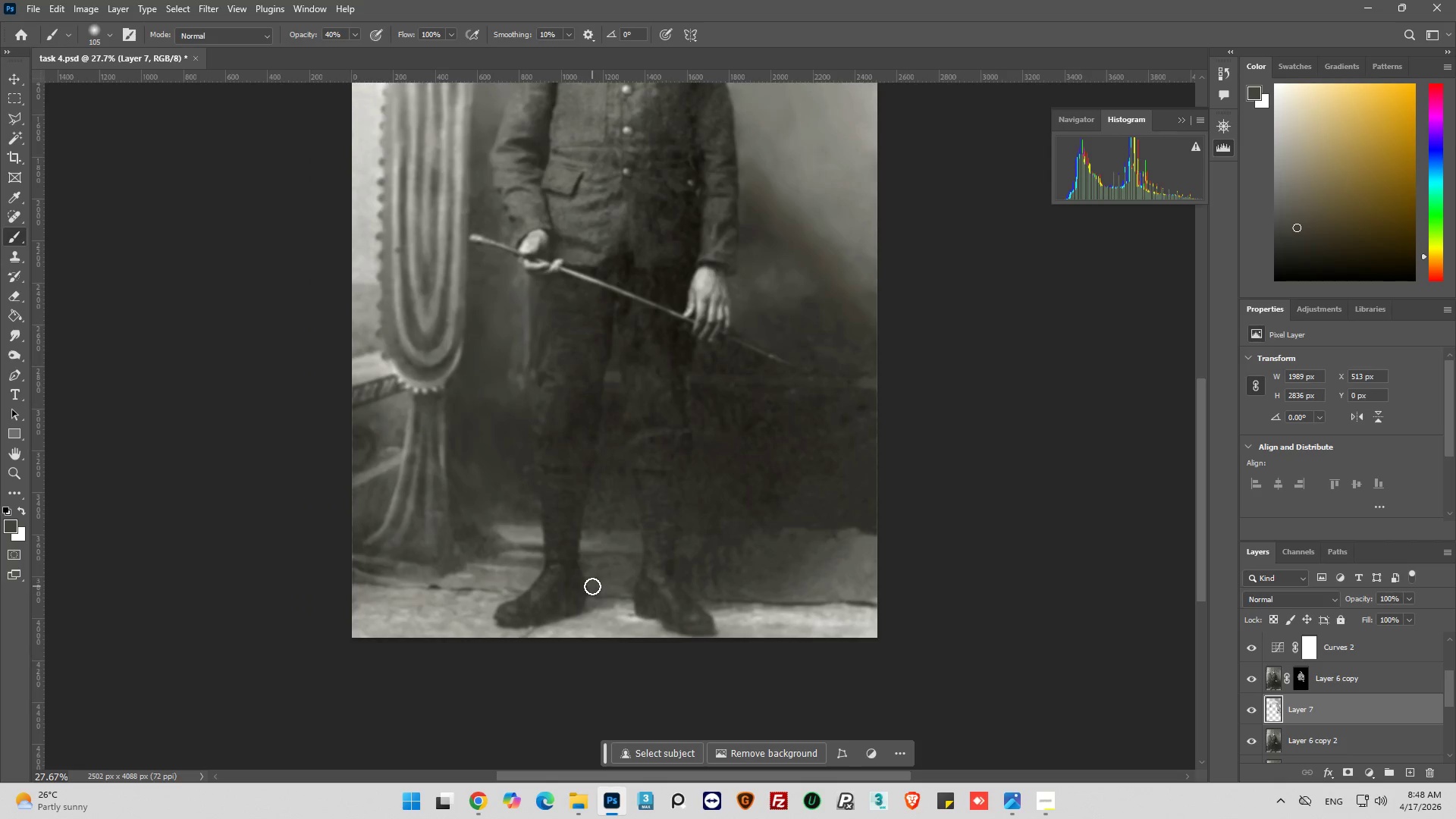 
key(Alt+AltLeft)
 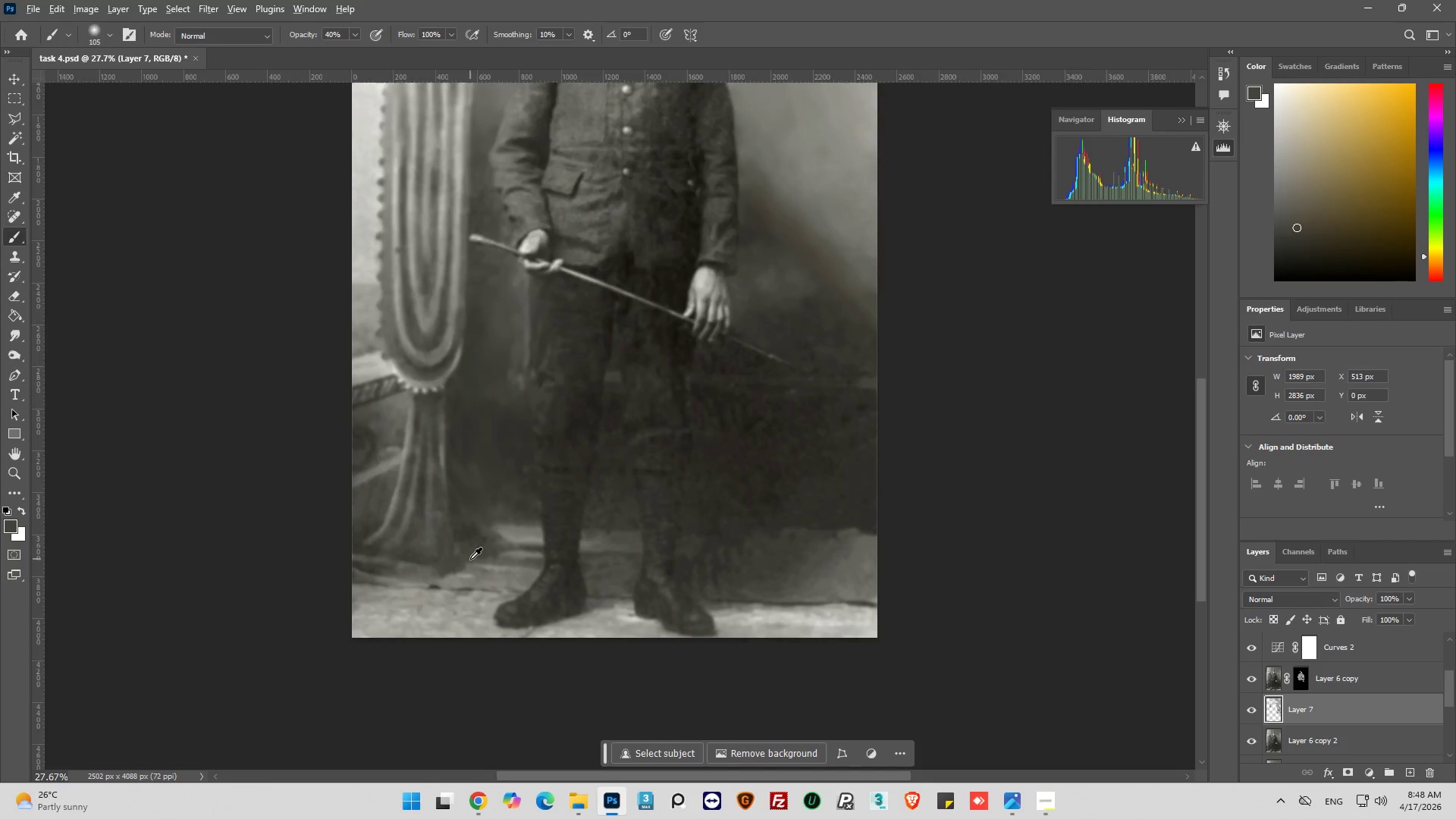 
scroll: coordinate [566, 610], scroll_direction: down, amount: 2.0
 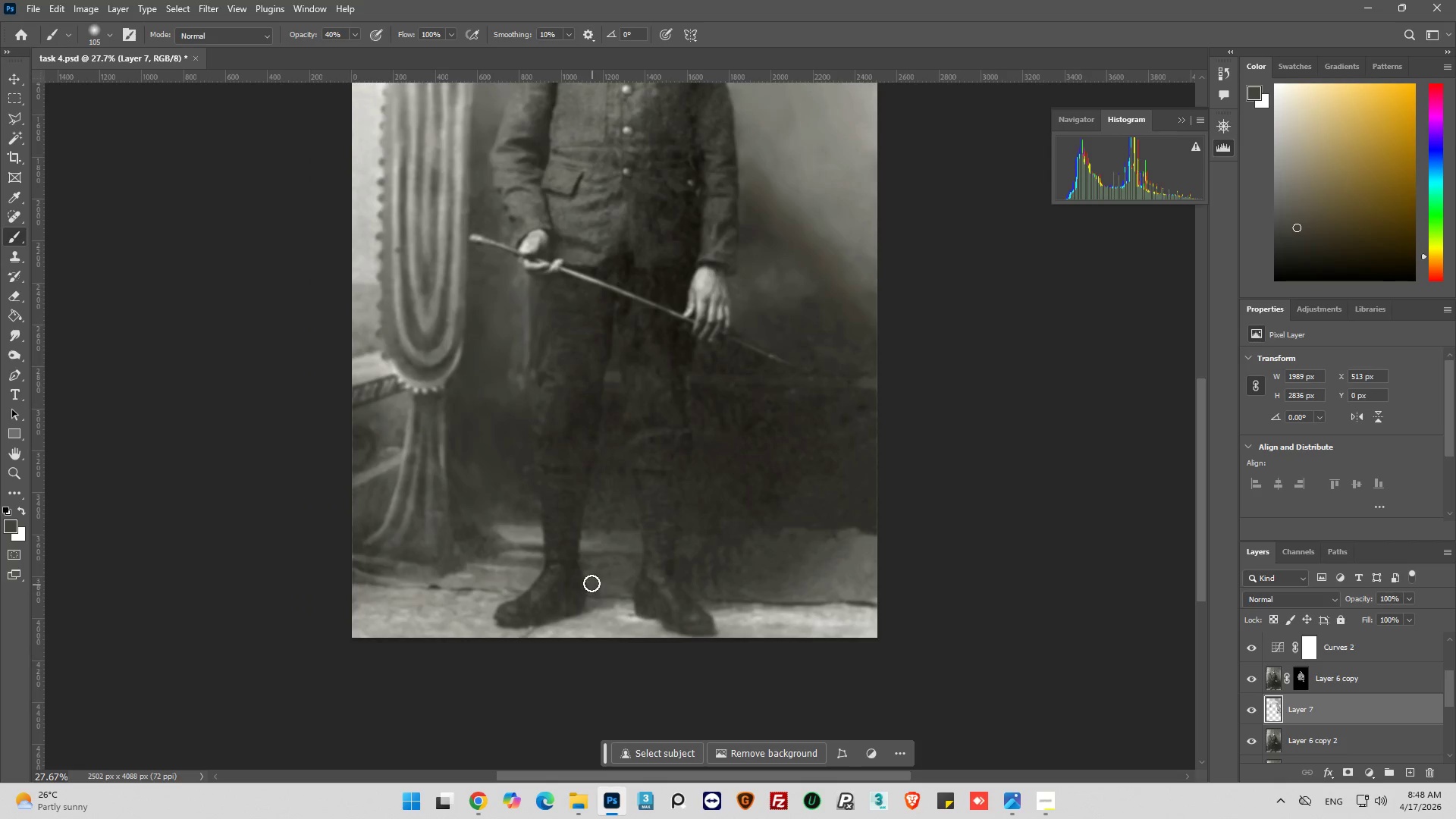 
hold_key(key=AltLeft, duration=0.36)
 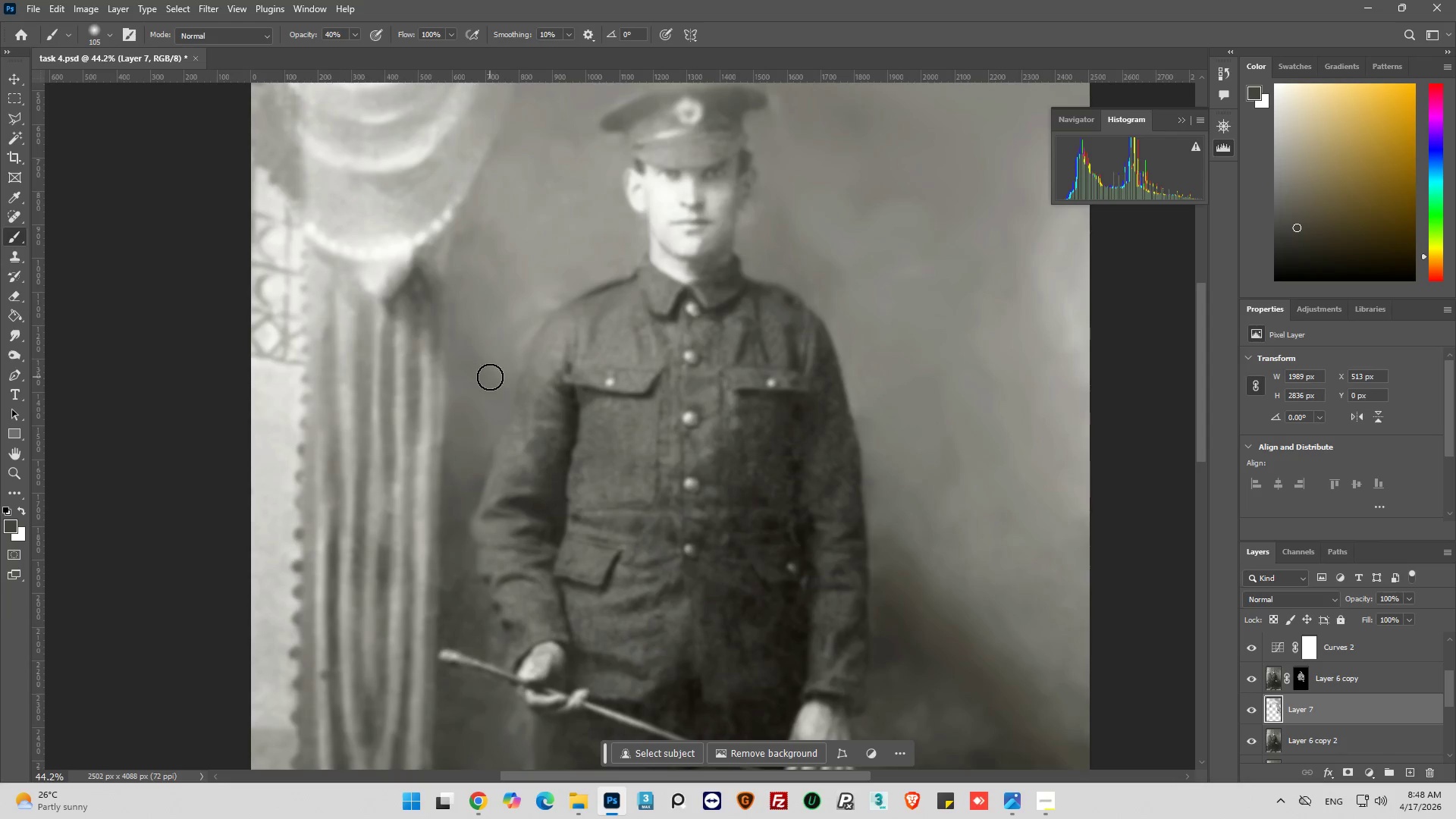 
left_click_drag(start_coordinate=[490, 372], to_coordinate=[484, 378])
 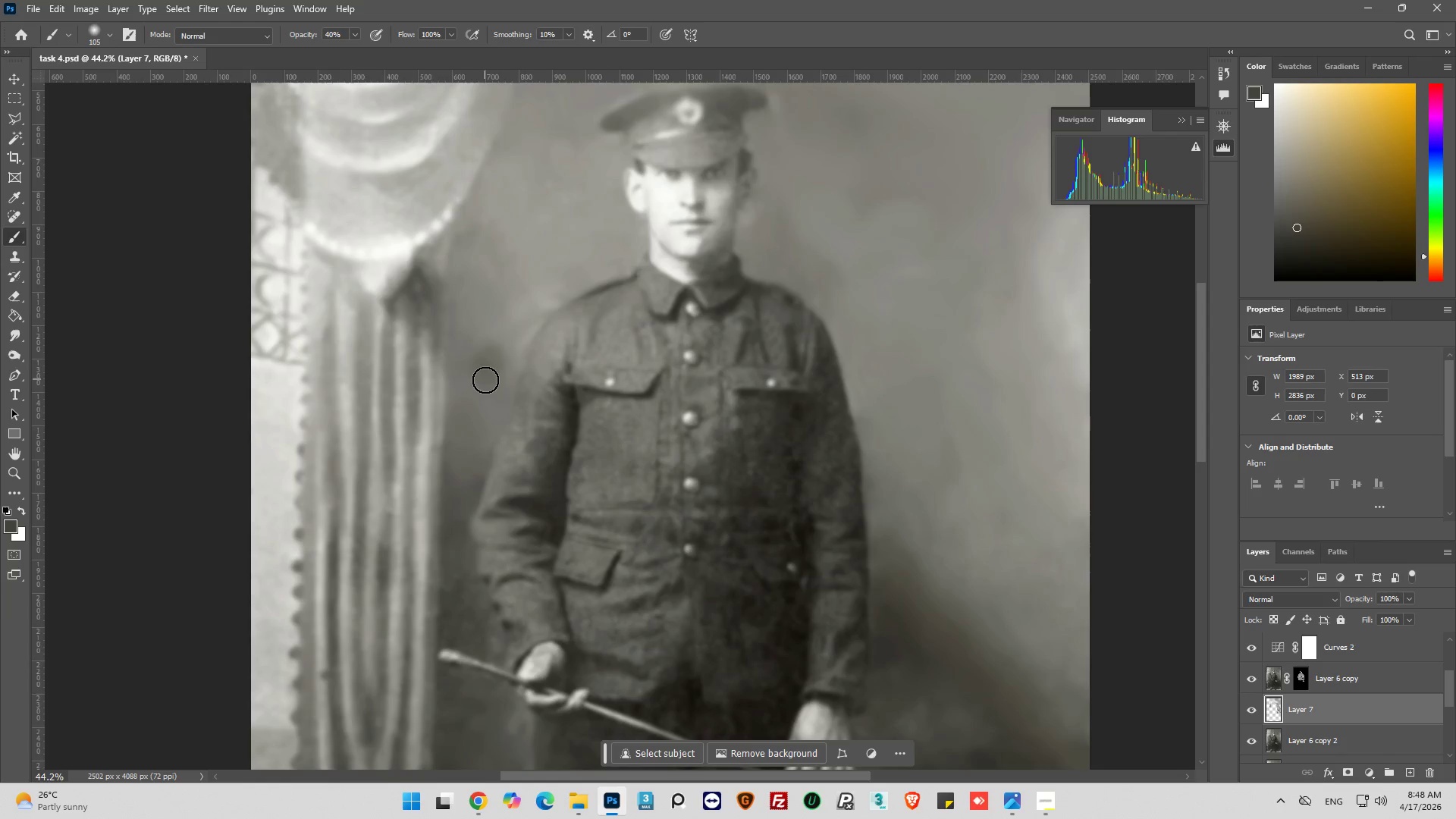 
scroll: coordinate [510, 317], scroll_direction: up, amount: 25.0
 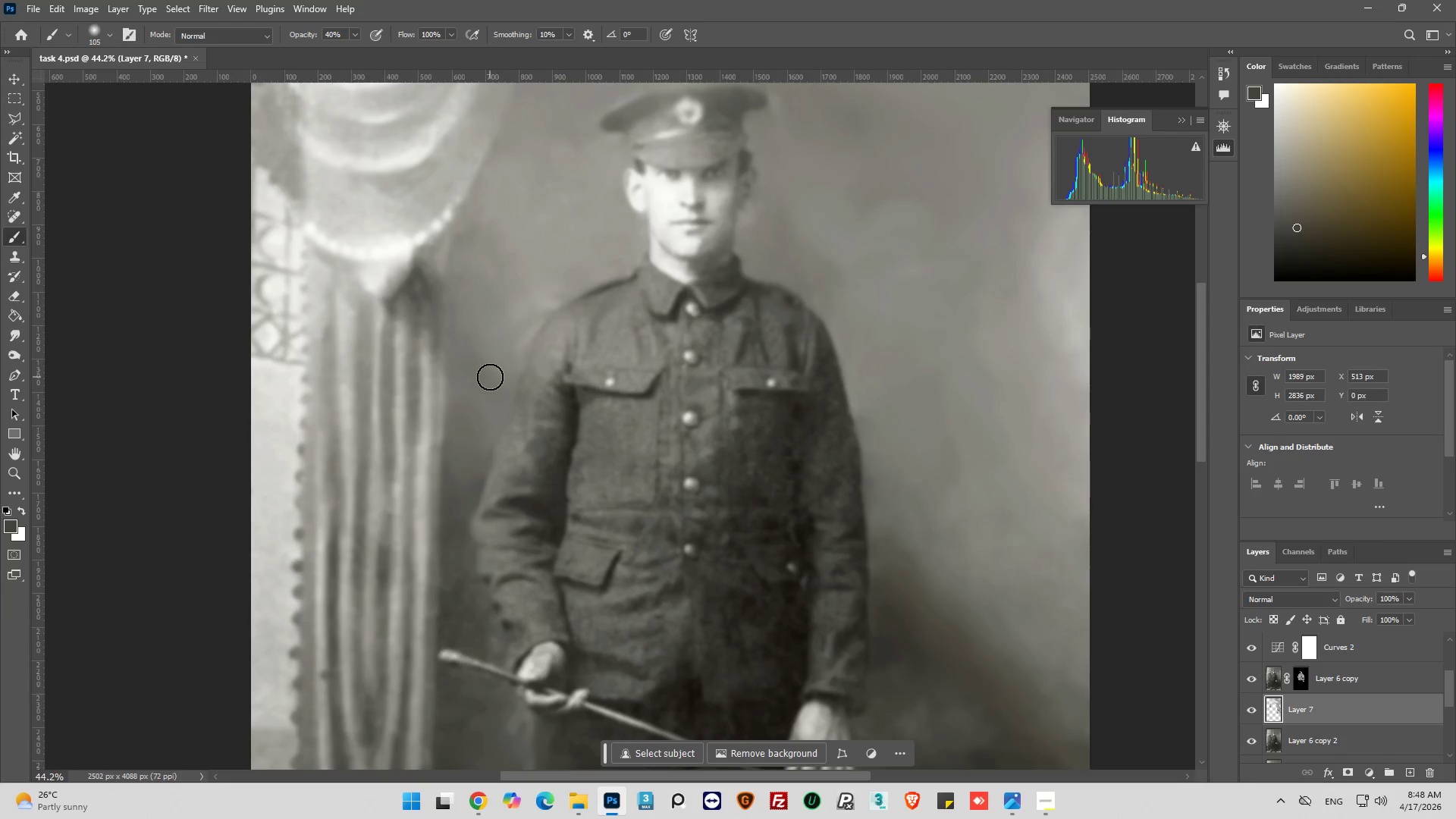 
key(Control+Z)
 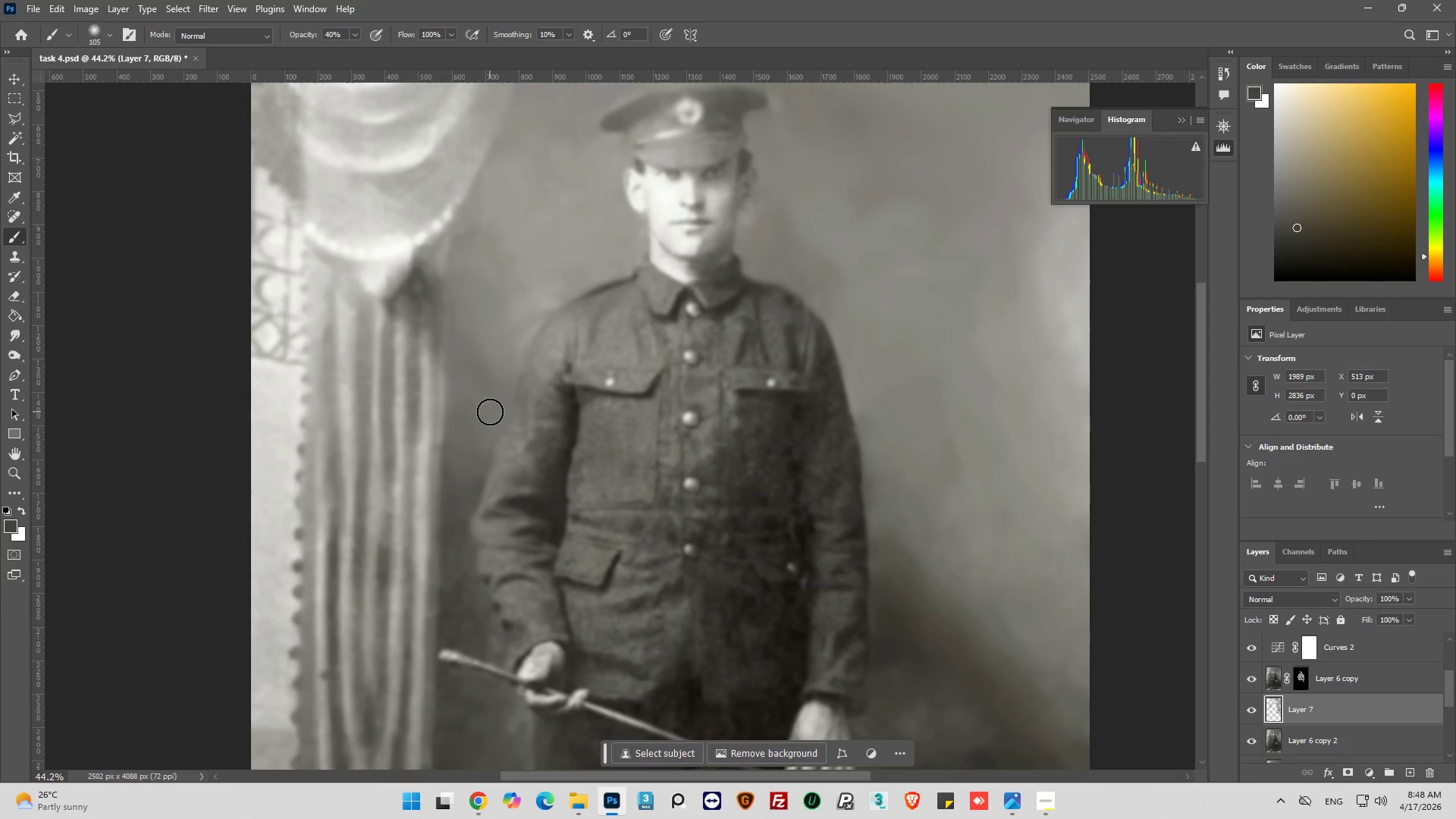 
hold_key(key=AltLeft, duration=0.38)
scroll: coordinate [483, 415], scroll_direction: down, amount: 6.0
 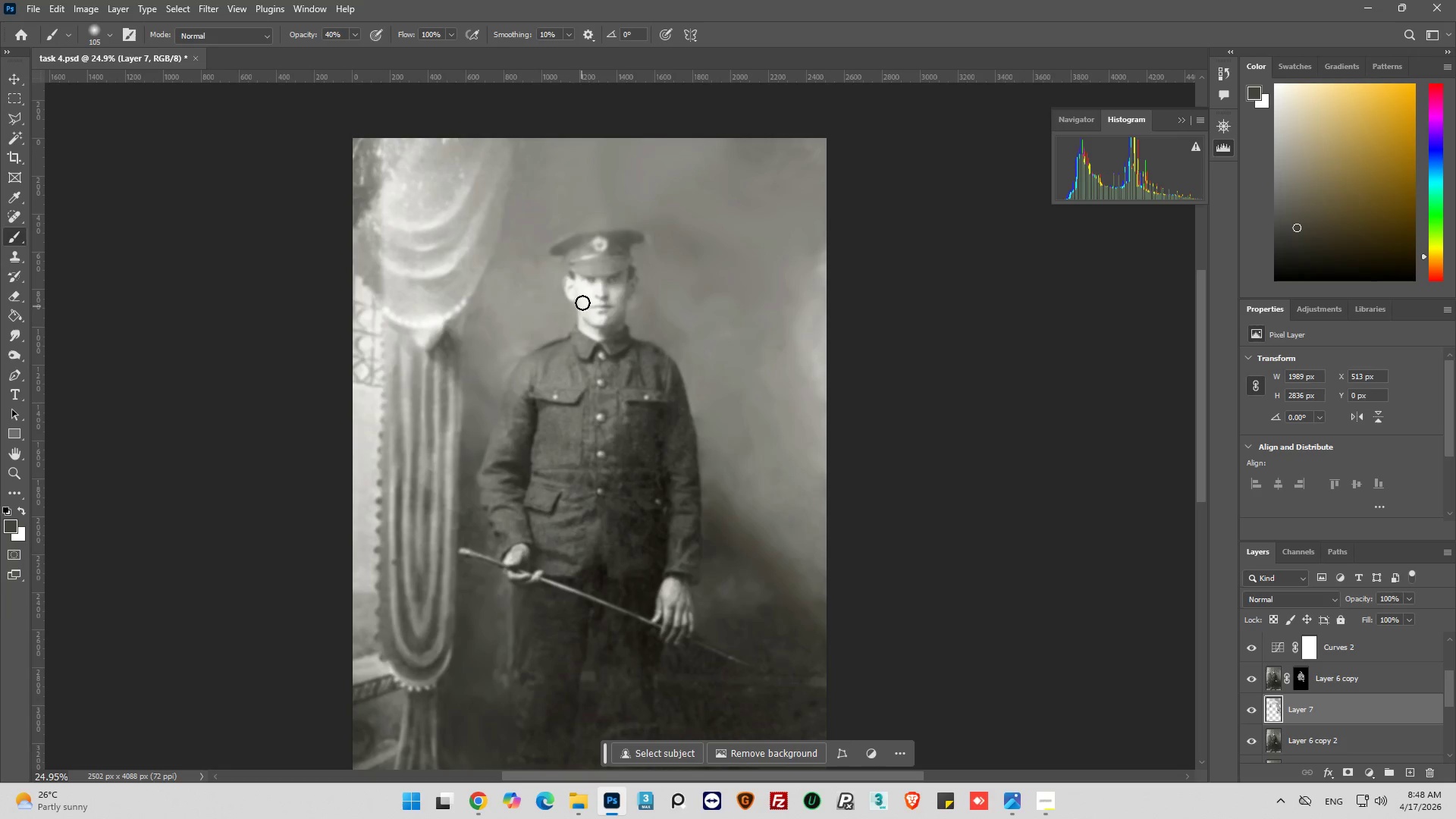 
key(Alt+AltLeft)
 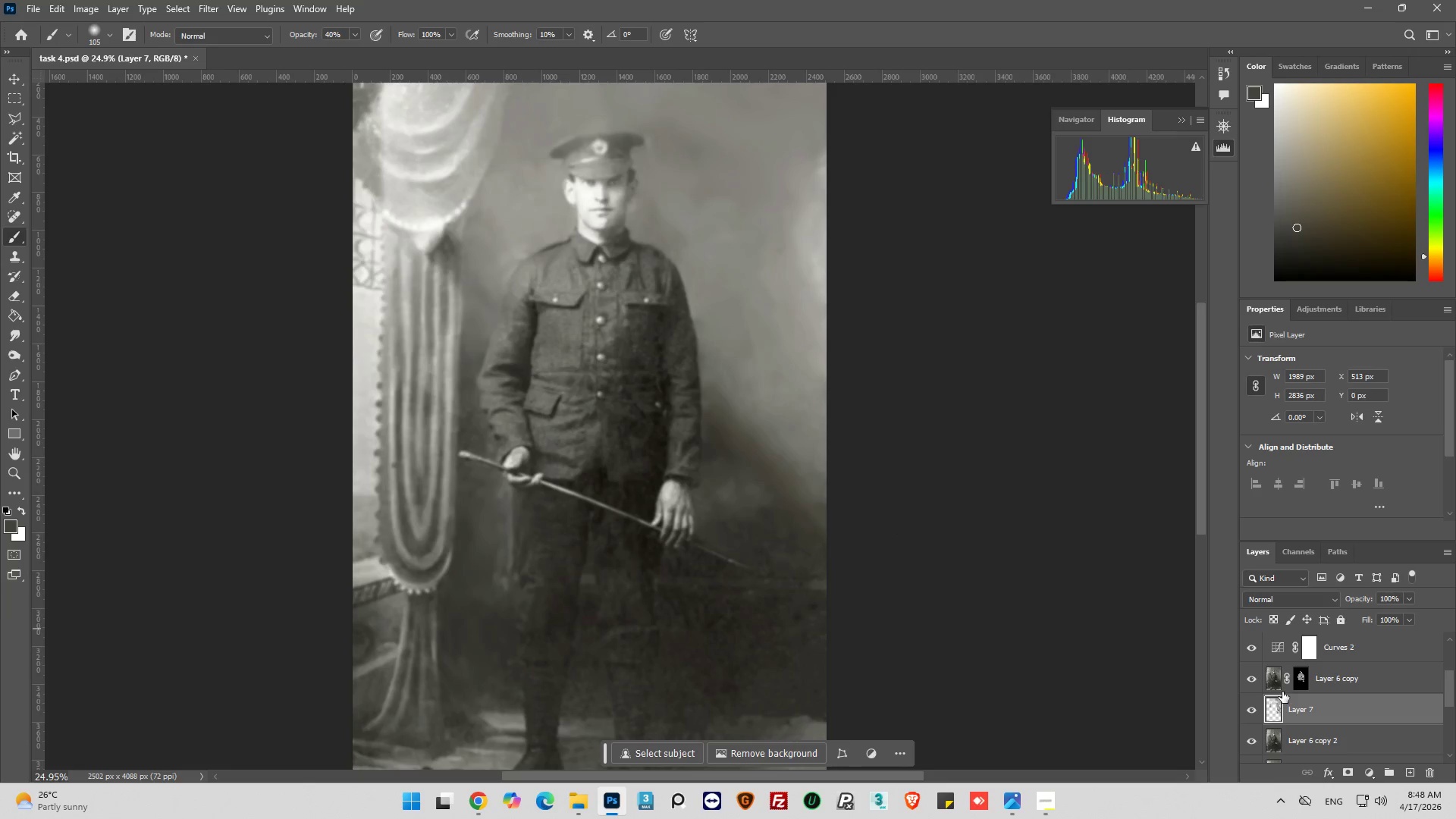 
scroll: coordinate [621, 294], scroll_direction: down, amount: 8.0
 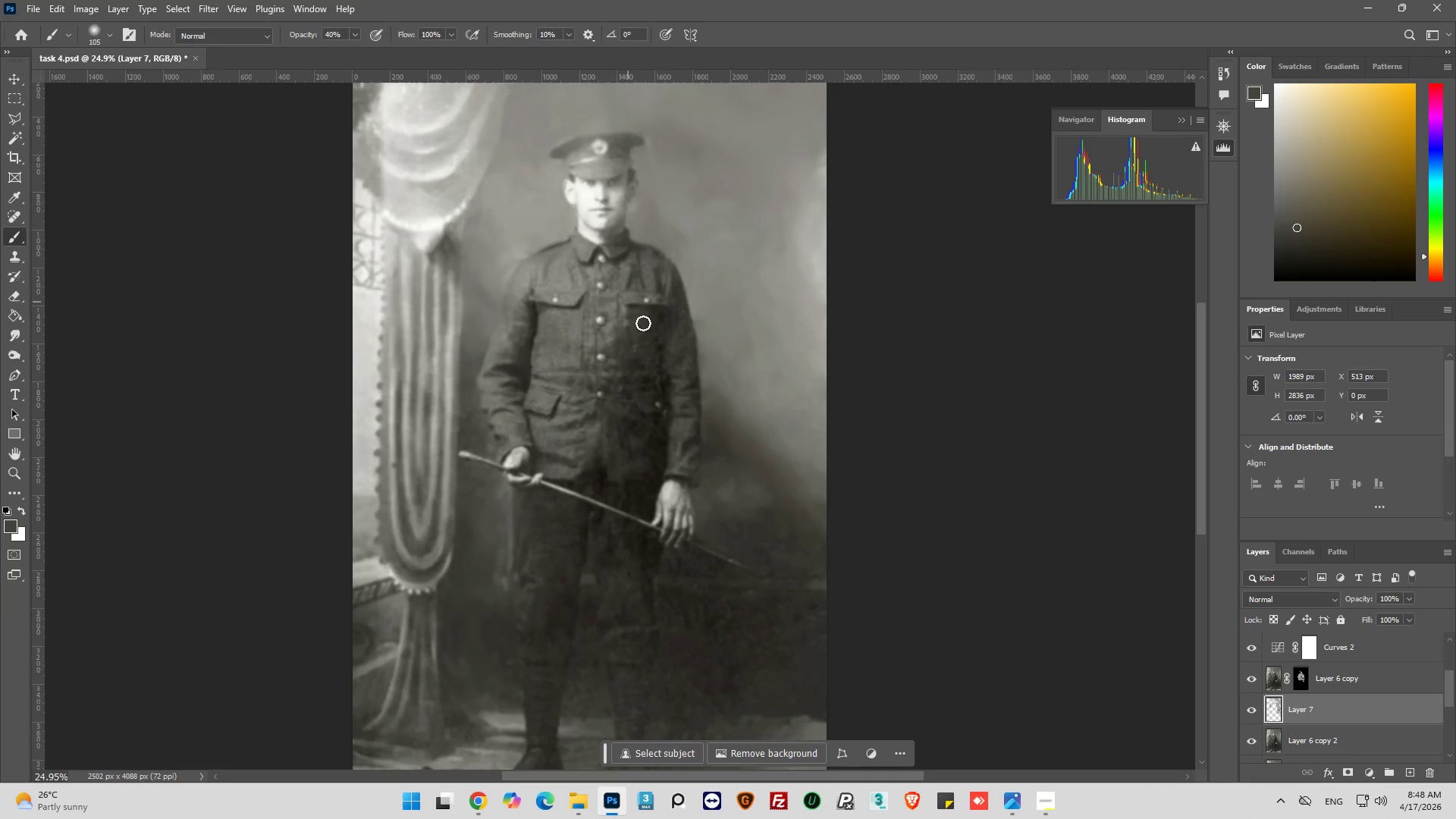 
scroll: coordinate [1301, 686], scroll_direction: up, amount: 6.0
 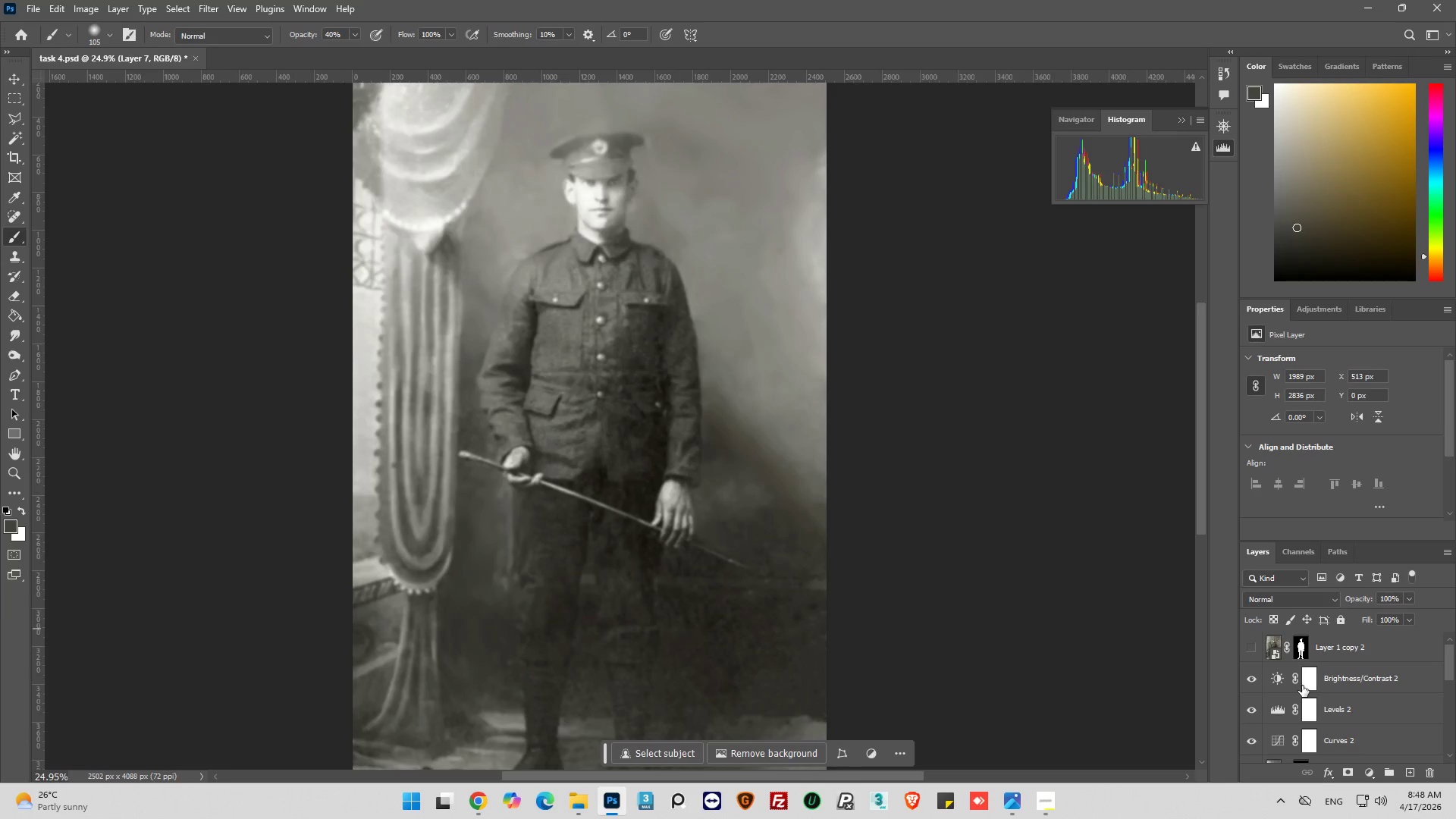 
scroll: coordinate [1304, 685], scroll_direction: down, amount: 6.0
 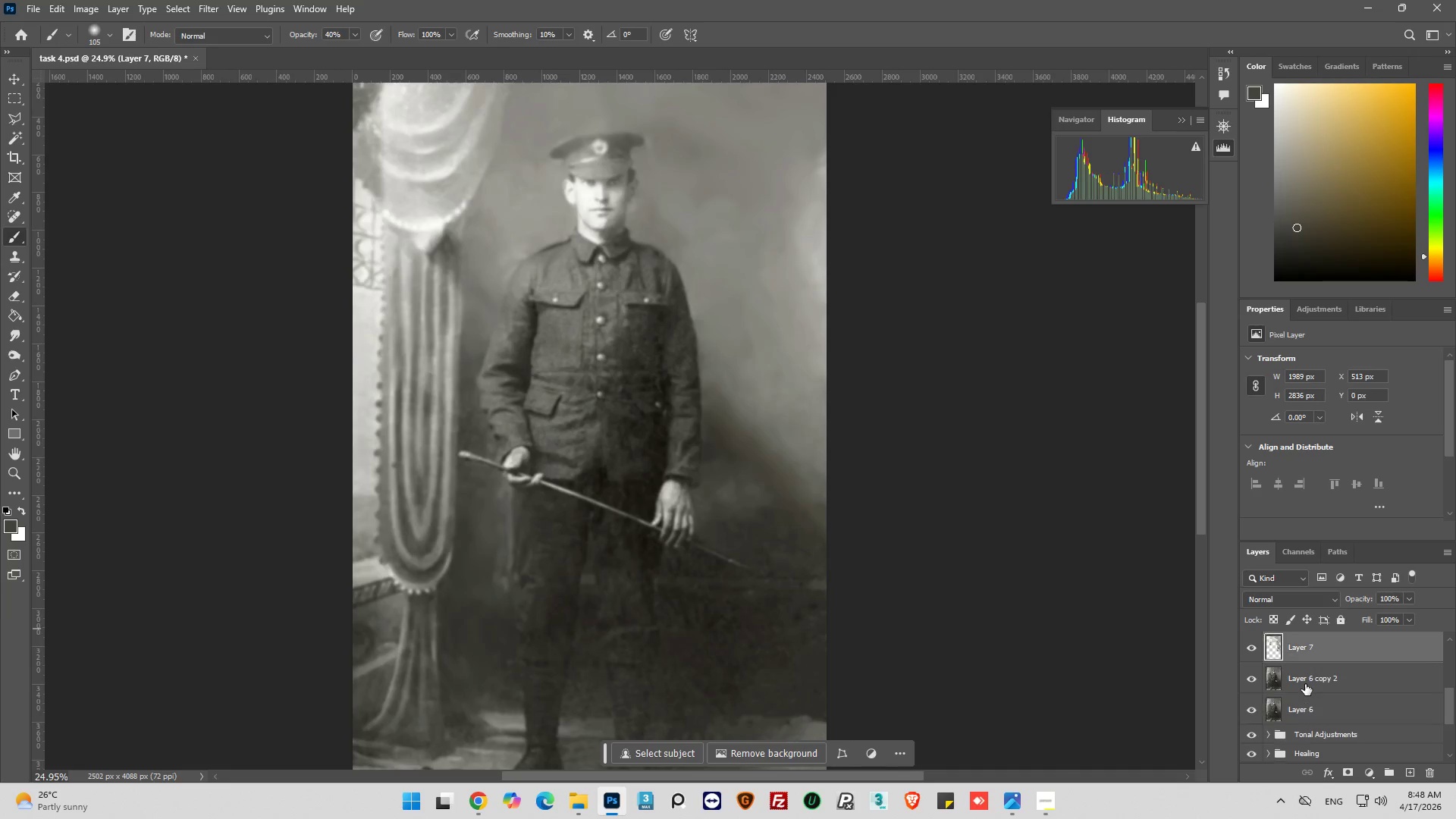 
scroll: coordinate [1305, 684], scroll_direction: up, amount: 5.0
 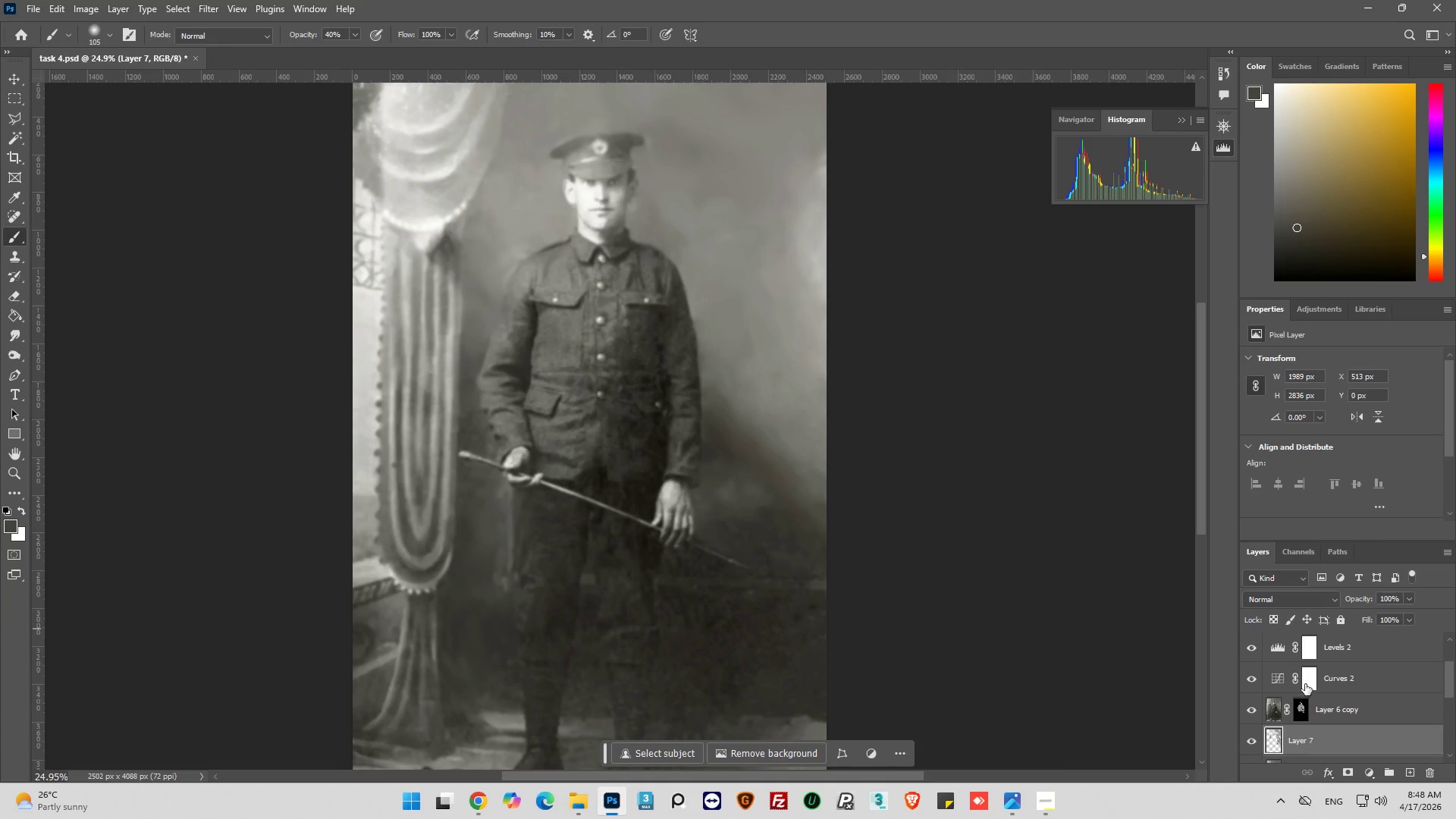 
scroll: coordinate [1305, 684], scroll_direction: down, amount: 1.0
 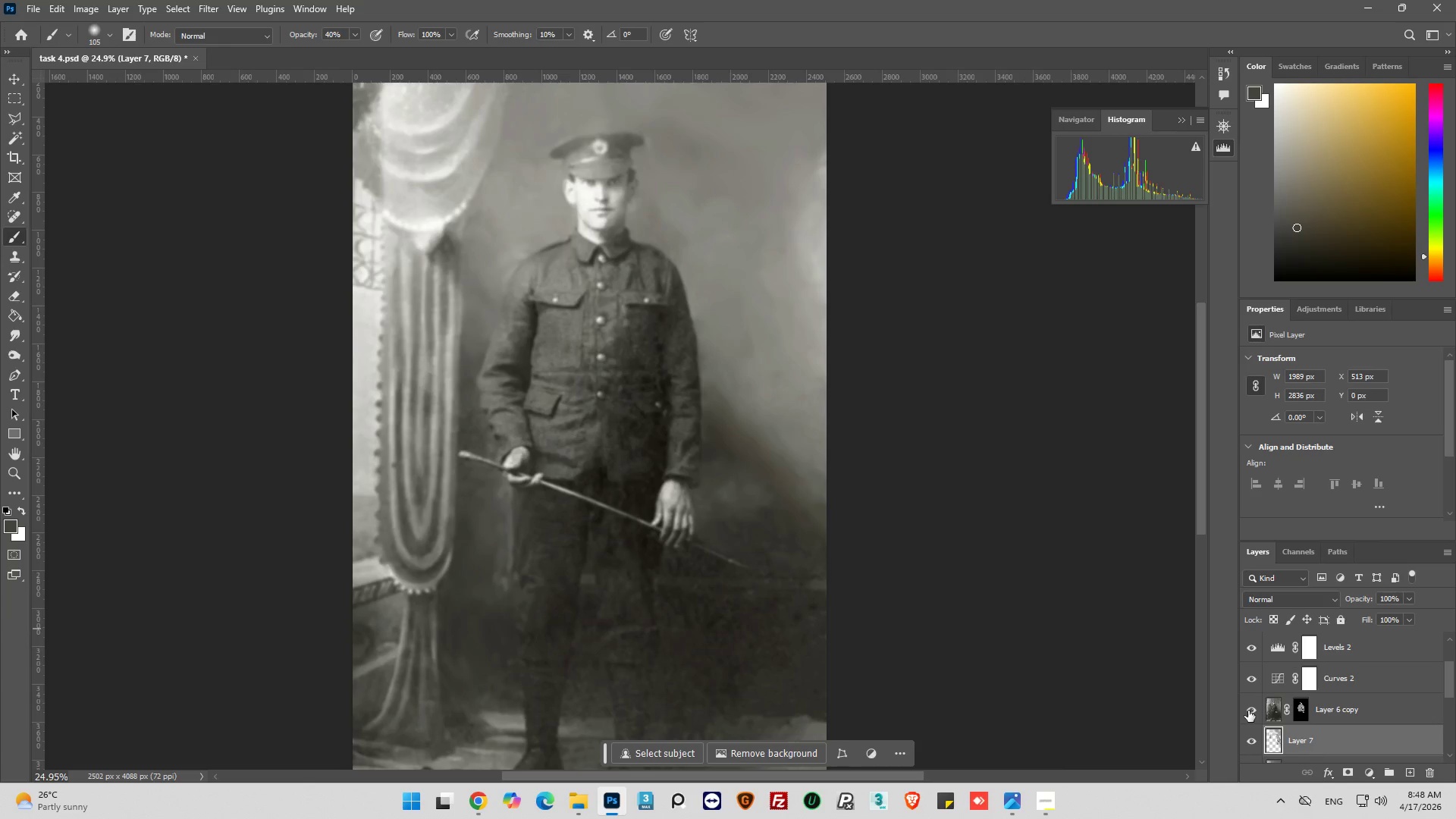 
left_click([1250, 711])
 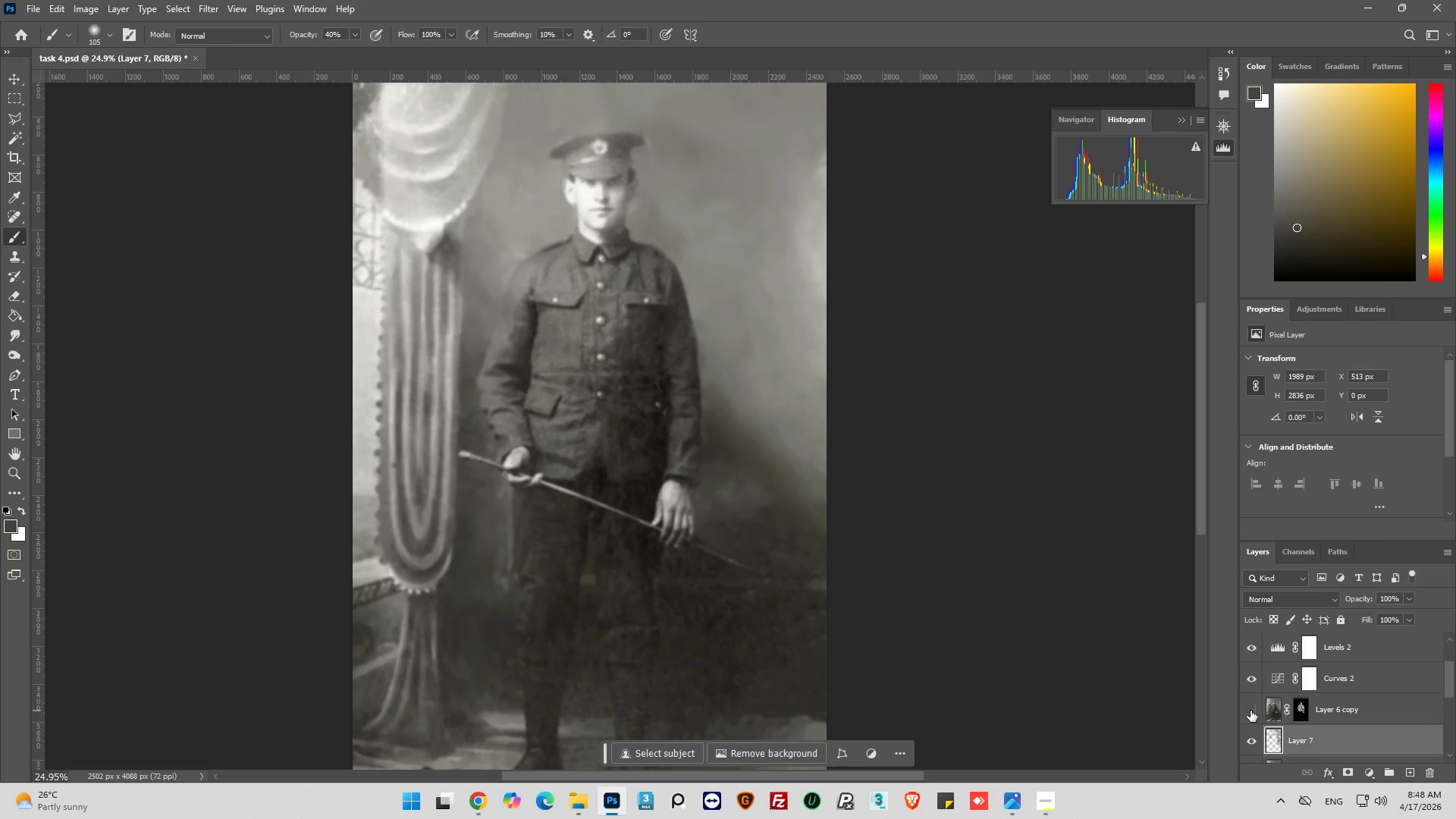 
left_click([1250, 711])
 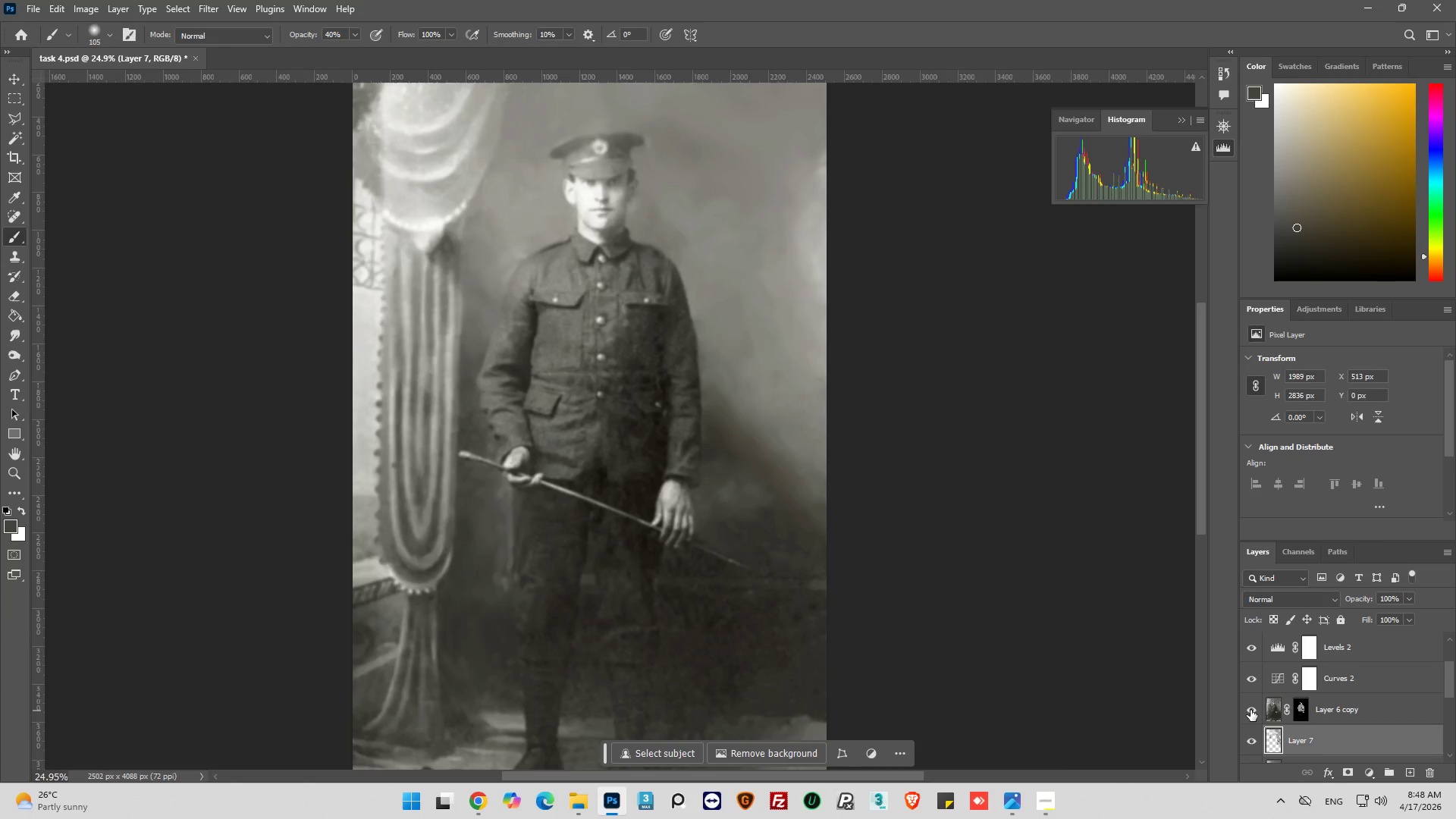 
left_click([1250, 710])
 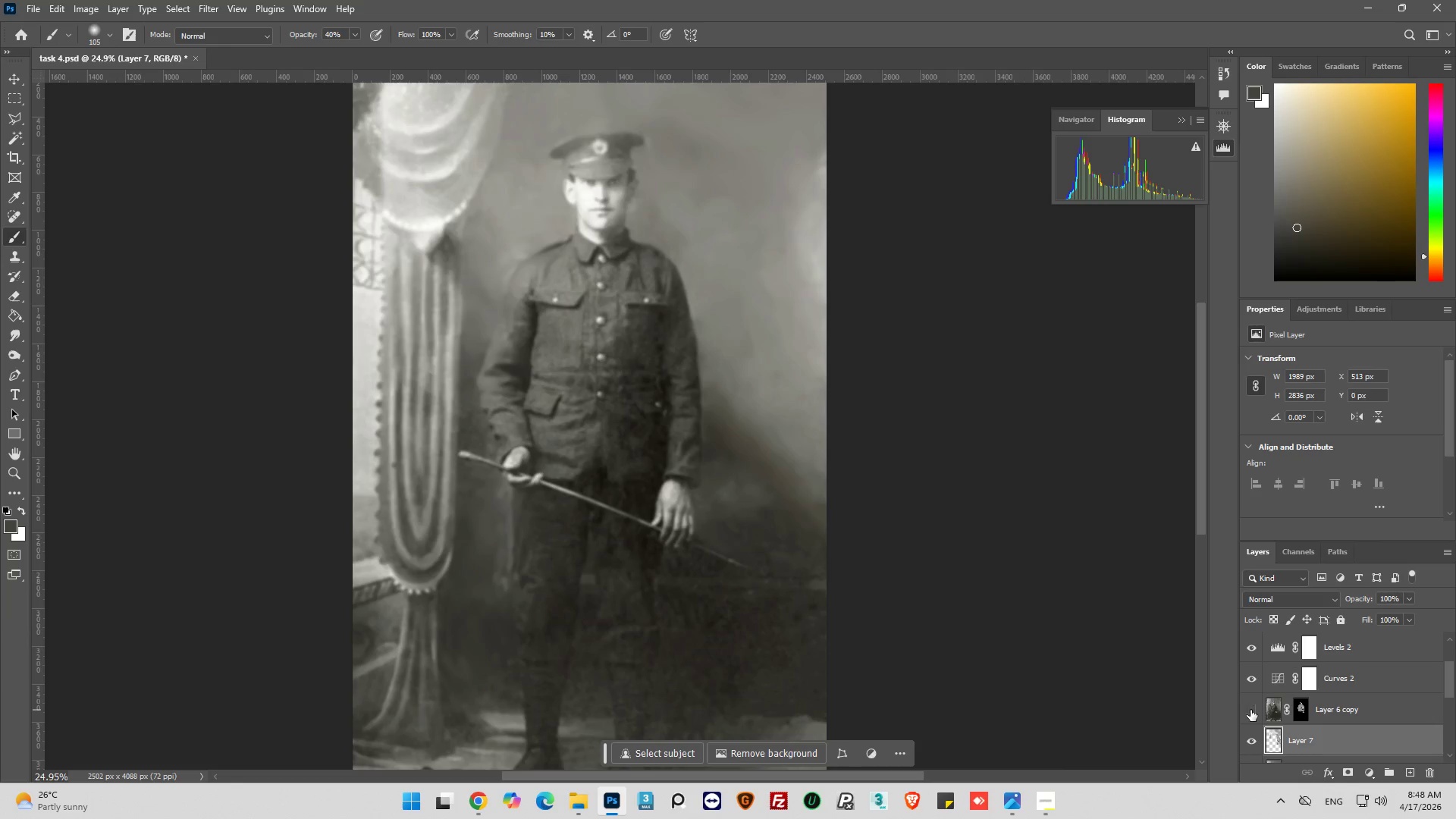 
left_click([1250, 710])
 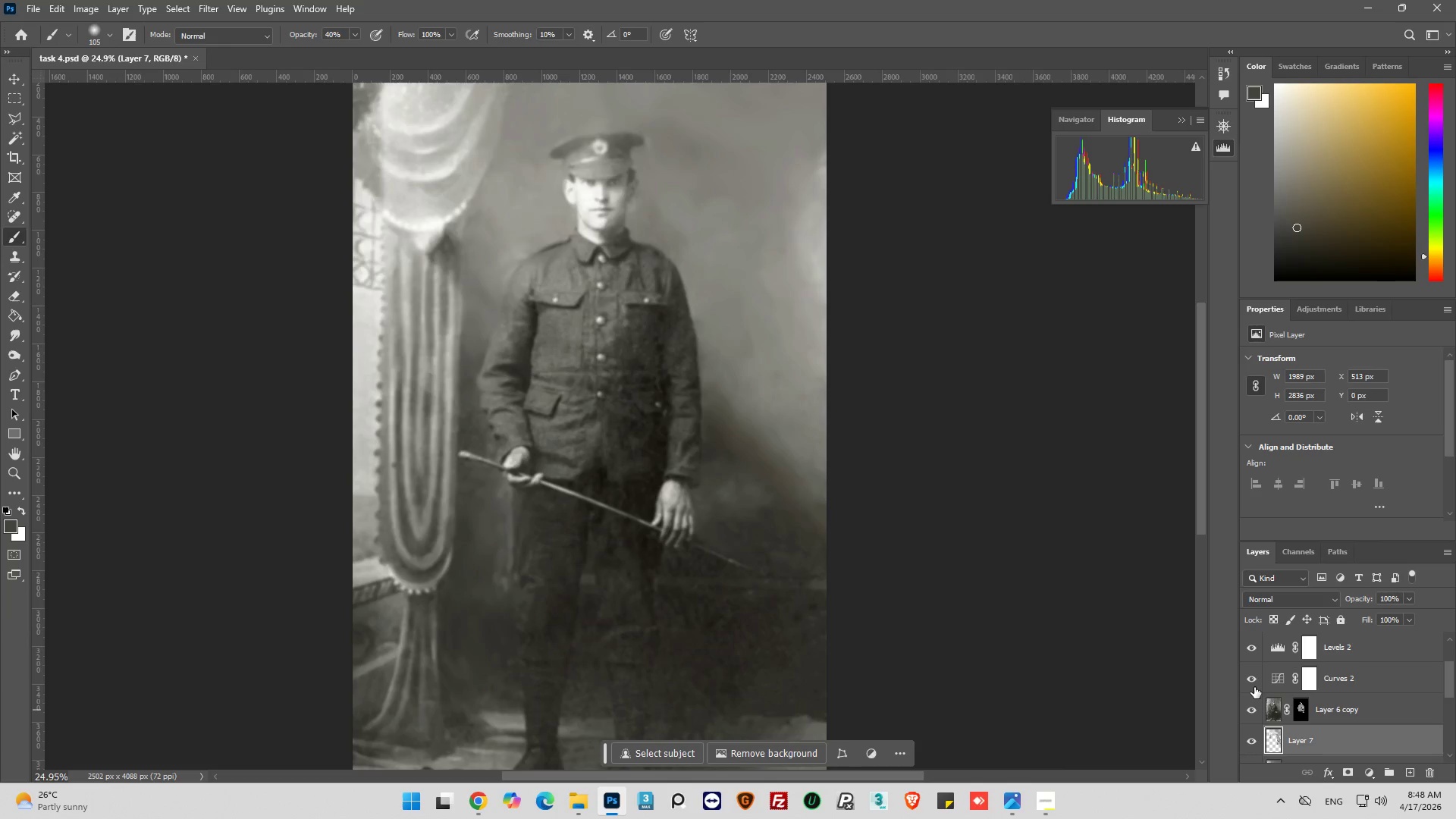 
left_click([1253, 676])
 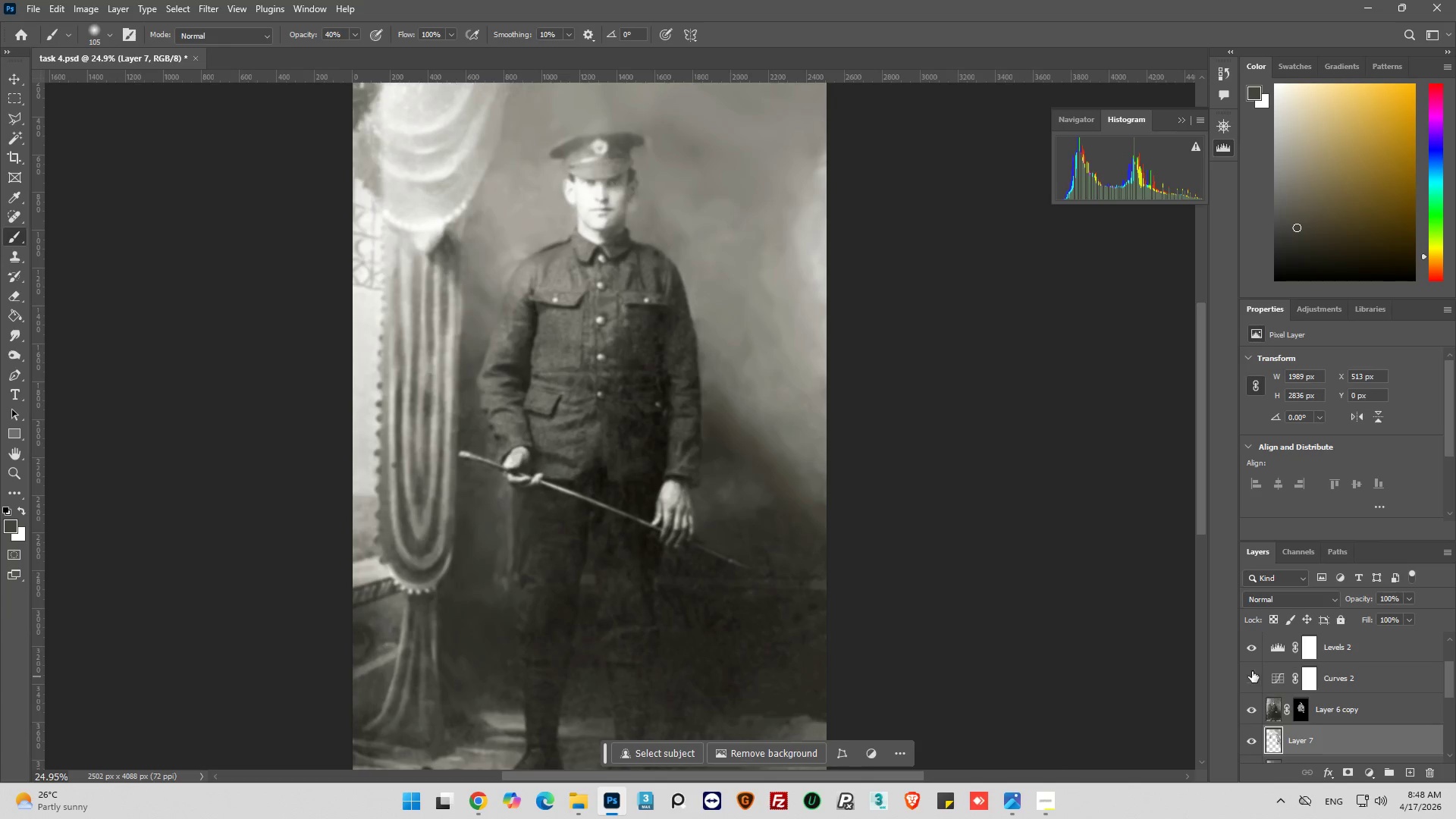 
scroll: coordinate [1252, 671], scroll_direction: up, amount: 2.0
 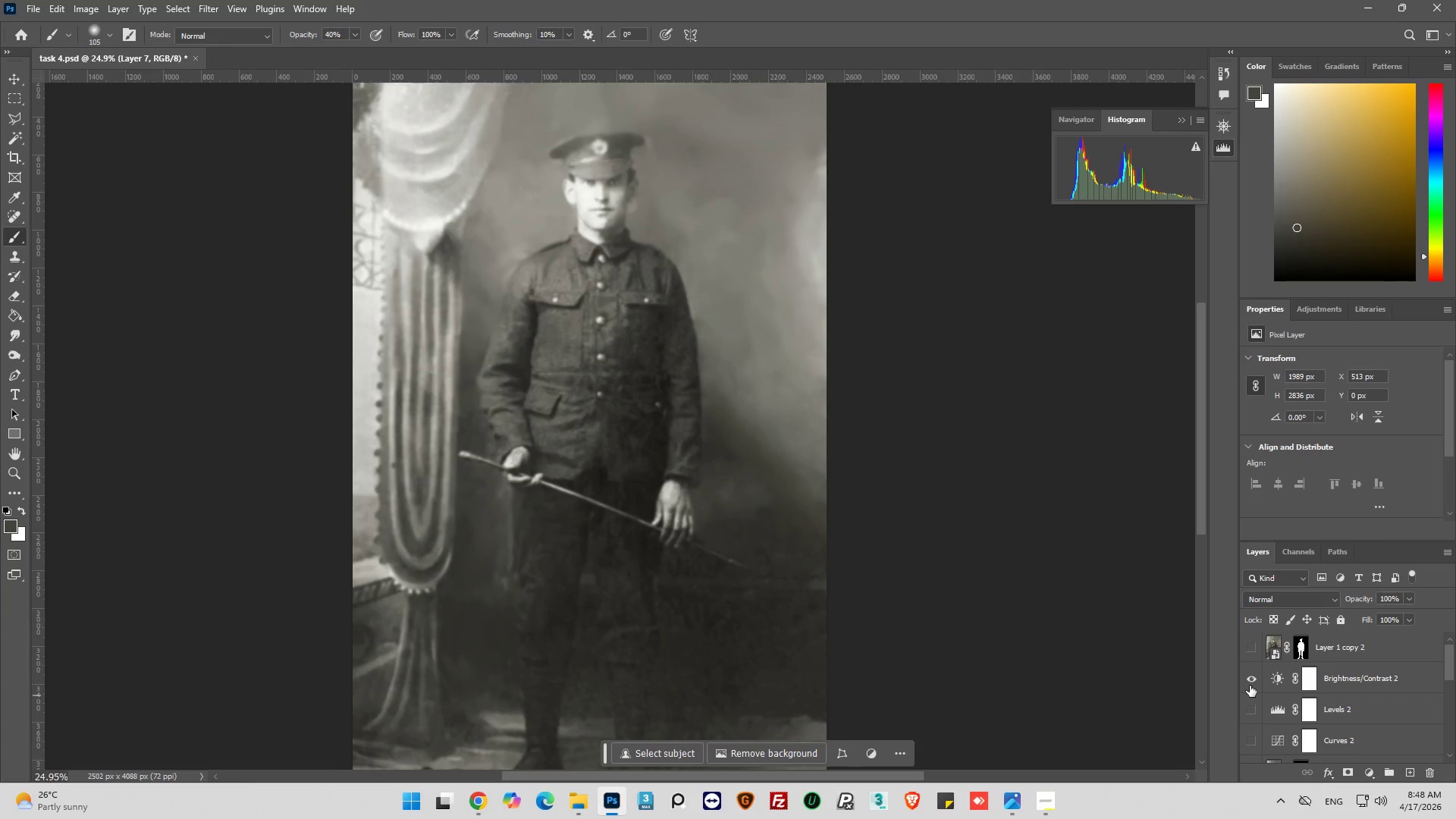 
left_click([1254, 677])
 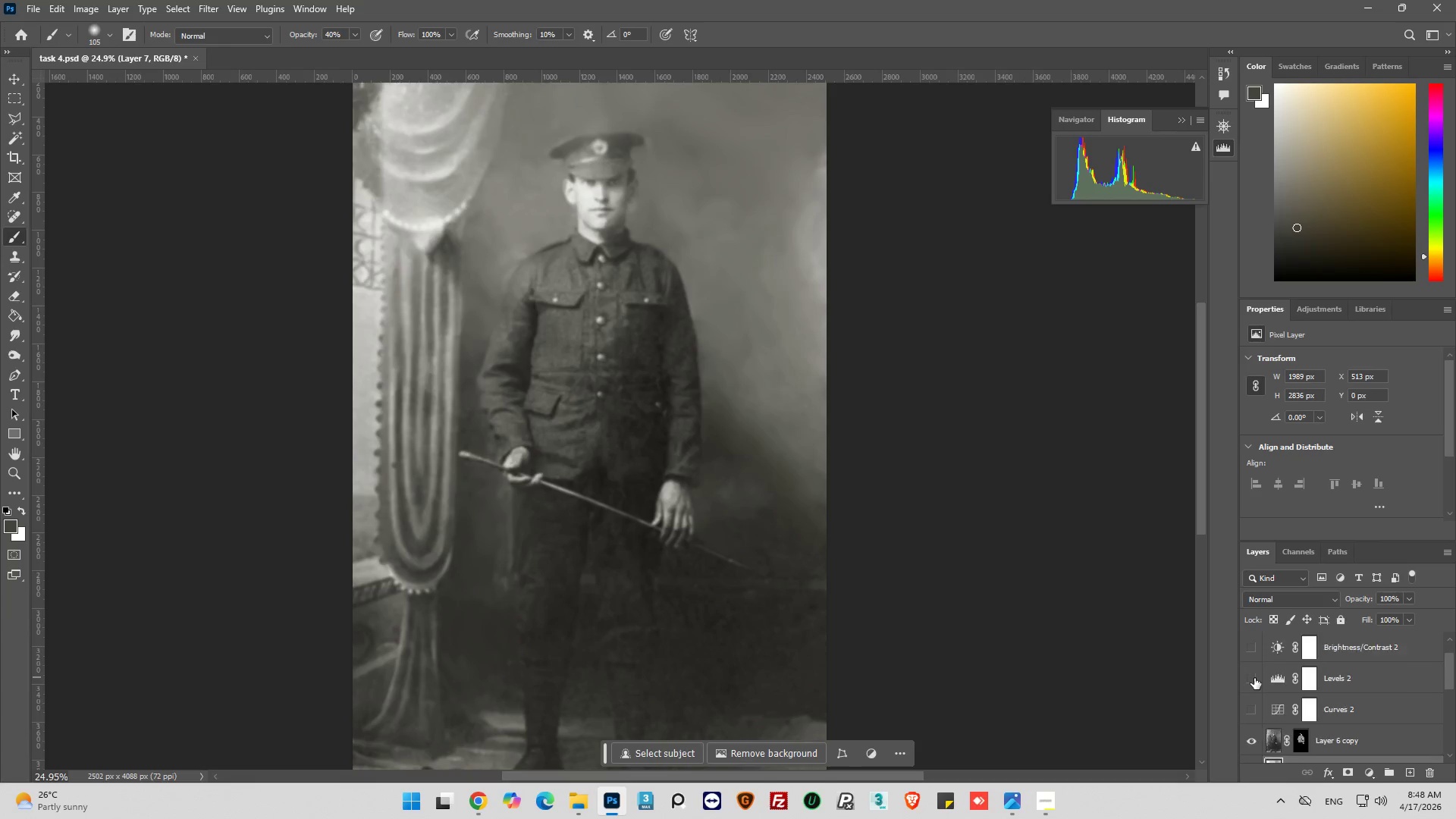 
scroll: coordinate [1254, 678], scroll_direction: down, amount: 2.0
 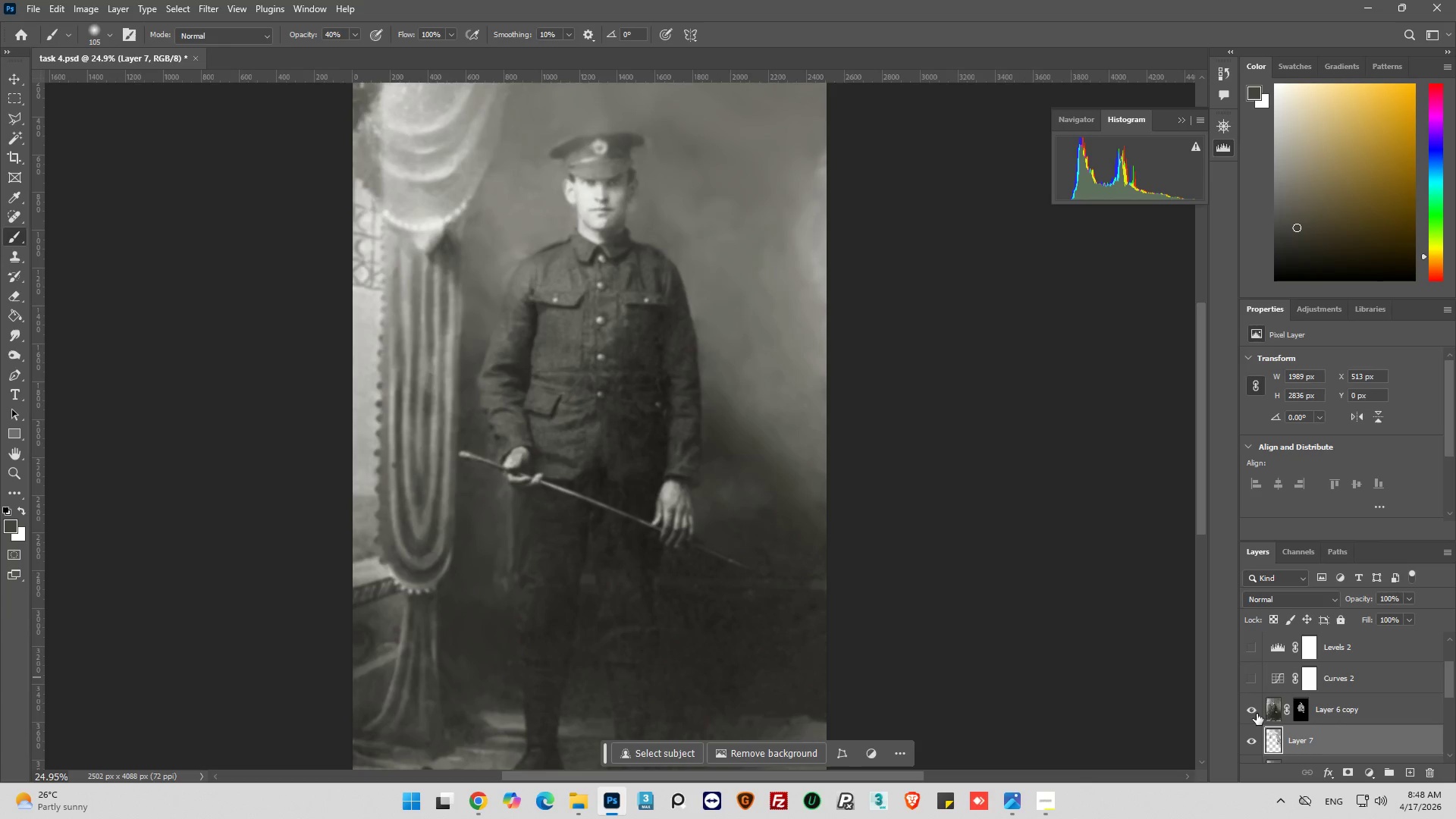 
left_click([1252, 711])
 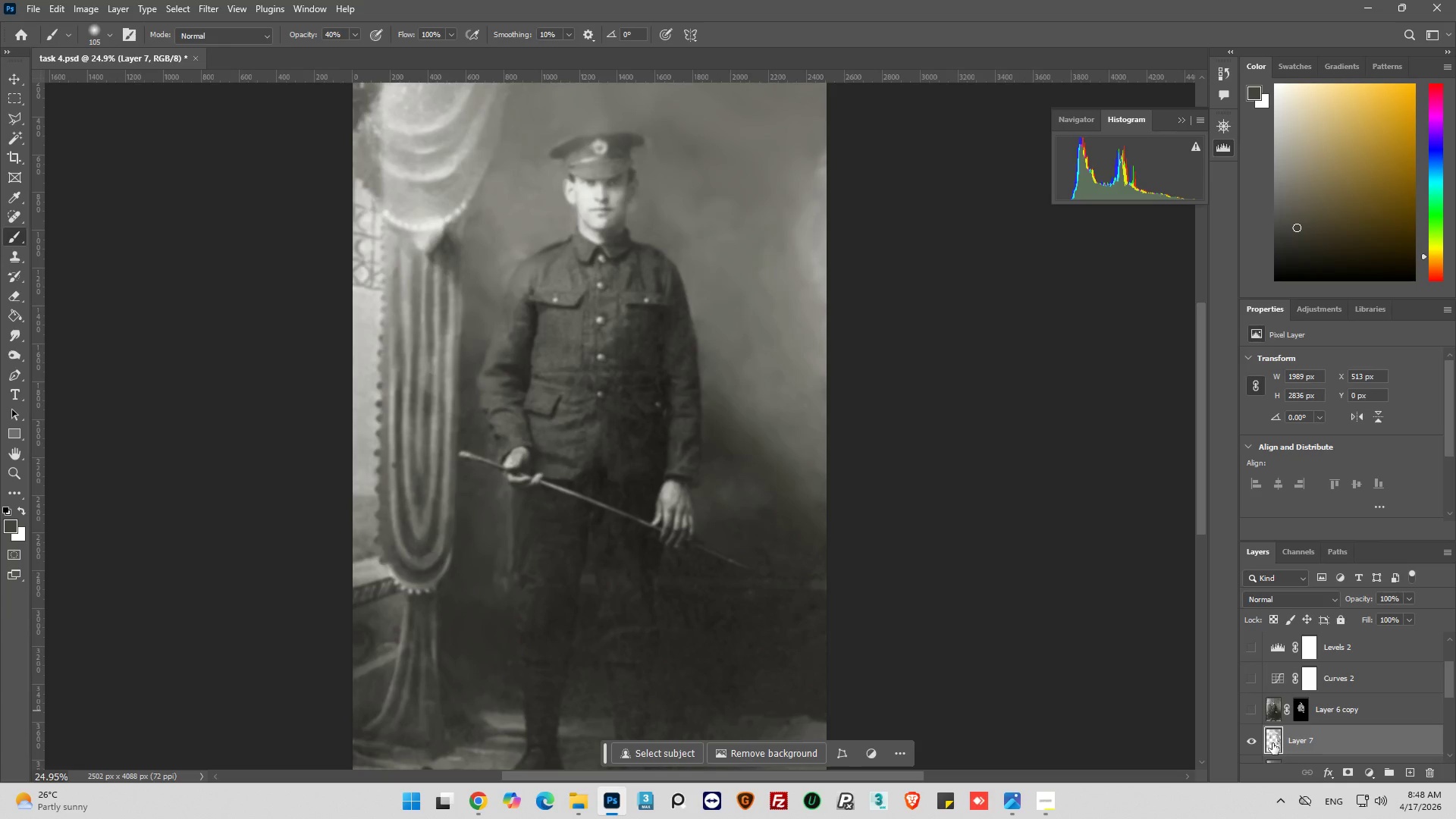 
key(Alt+Control+Shift+E)
 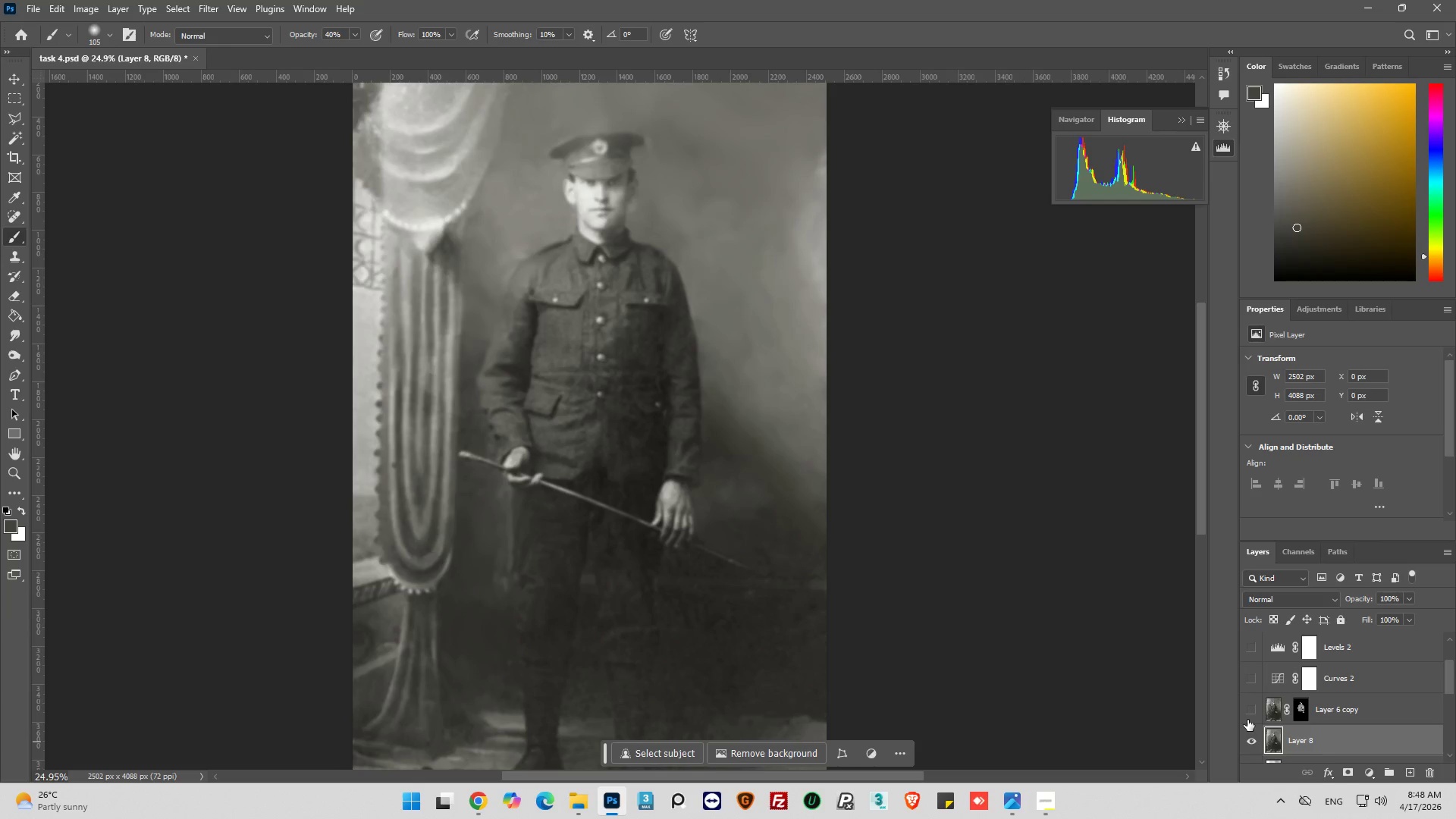 
left_click([1252, 710])
 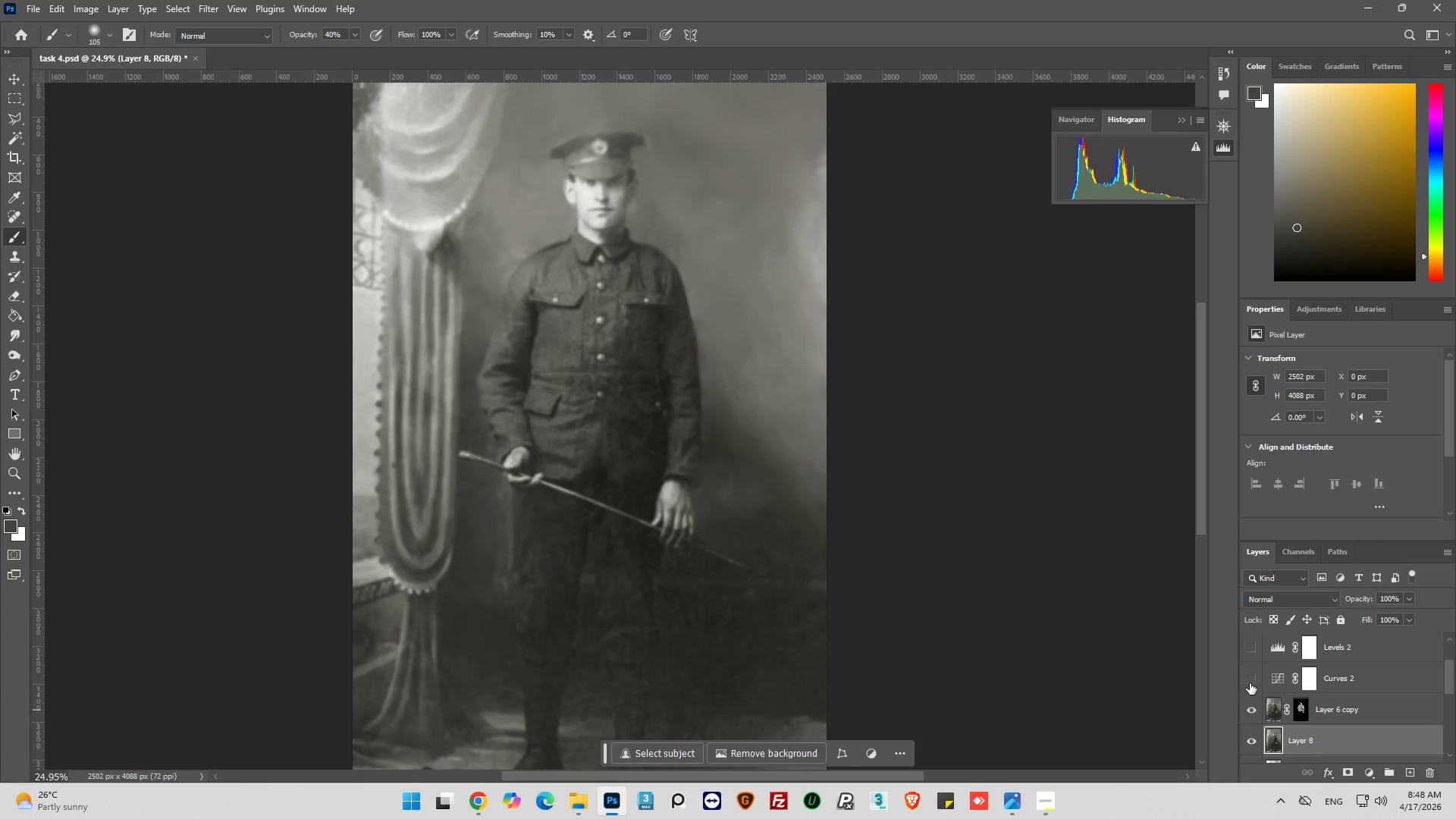 
left_click([1250, 682])
 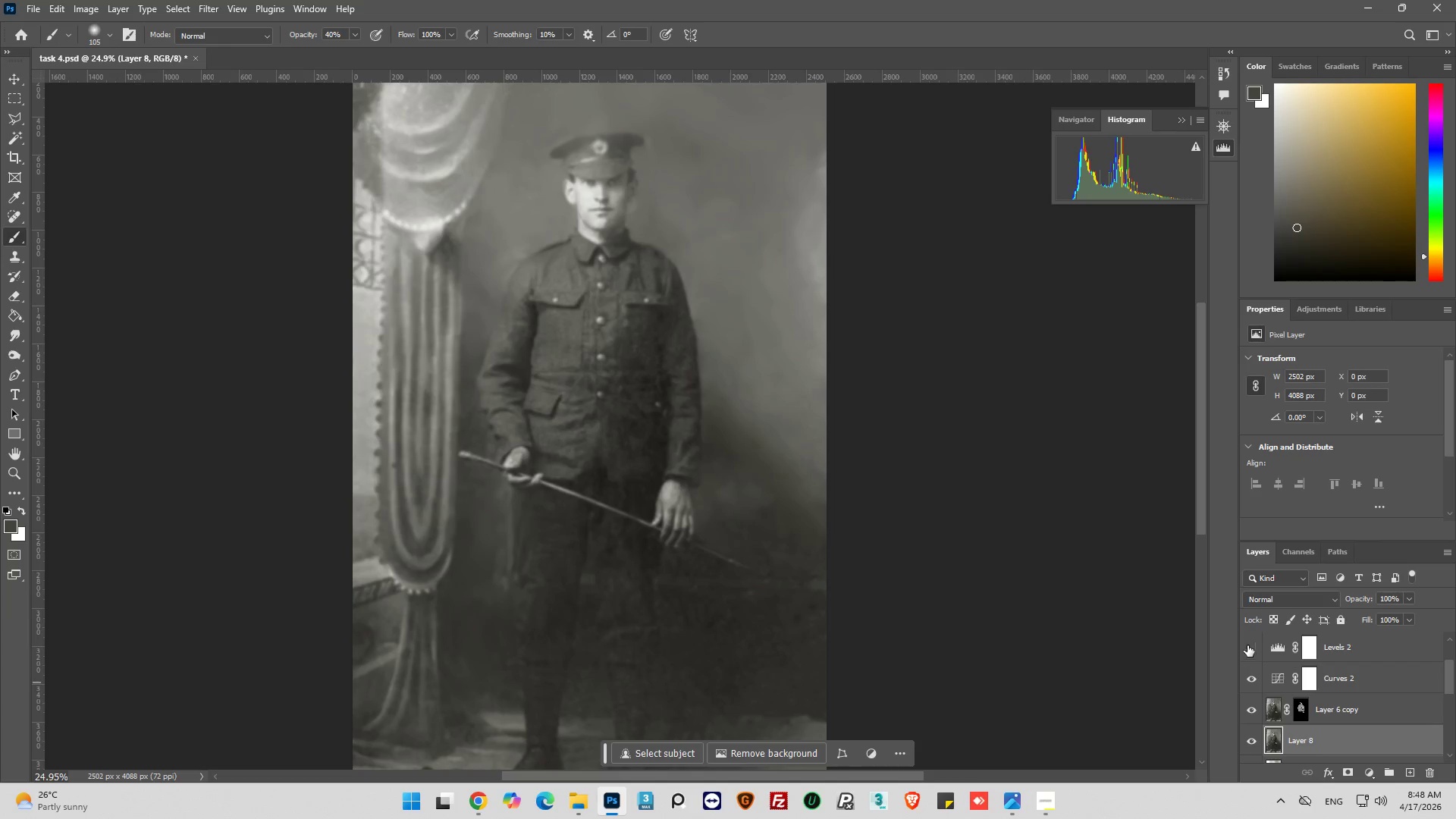 
left_click([1247, 645])
 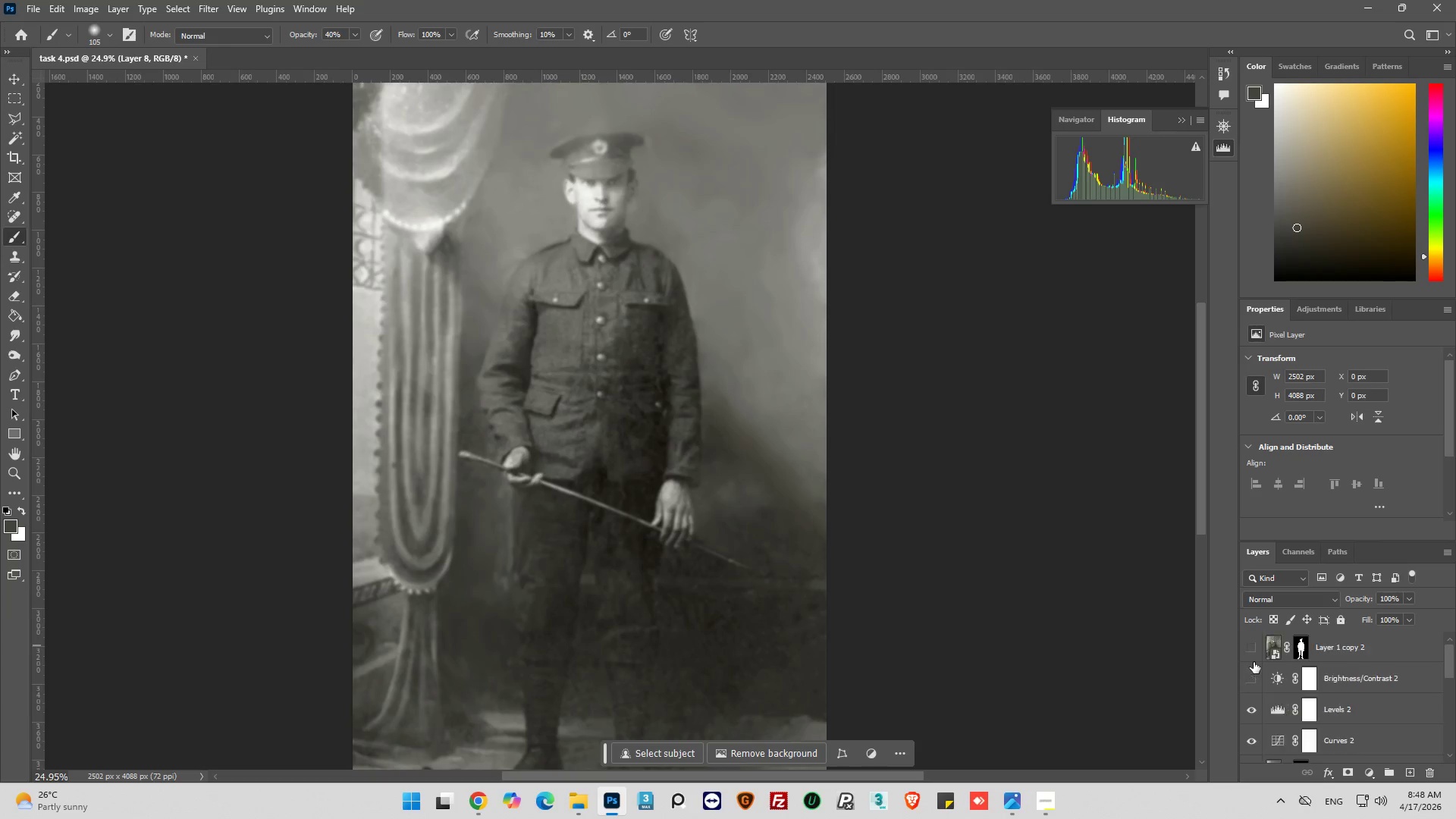 
scroll: coordinate [1254, 662], scroll_direction: up, amount: 2.0
 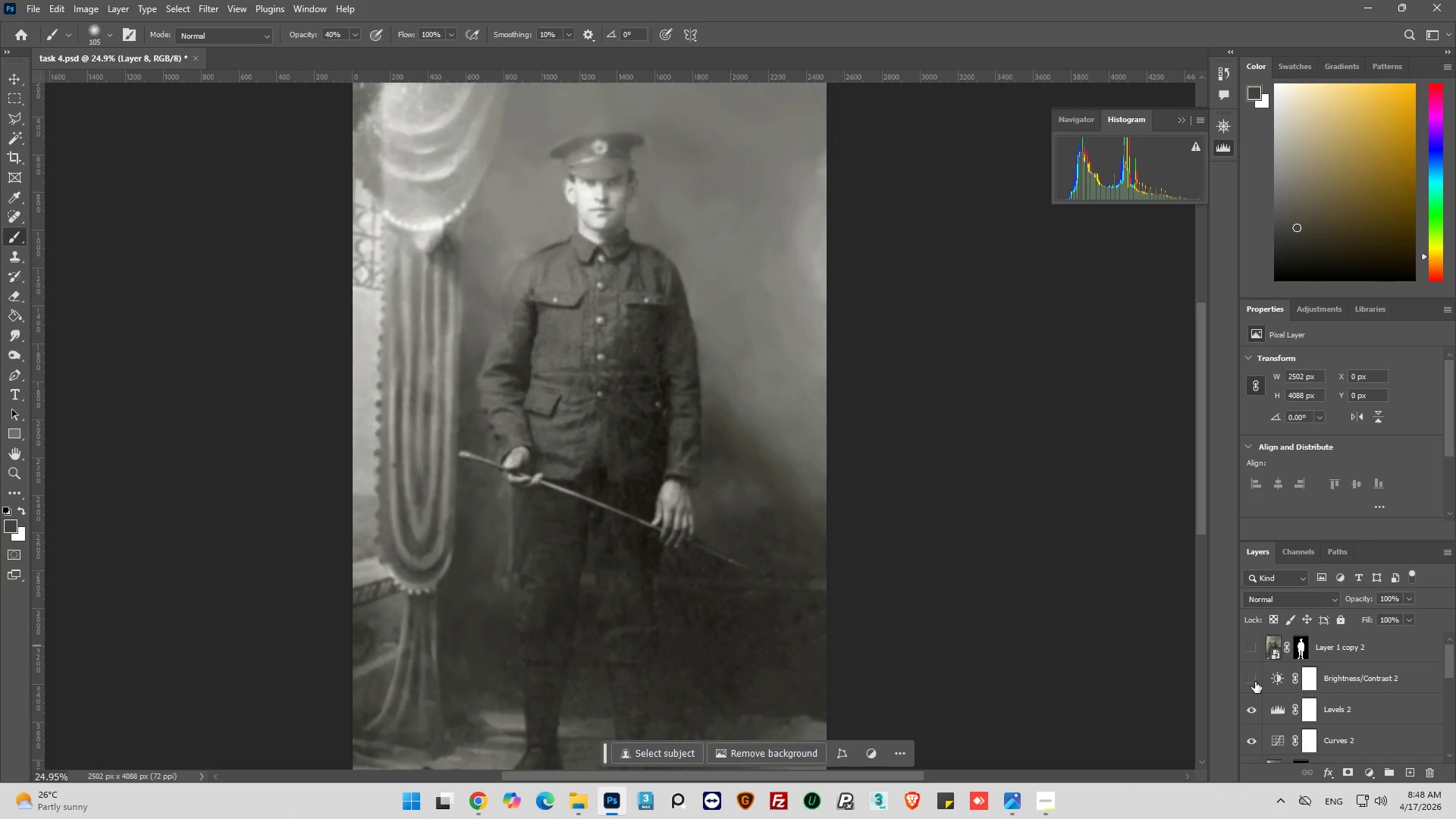 
left_click([1254, 682])
 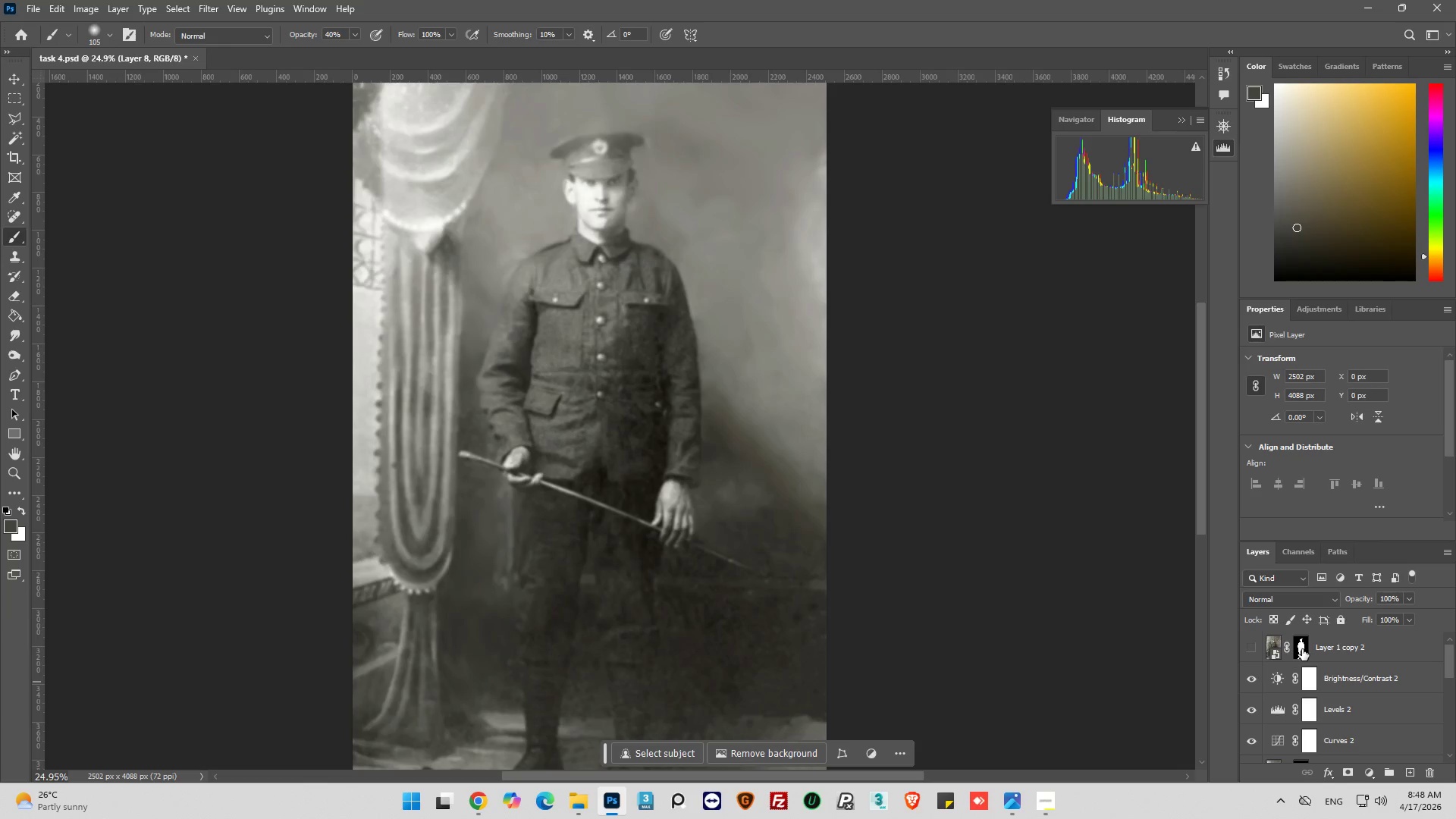 
hold_key(key=ControlLeft, duration=0.47)
left_click([1304, 654])
 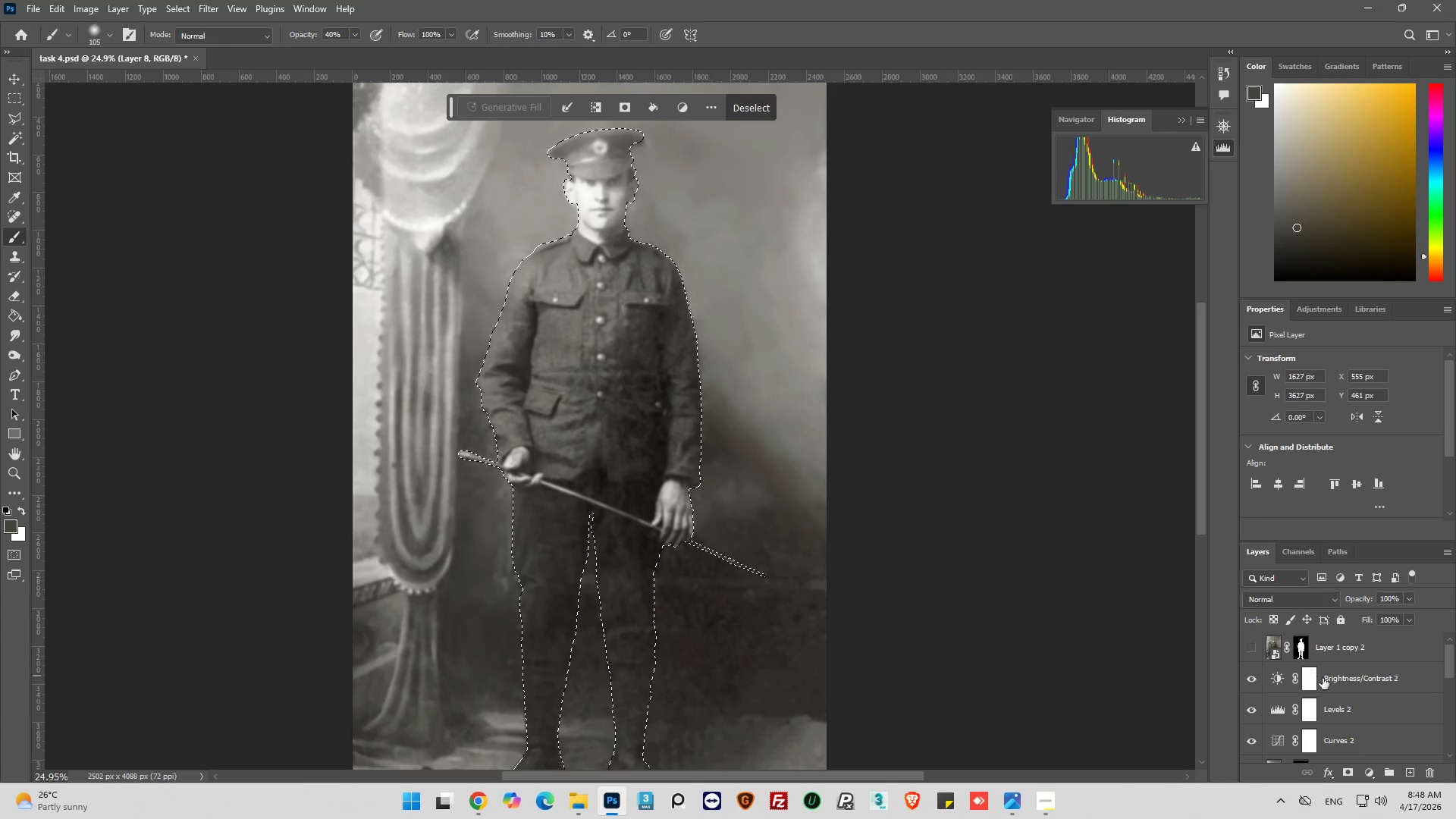 
scroll: coordinate [1326, 680], scroll_direction: down, amount: 4.0
 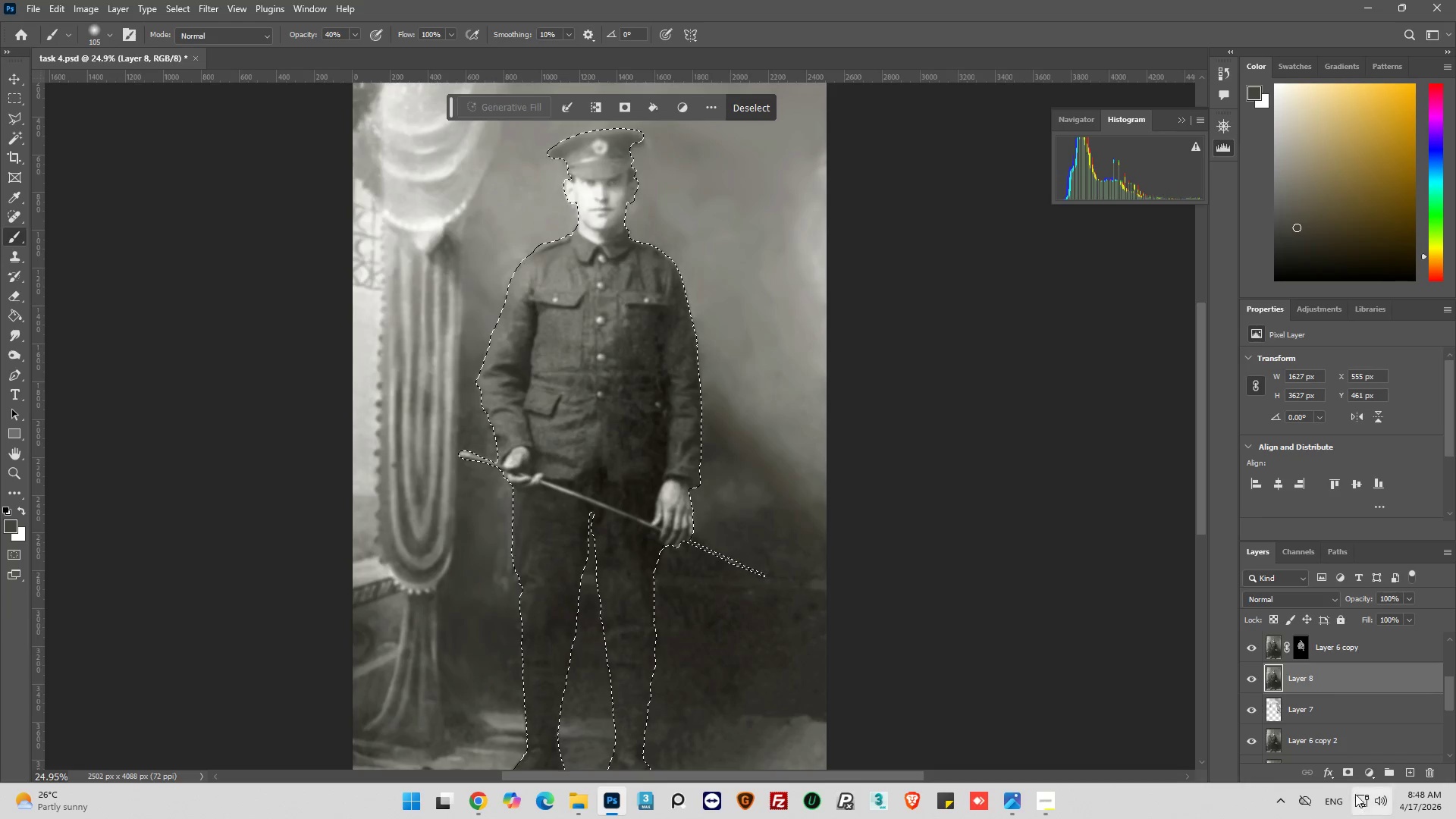 
left_click([1346, 775])
 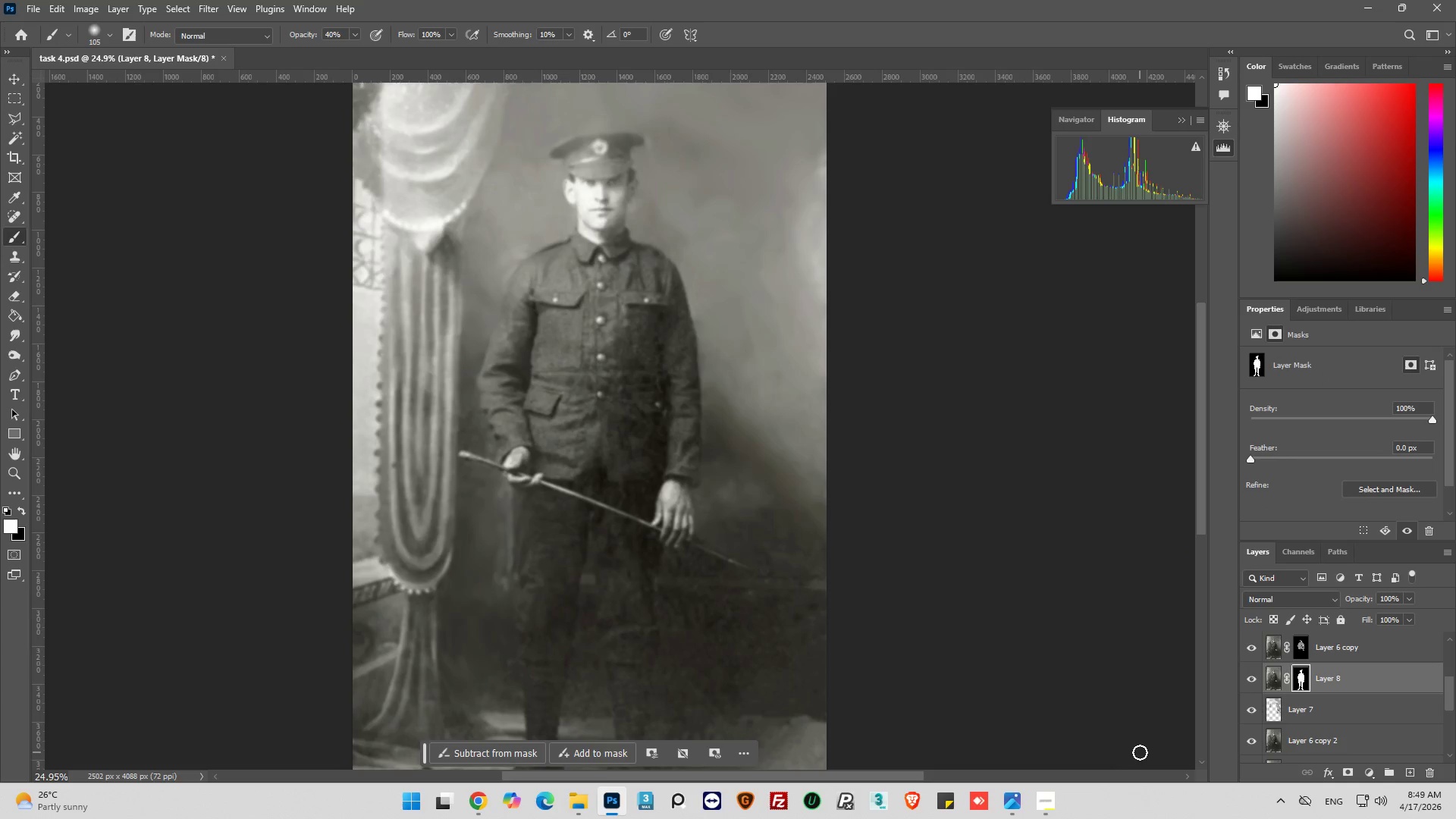 
wait(5.17)
 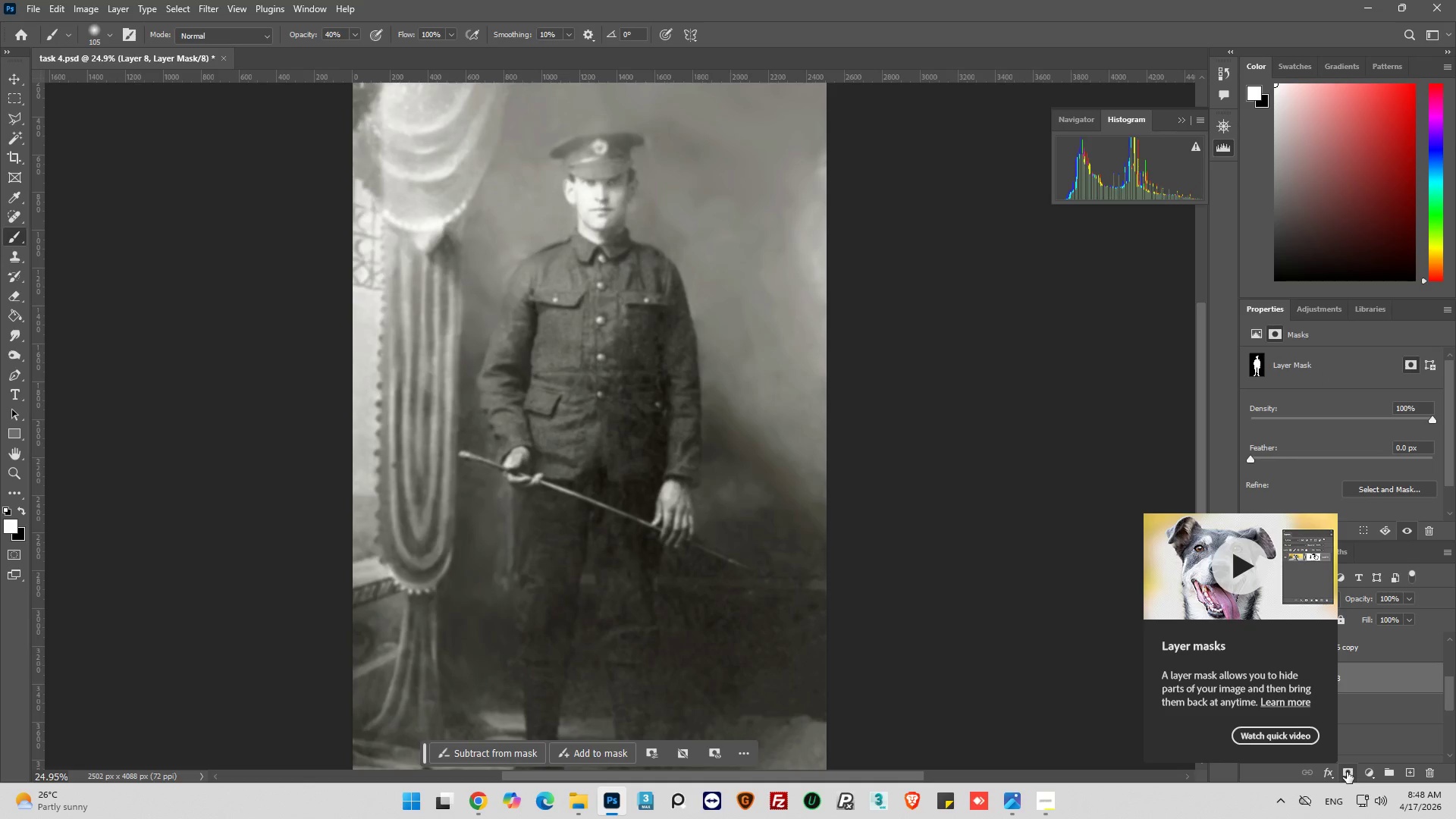 
key(Control+Z)
 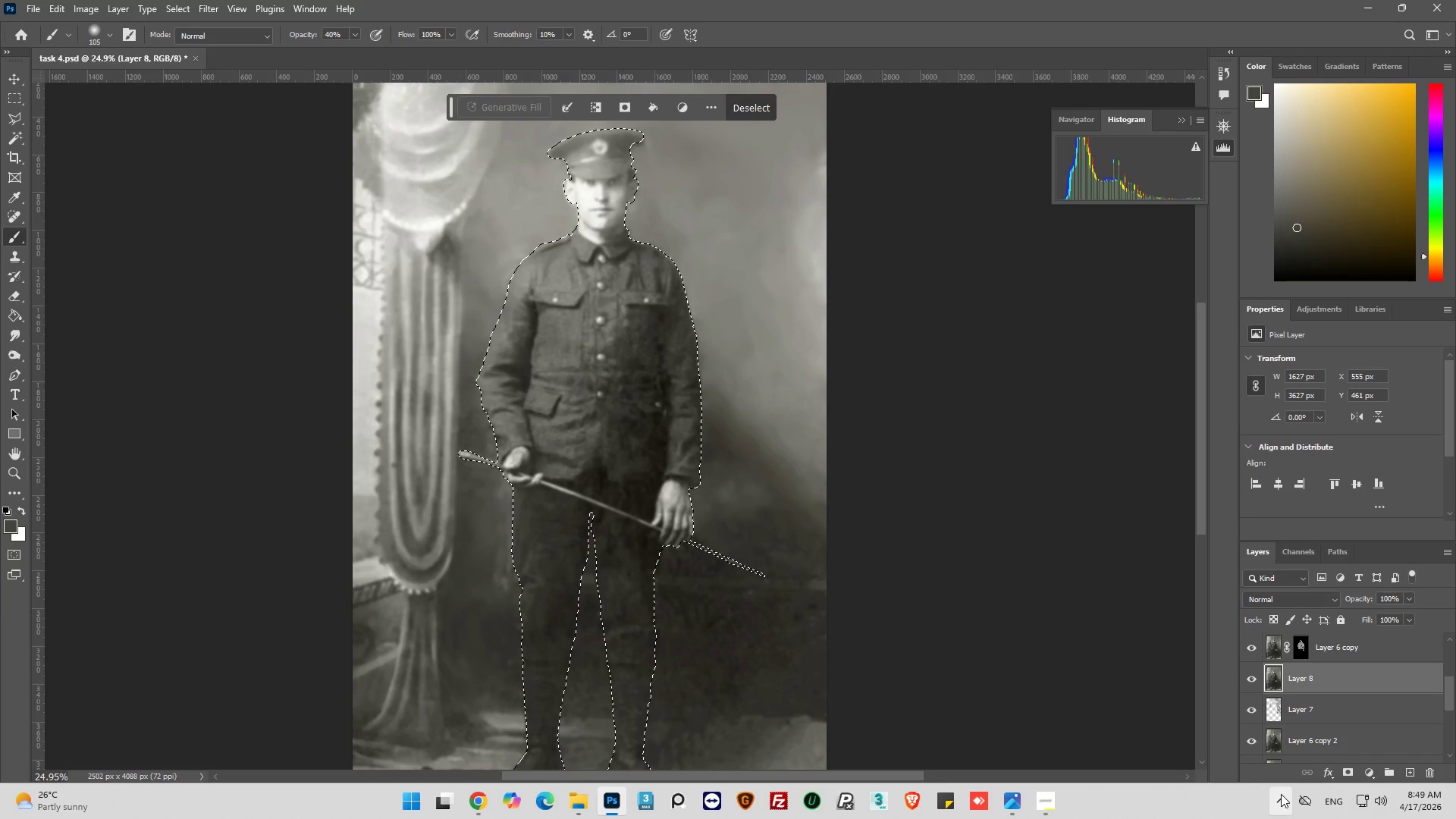 
mouse_move([1290, 772])
 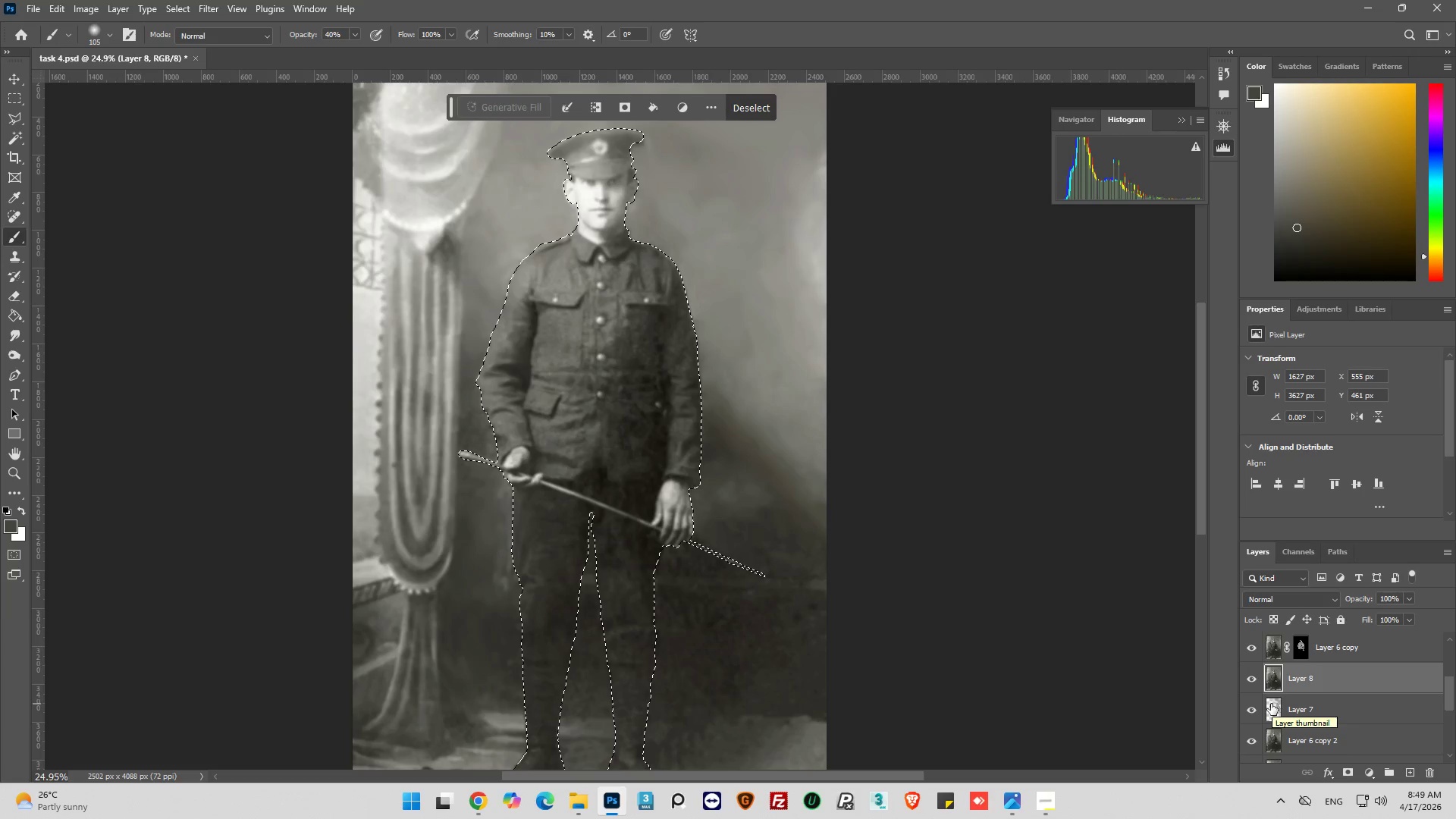 
wait(7.03)
 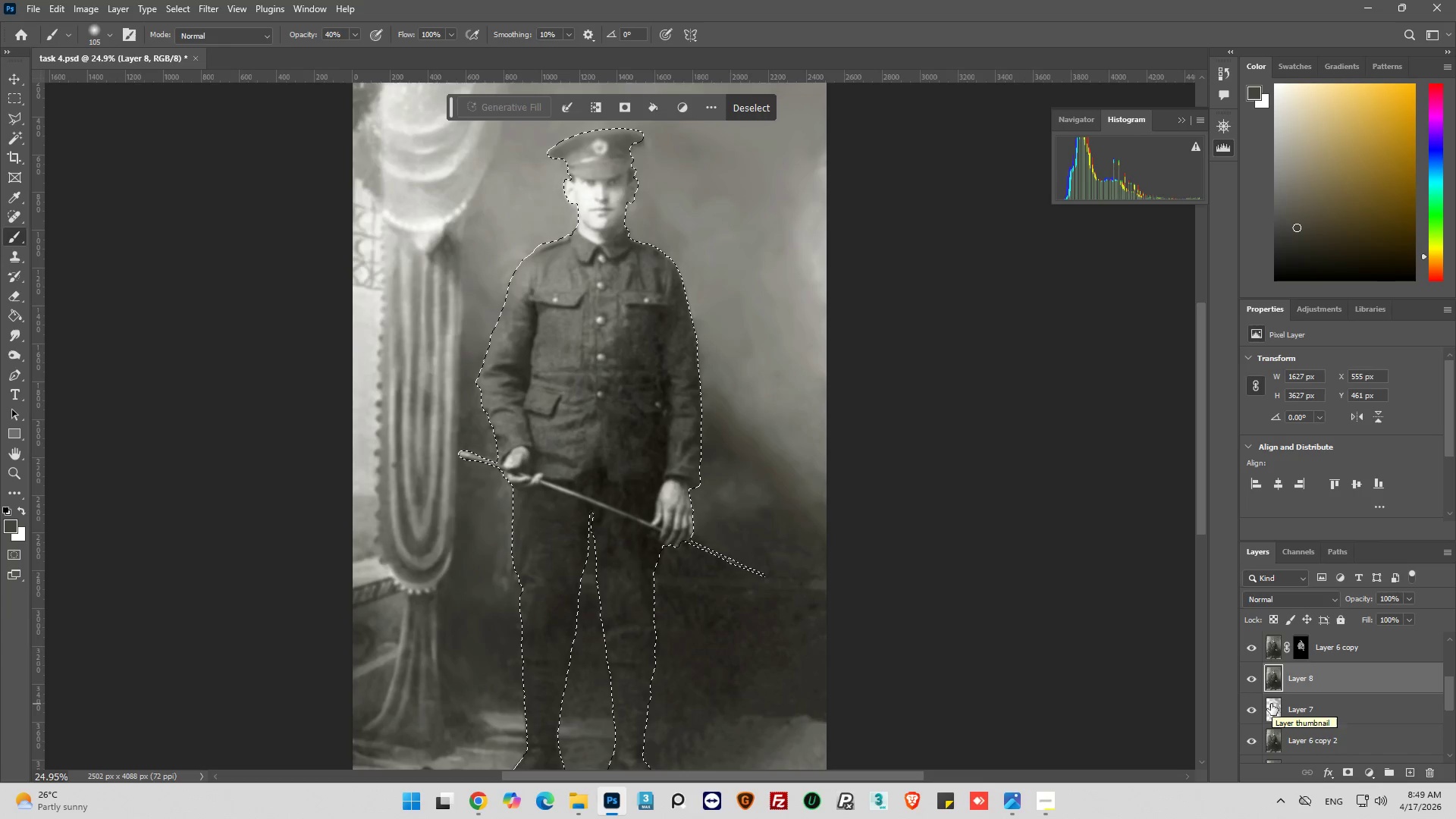 
key(Control+Shift+I)
 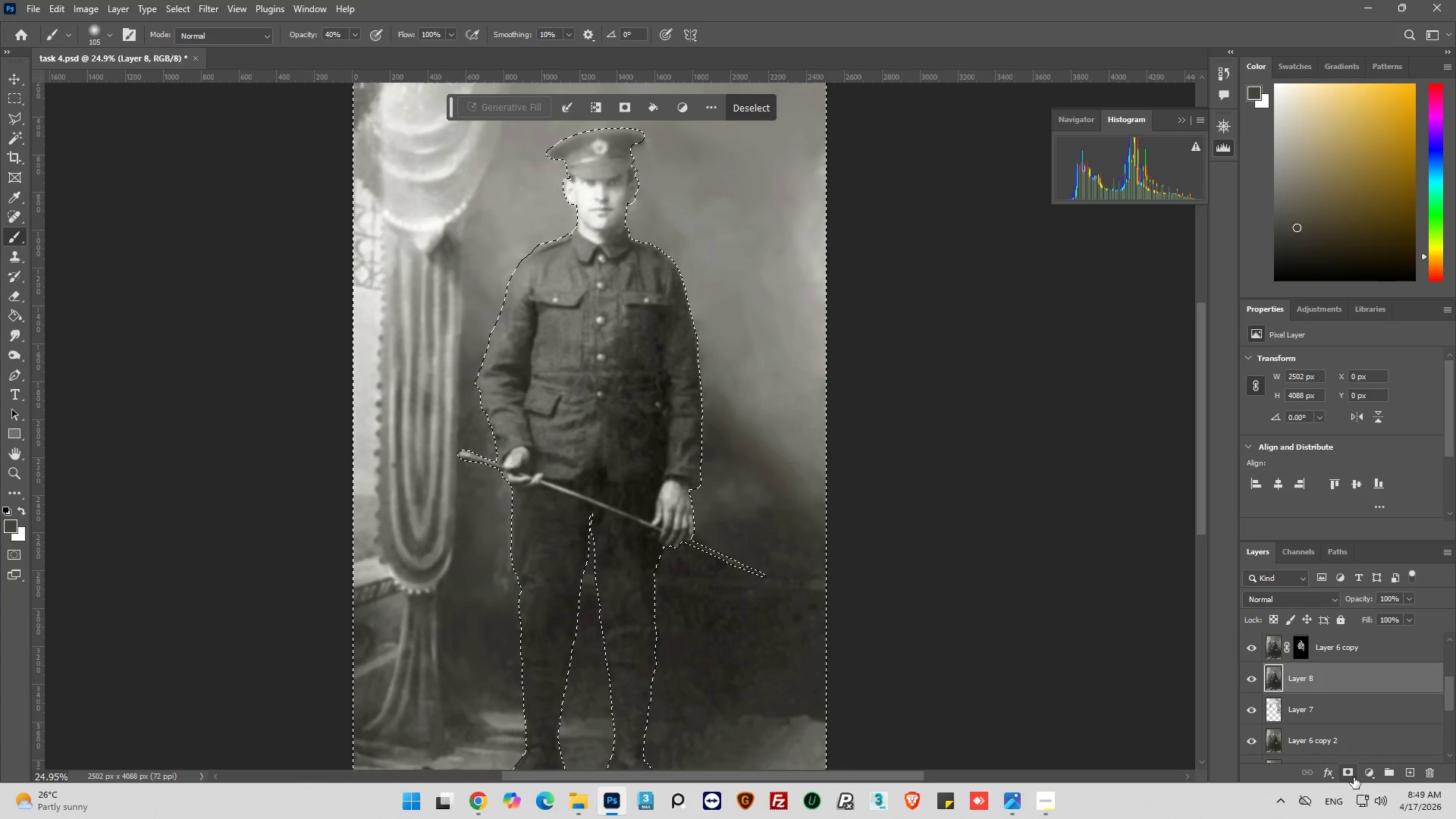 
left_click([1354, 777])
 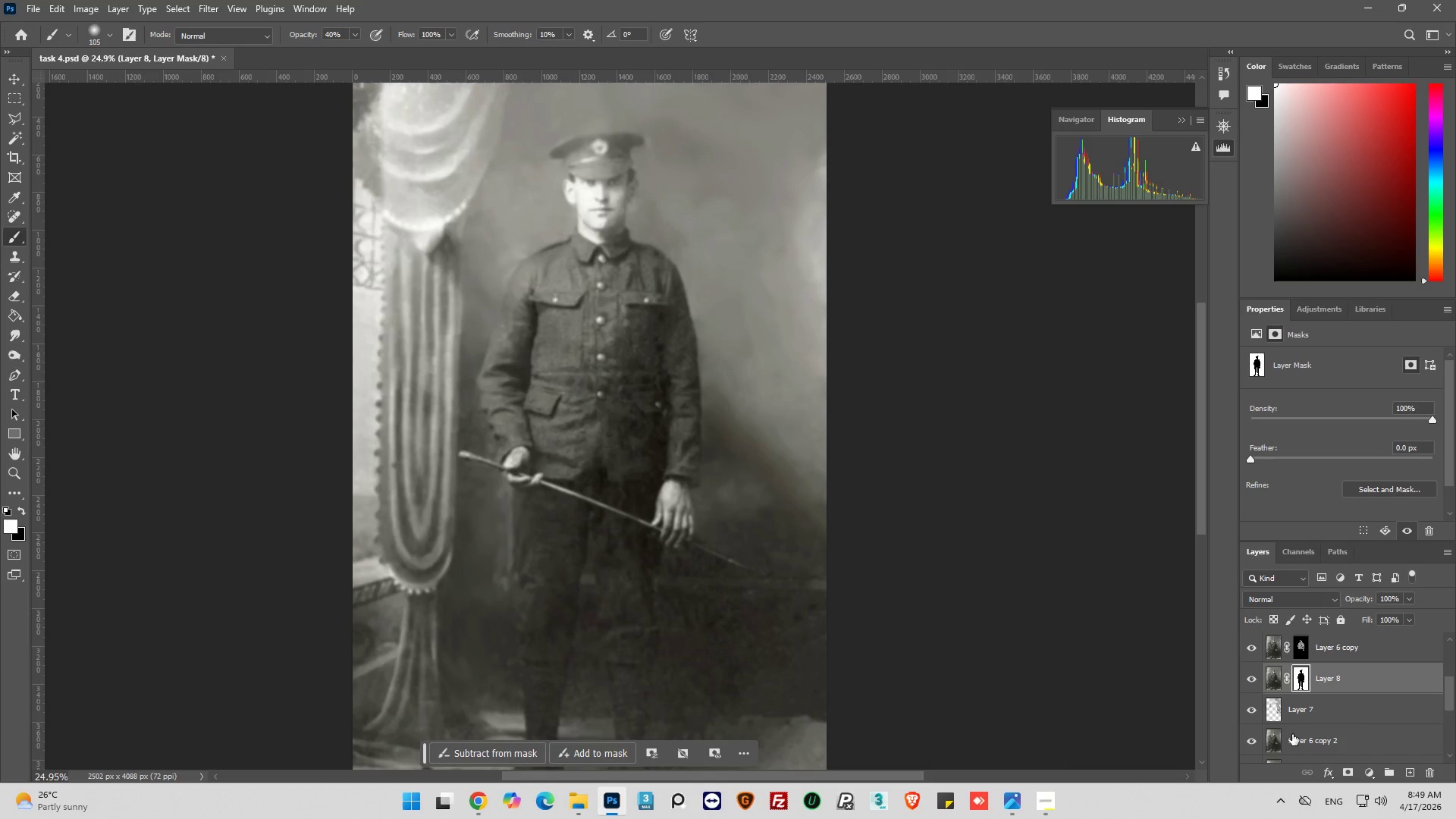 
scroll: coordinate [1296, 730], scroll_direction: down, amount: 1.0
 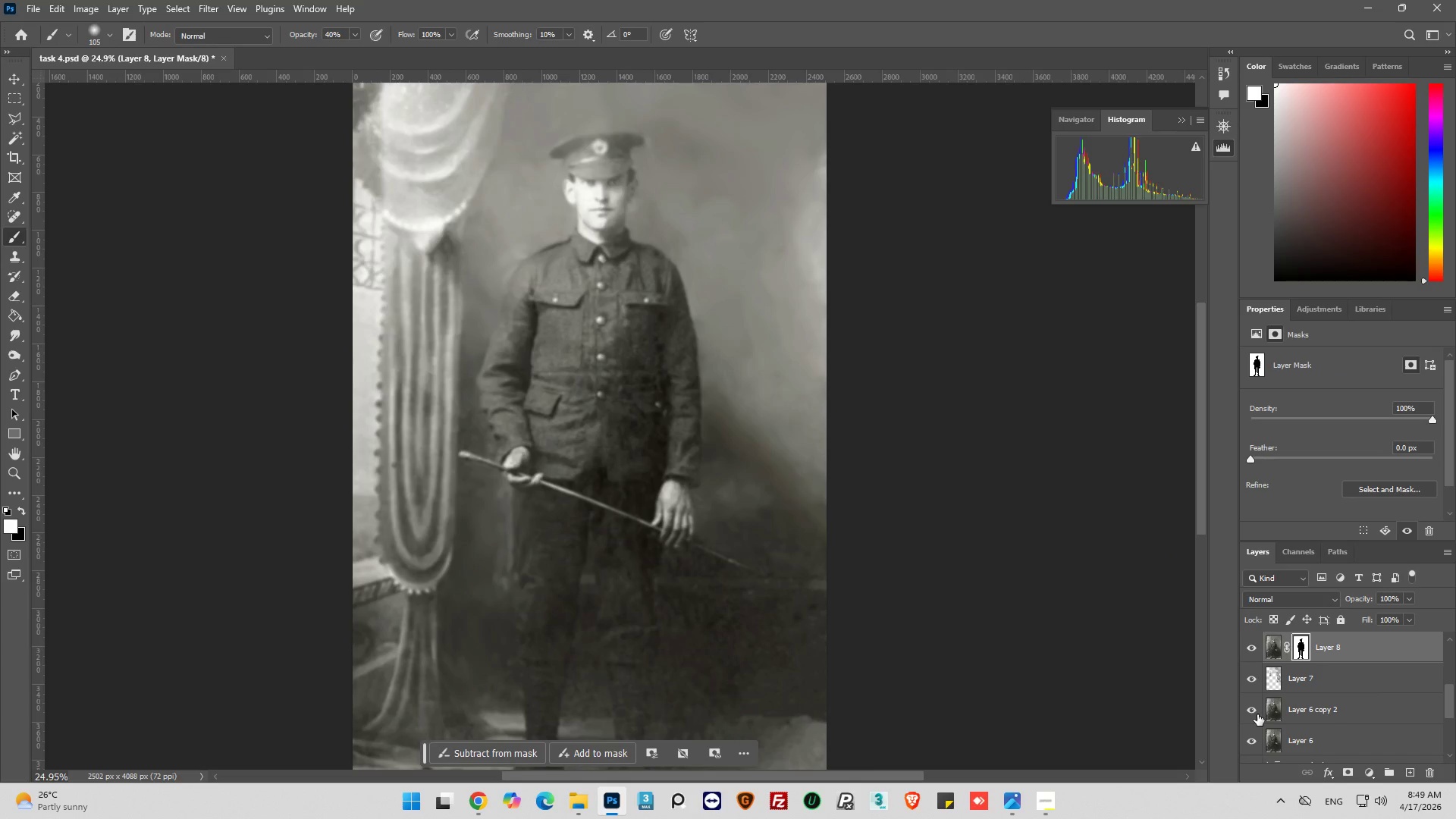 
left_click([1254, 709])
 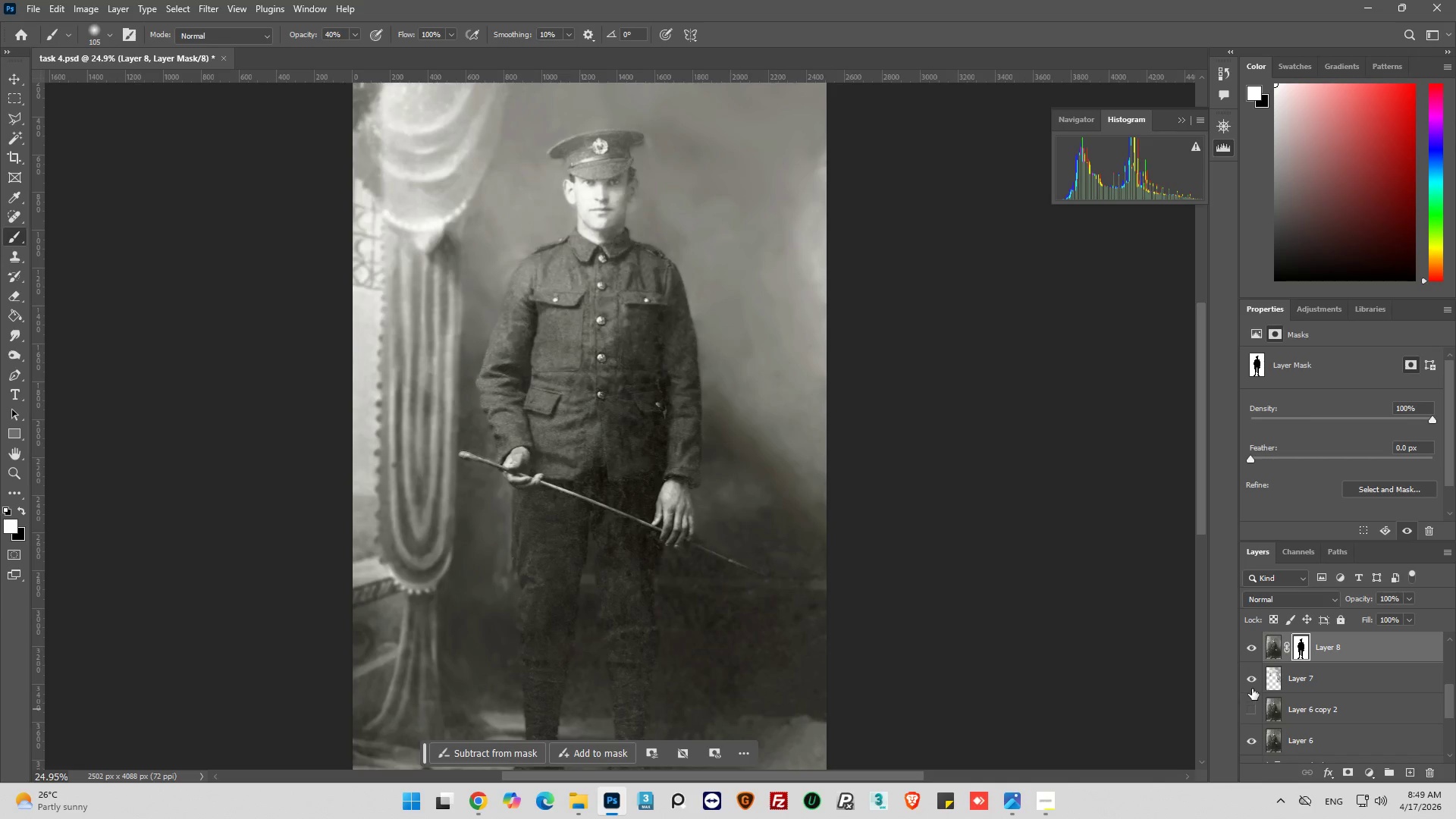 
left_click([1252, 686])
 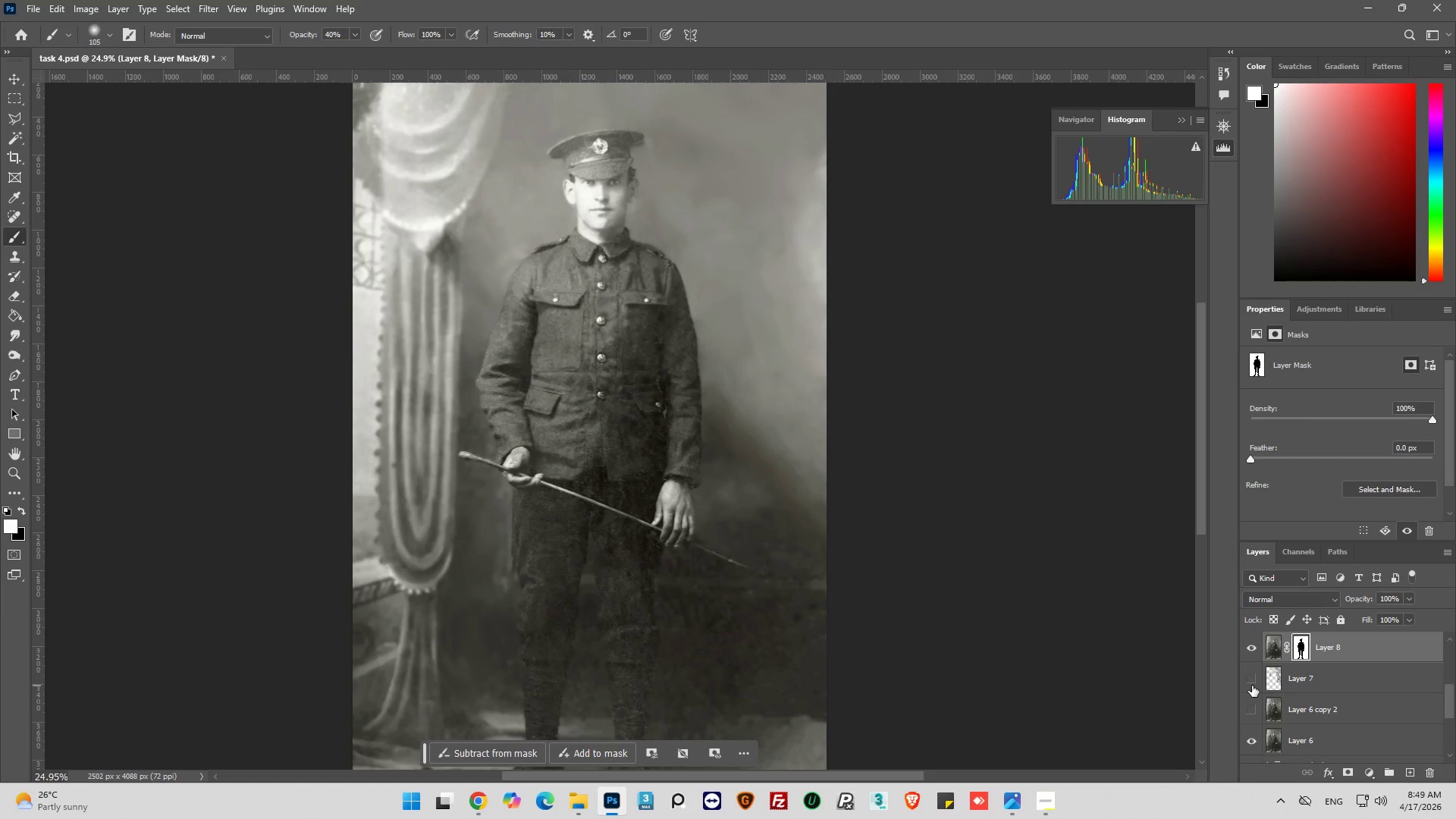 
wait(5.28)
 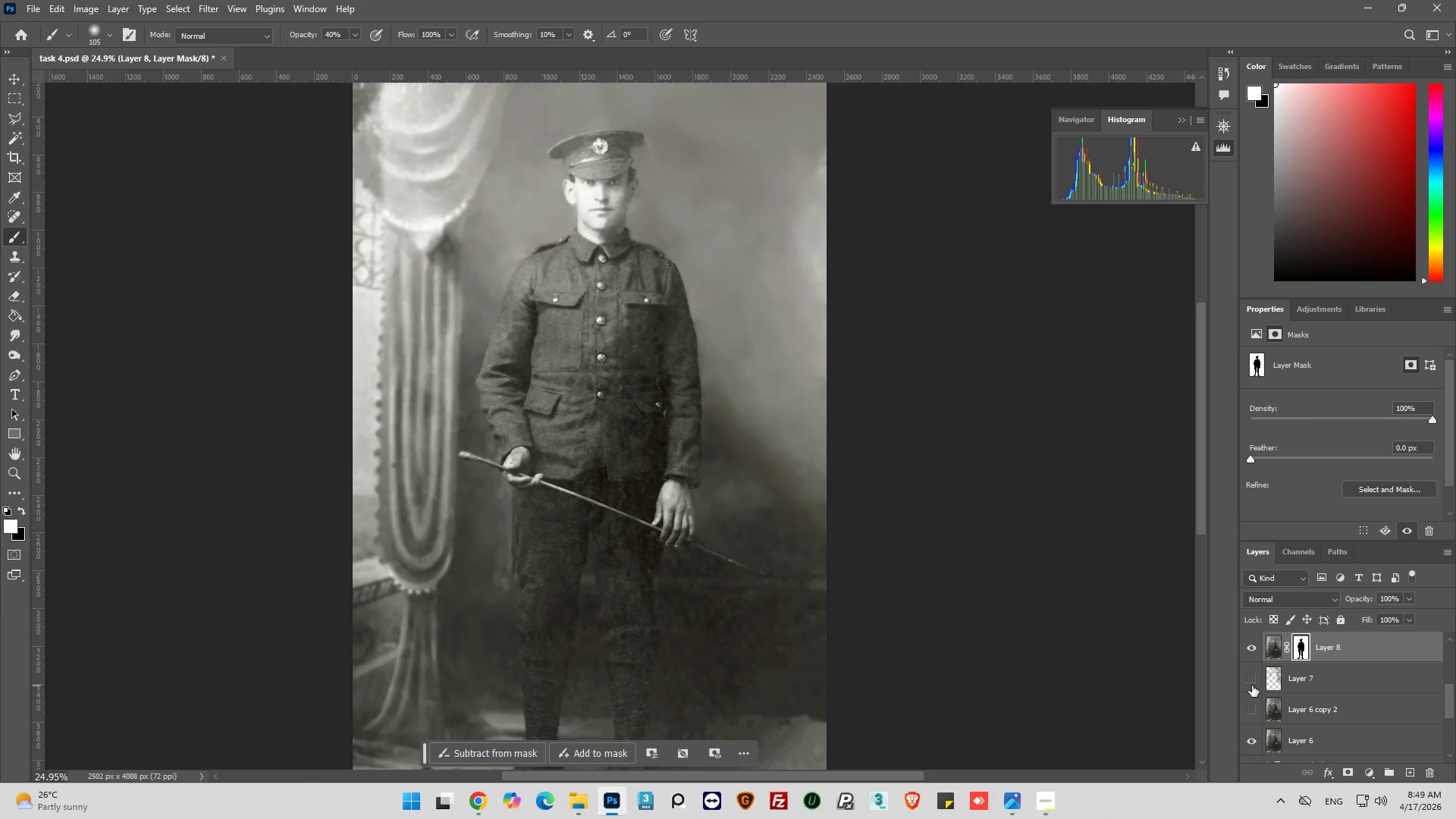 
left_click([1251, 736])
 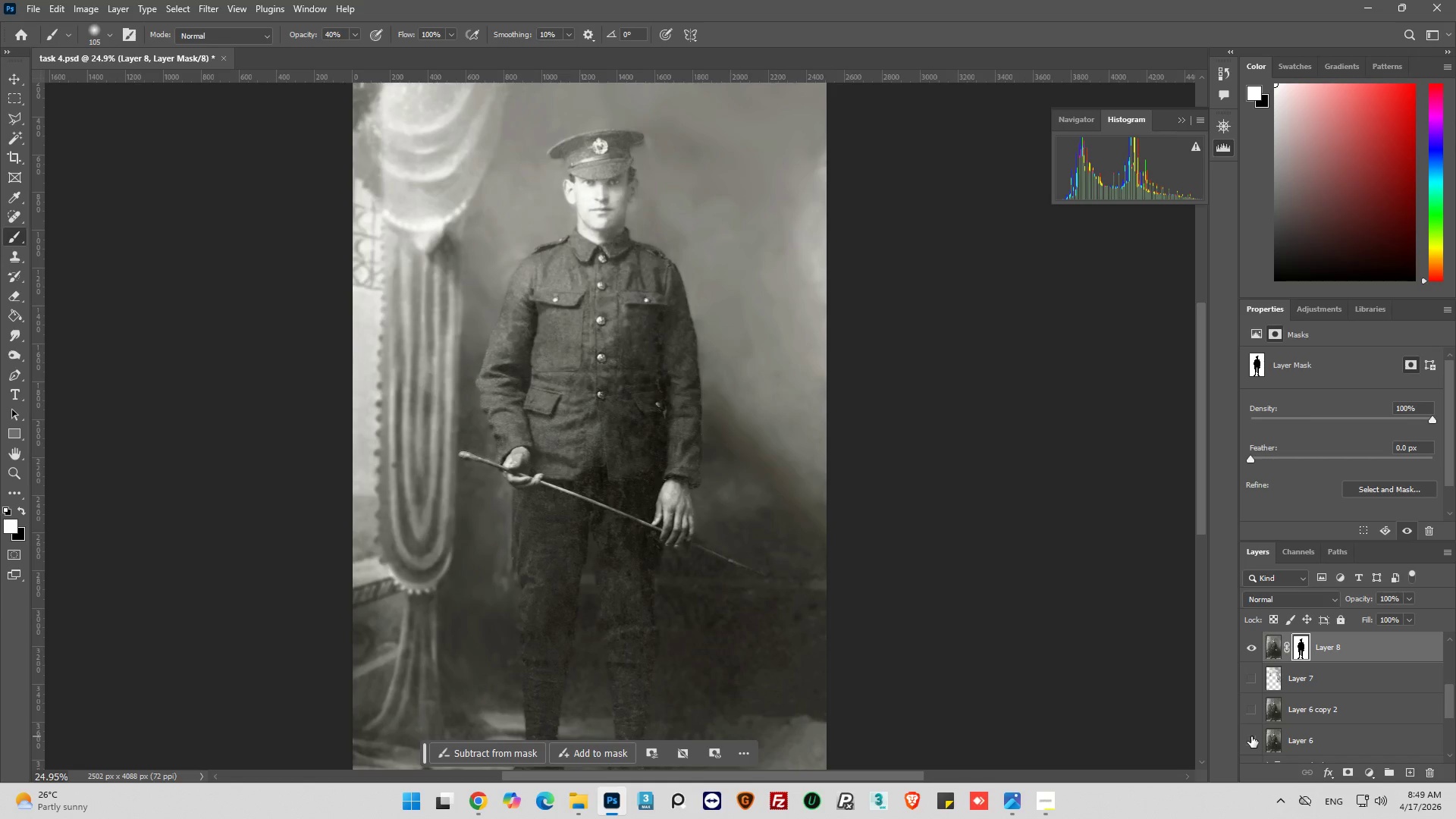 
left_click([1251, 736])
 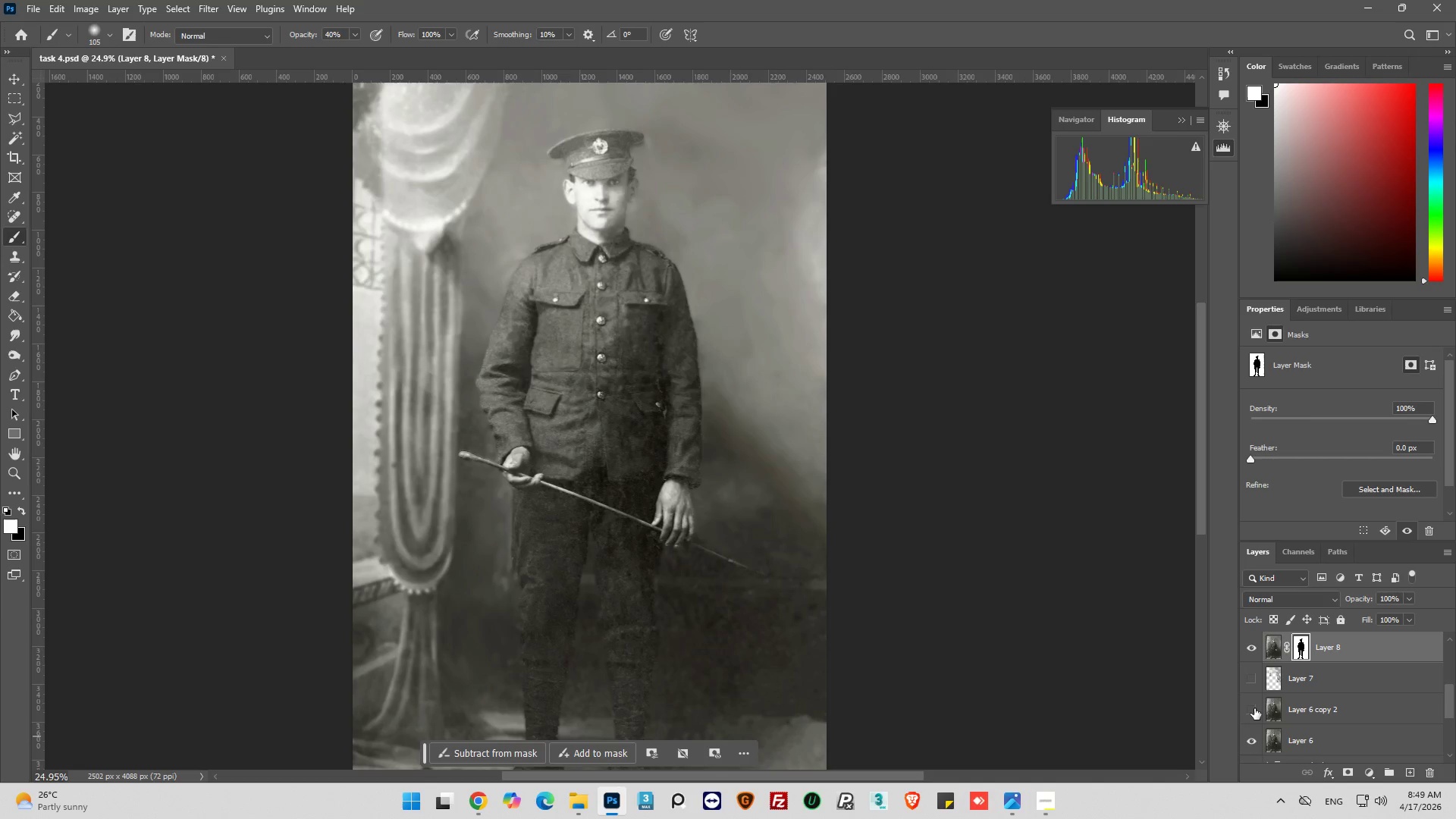 
left_click([1254, 707])
 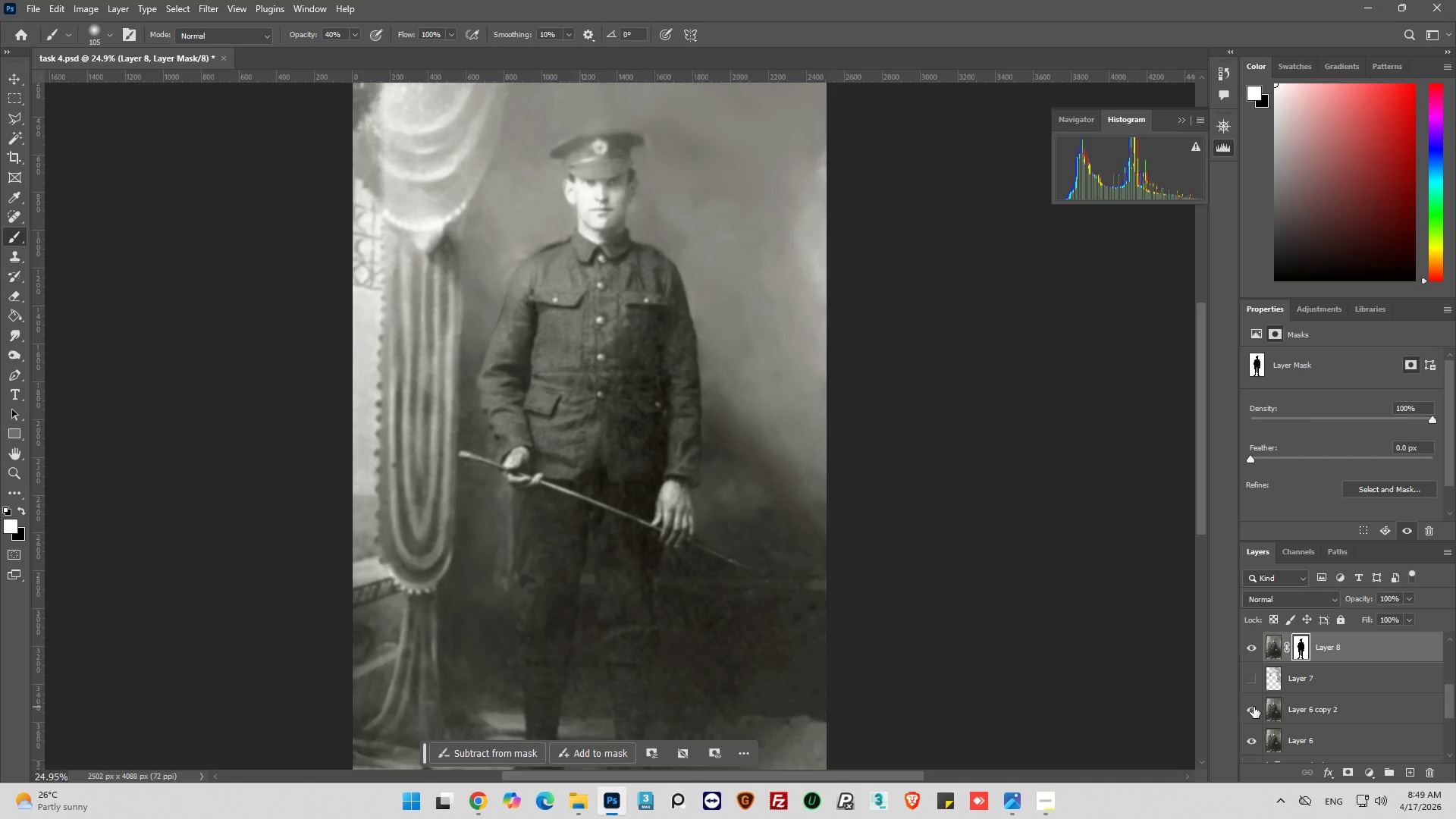 
wait(6.14)
 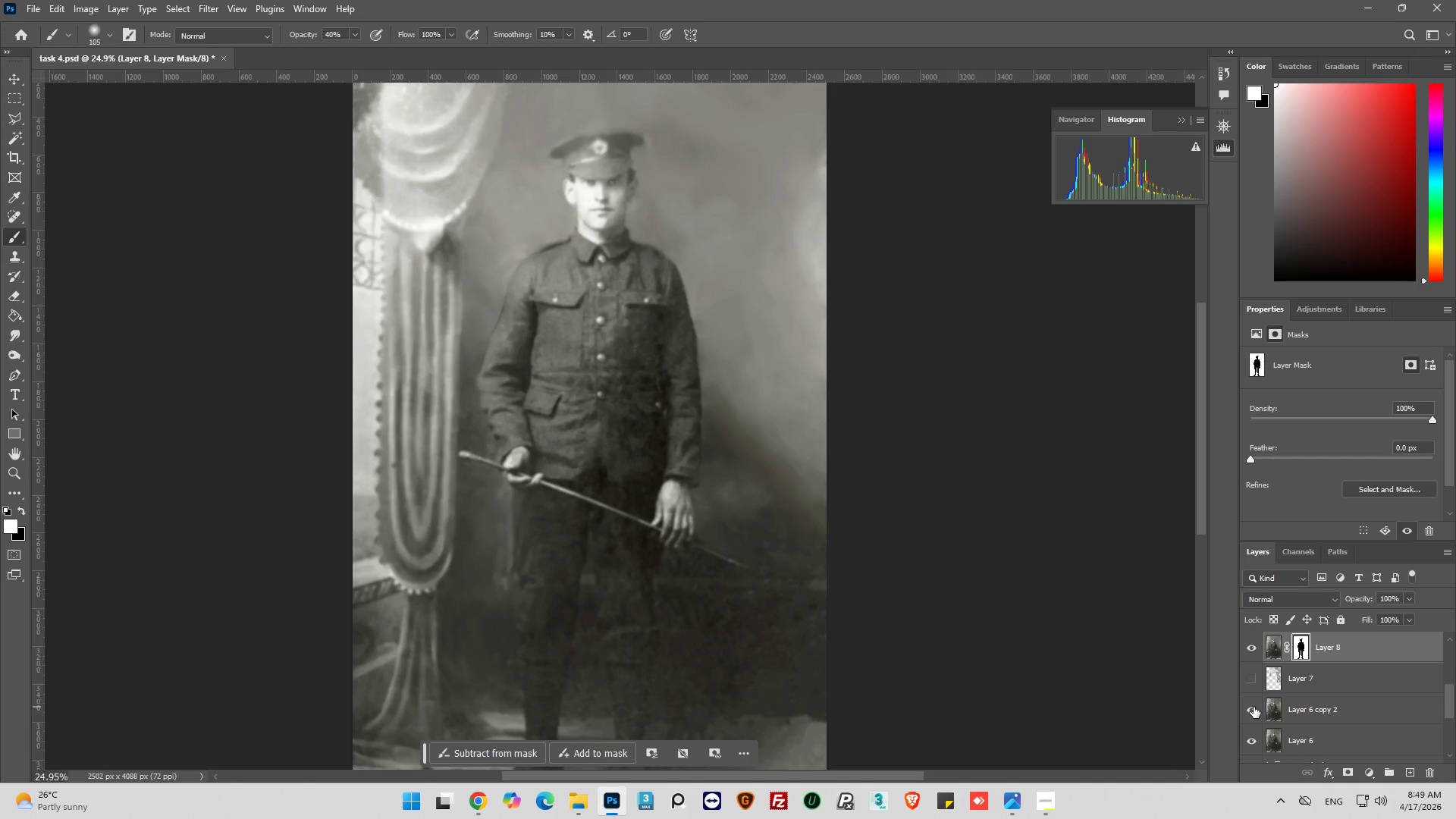 
left_click([1254, 707])
 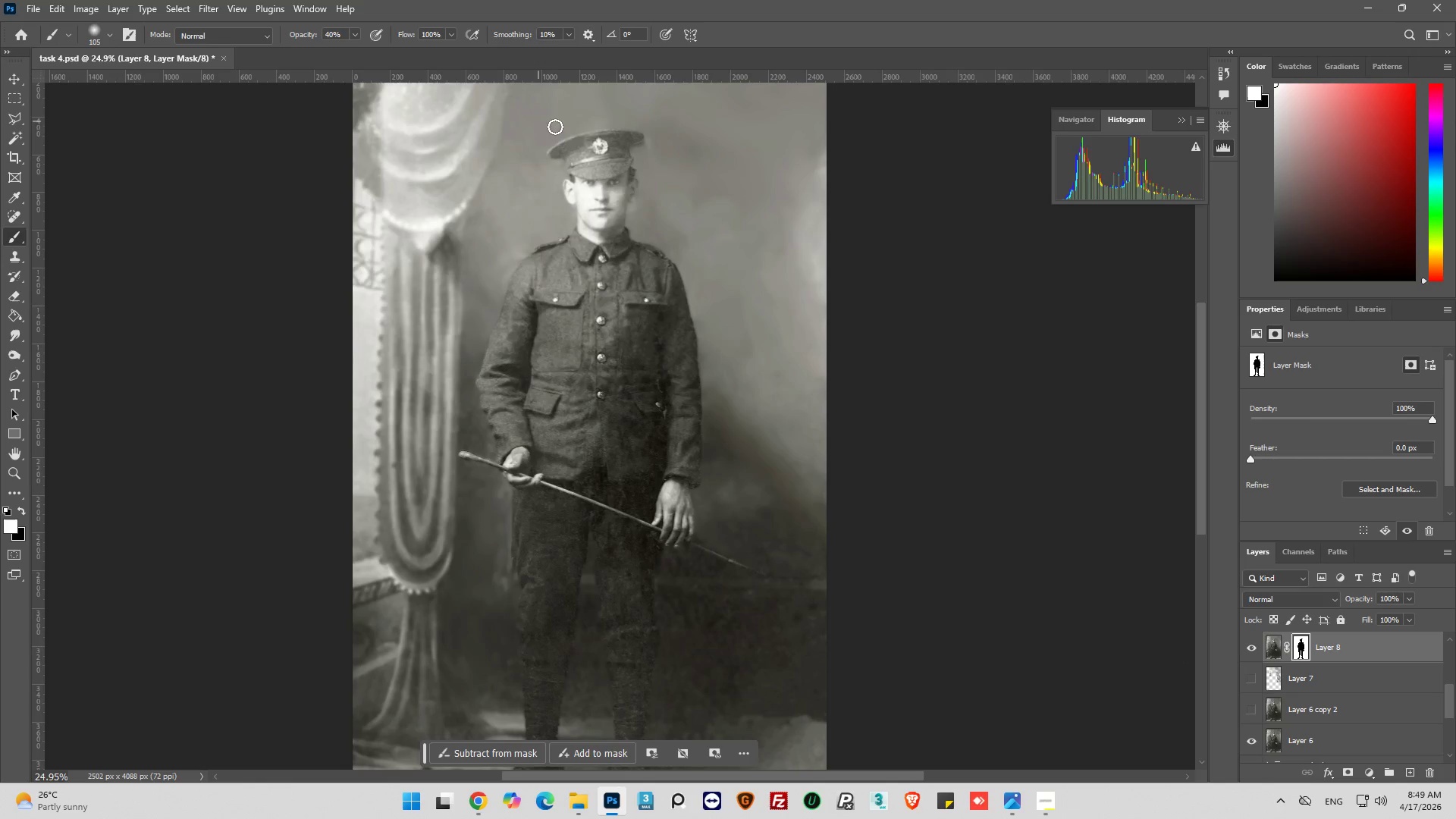 
hold_key(key=AltLeft, duration=0.64)
scroll: coordinate [632, 199], scroll_direction: up, amount: 13.0
 